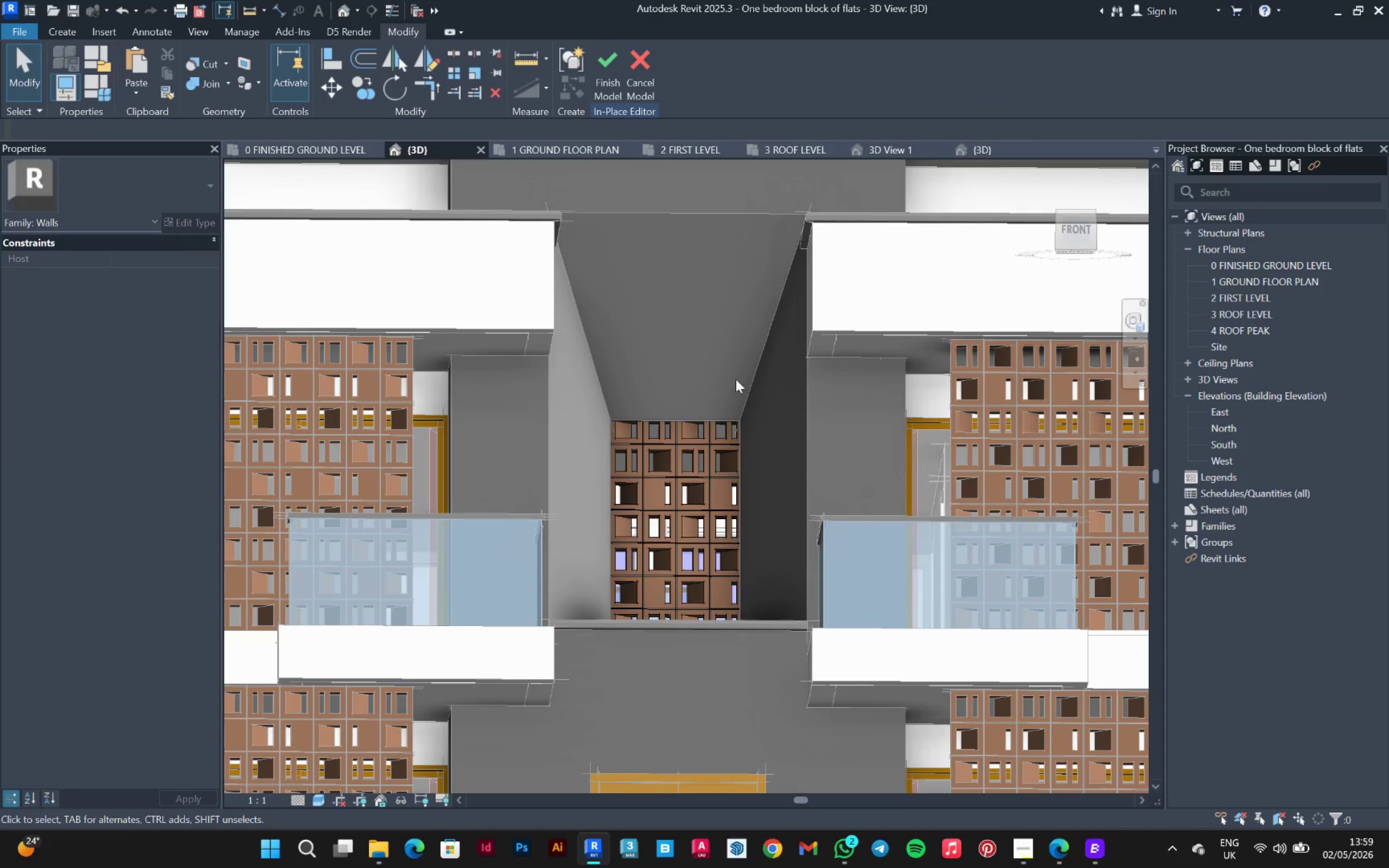 
hold_key(key=ShiftLeft, duration=0.73)
 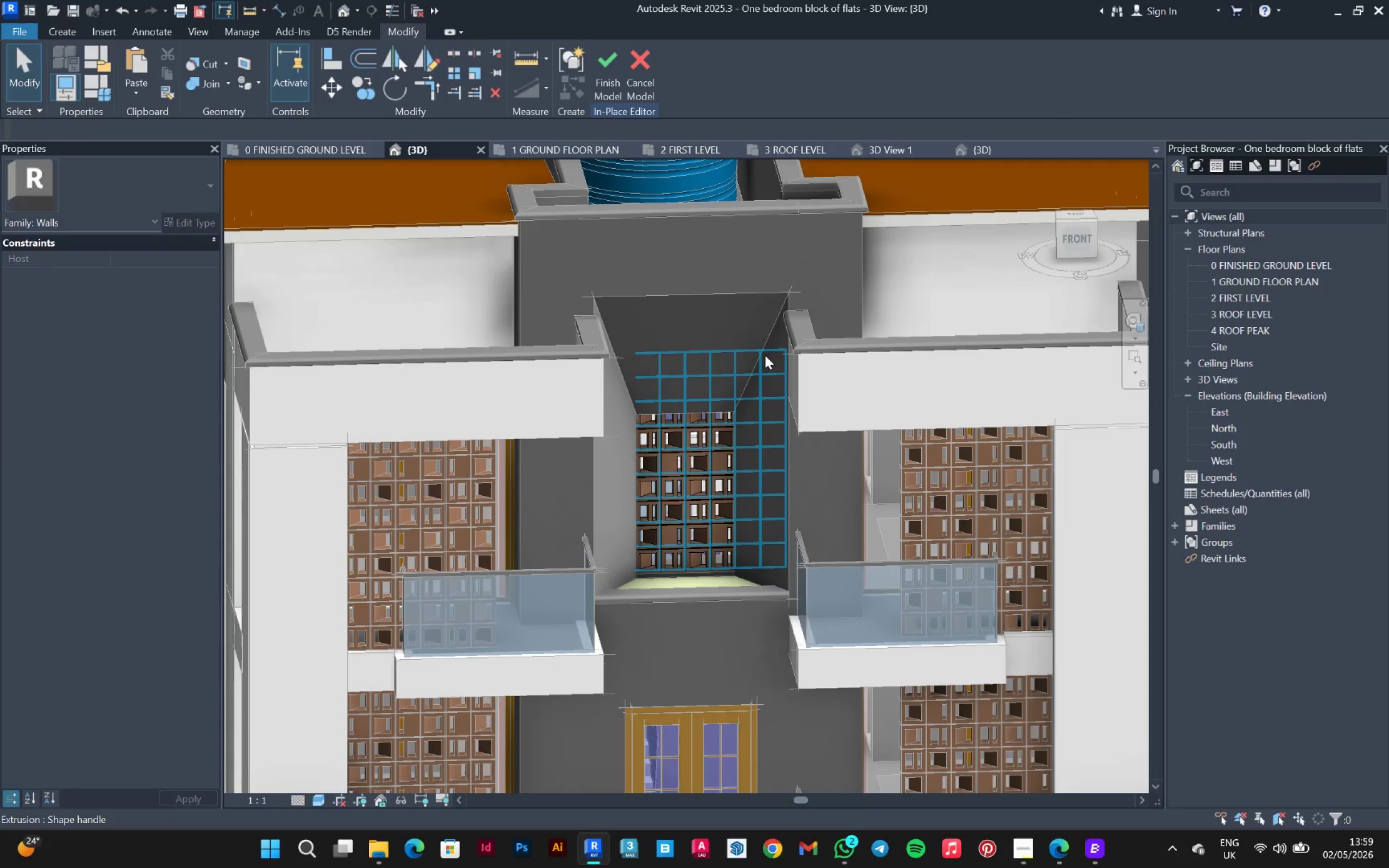 
scroll: coordinate [712, 355], scroll_direction: down, amount: 2.0
 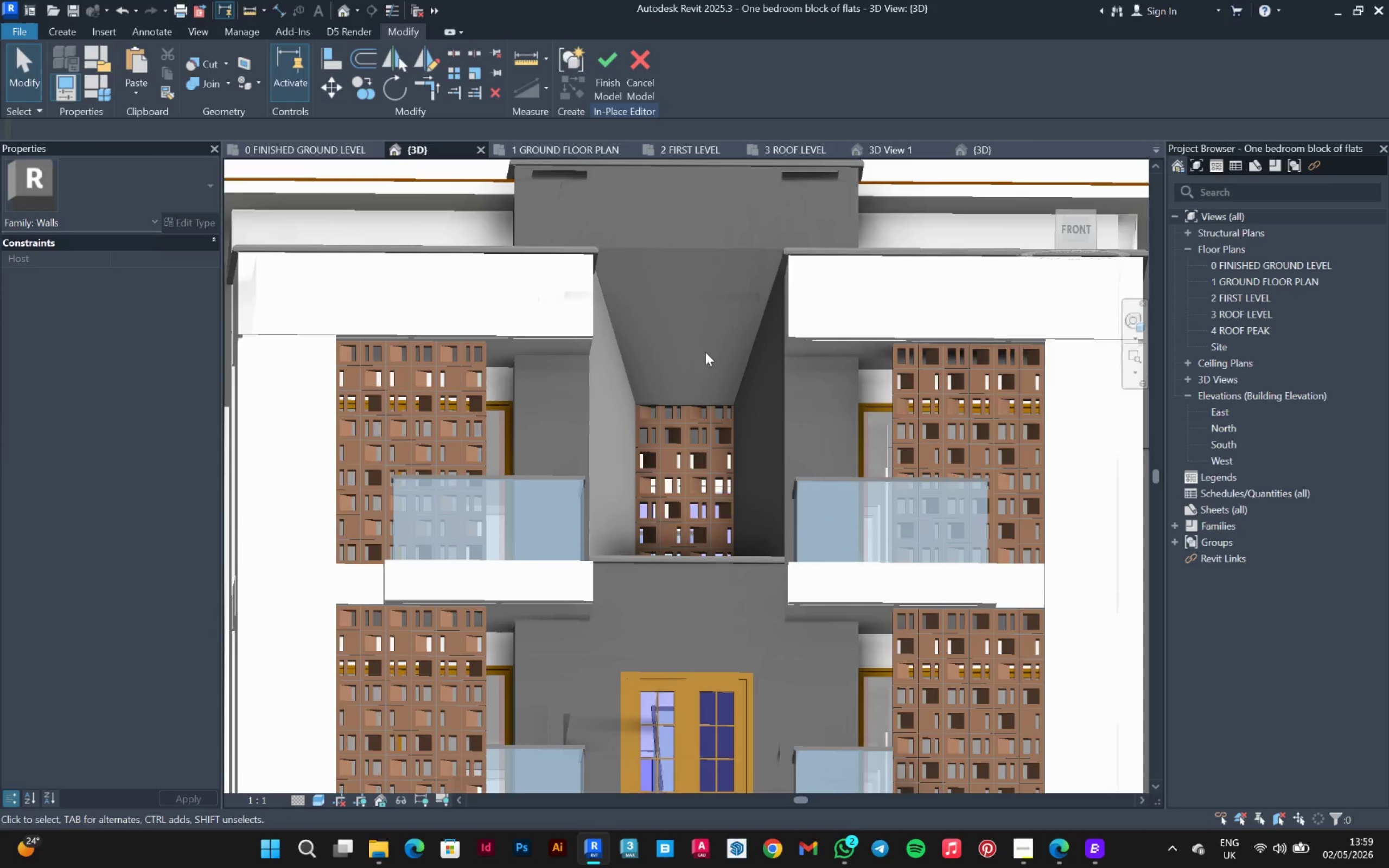 
left_click([765, 355])
 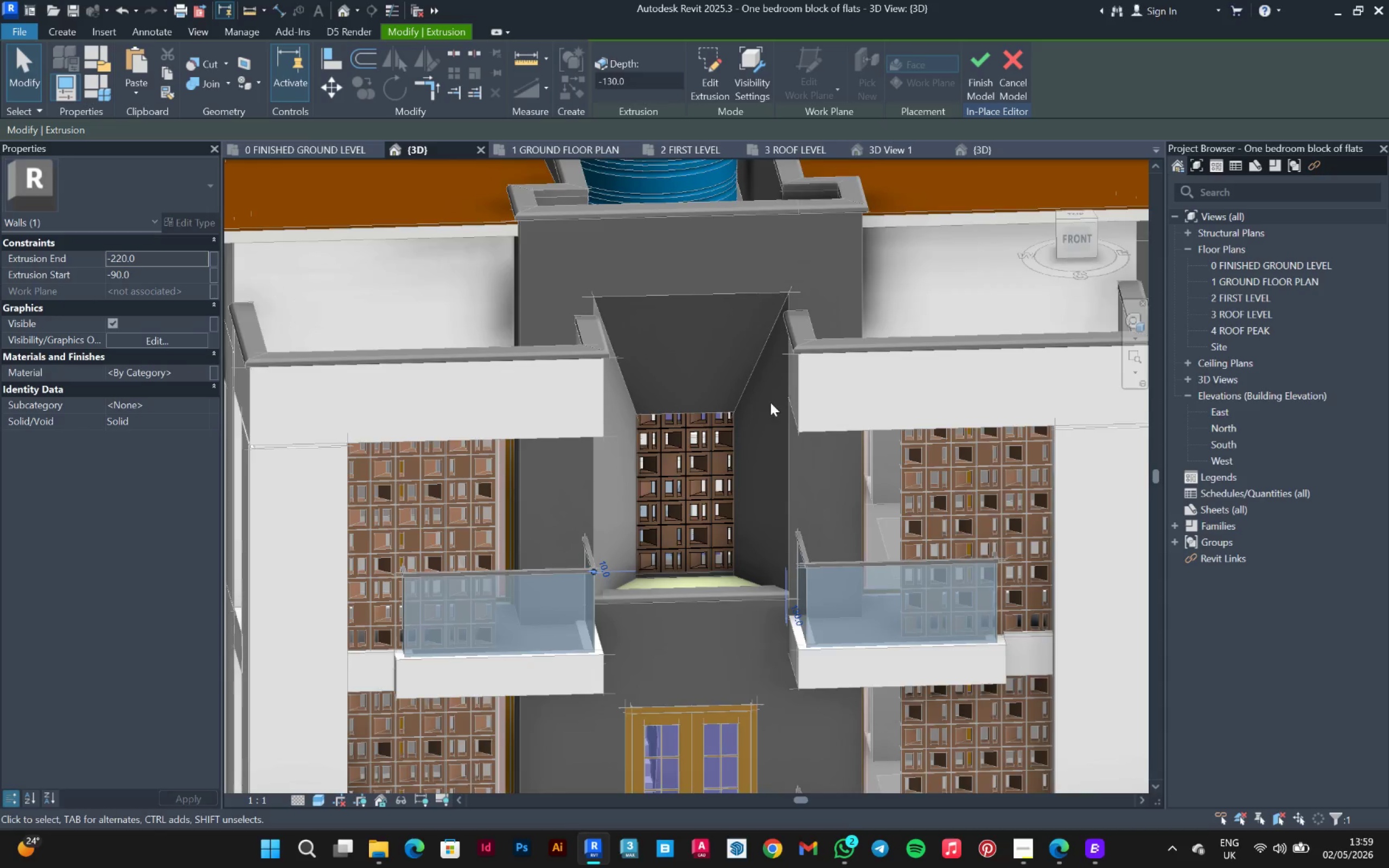 
scroll: coordinate [770, 403], scroll_direction: up, amount: 2.0
 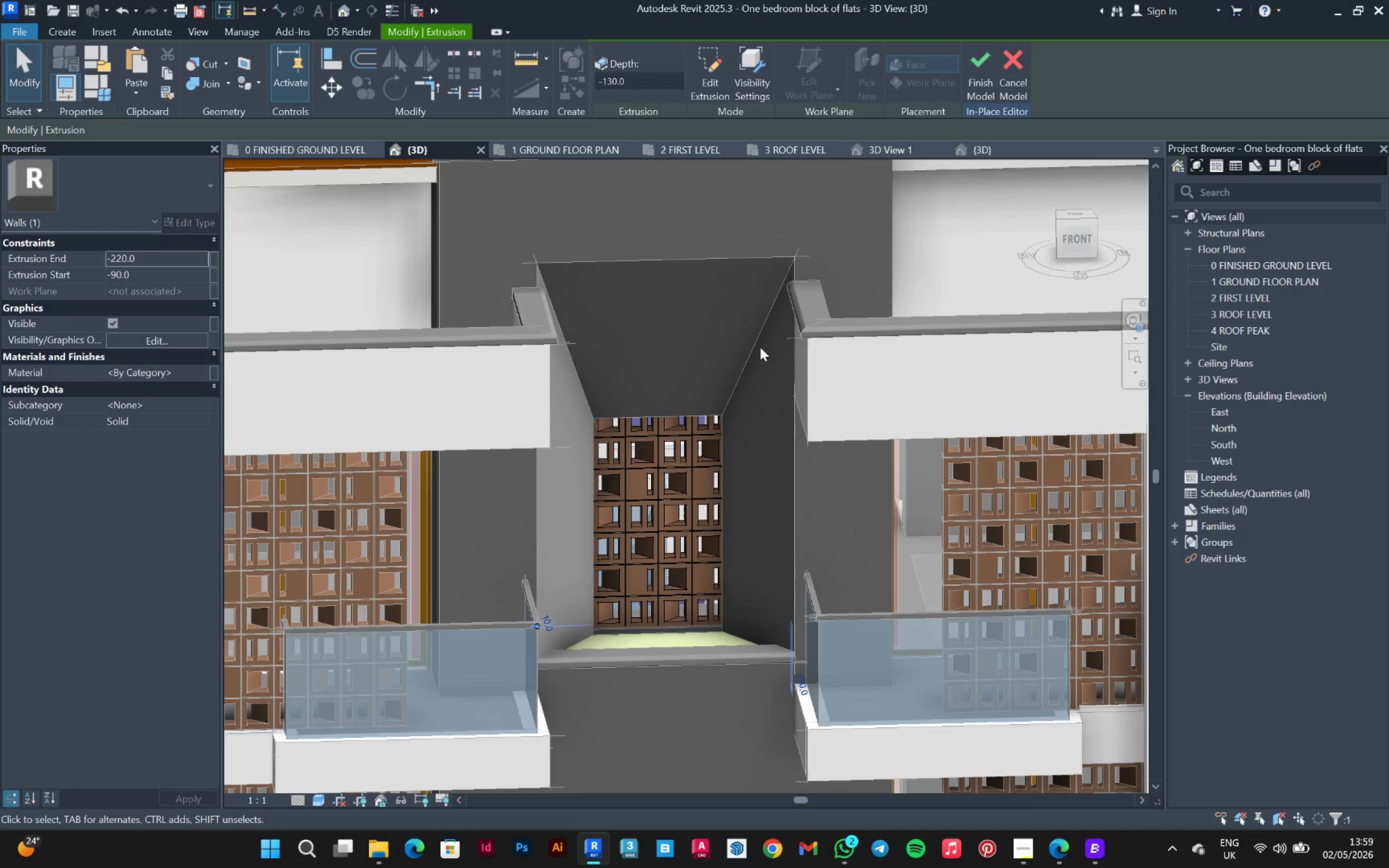 
wait(6.91)
 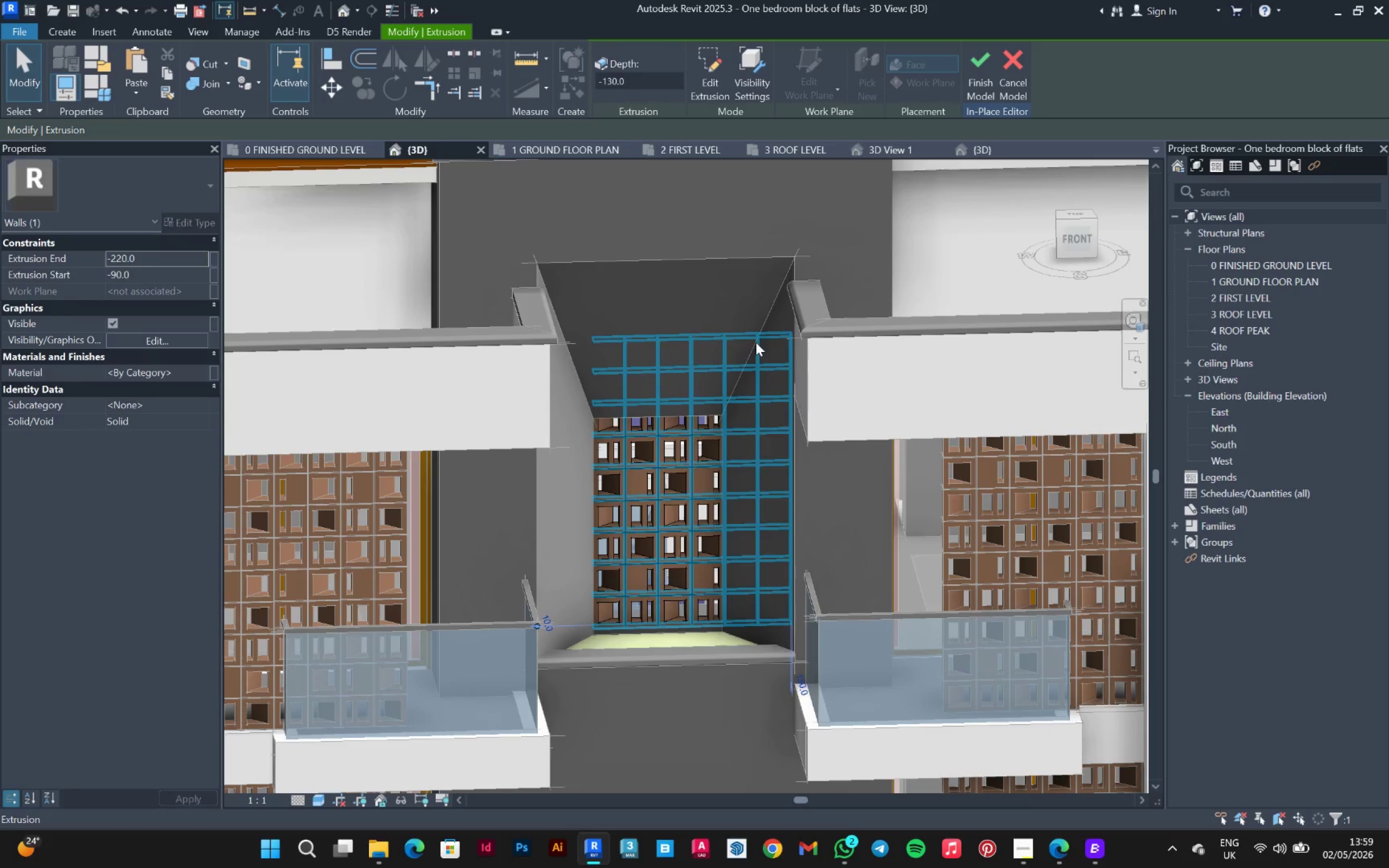 
left_click([754, 343])
 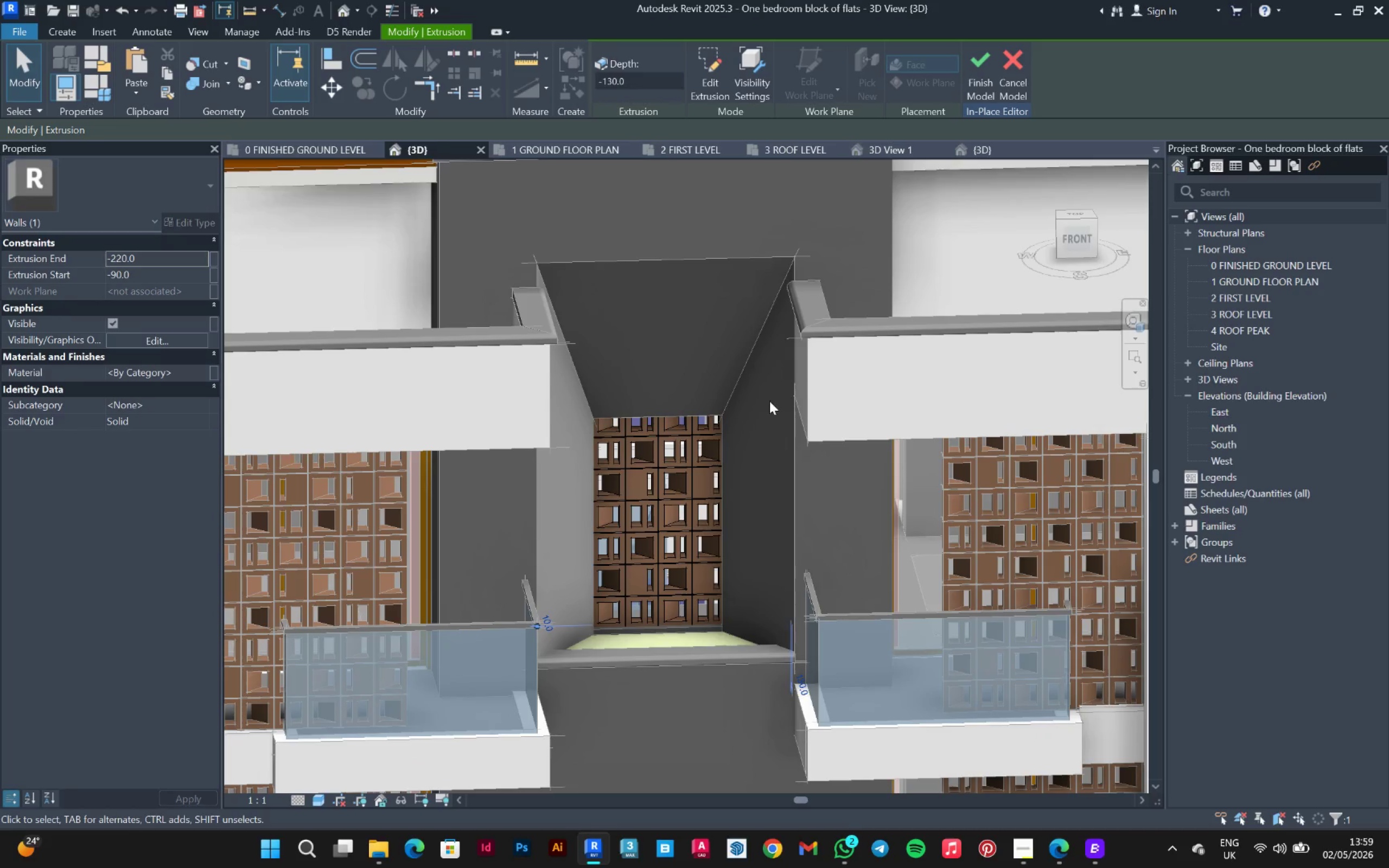 
scroll: coordinate [768, 414], scroll_direction: up, amount: 2.0
 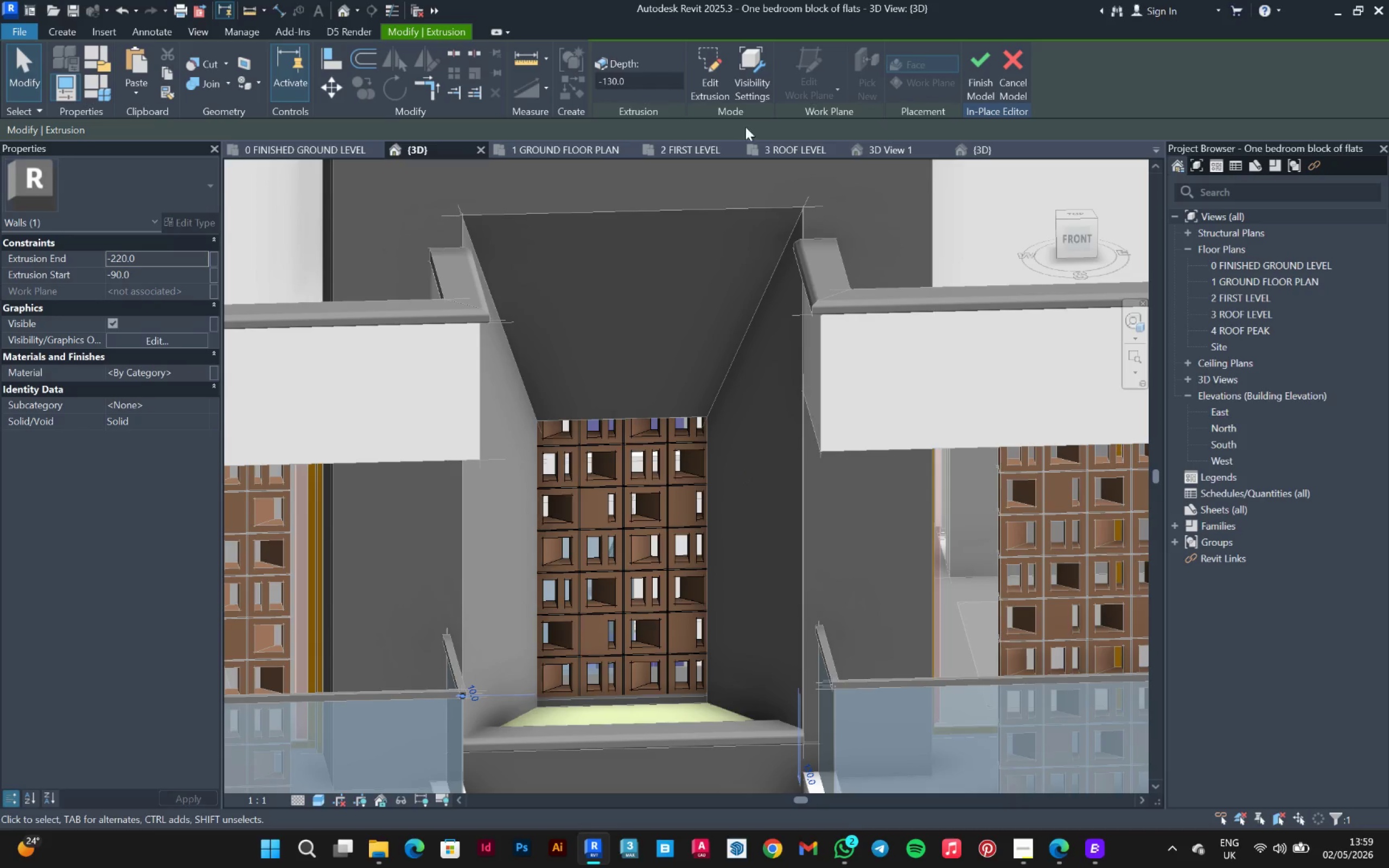 
left_click([970, 70])
 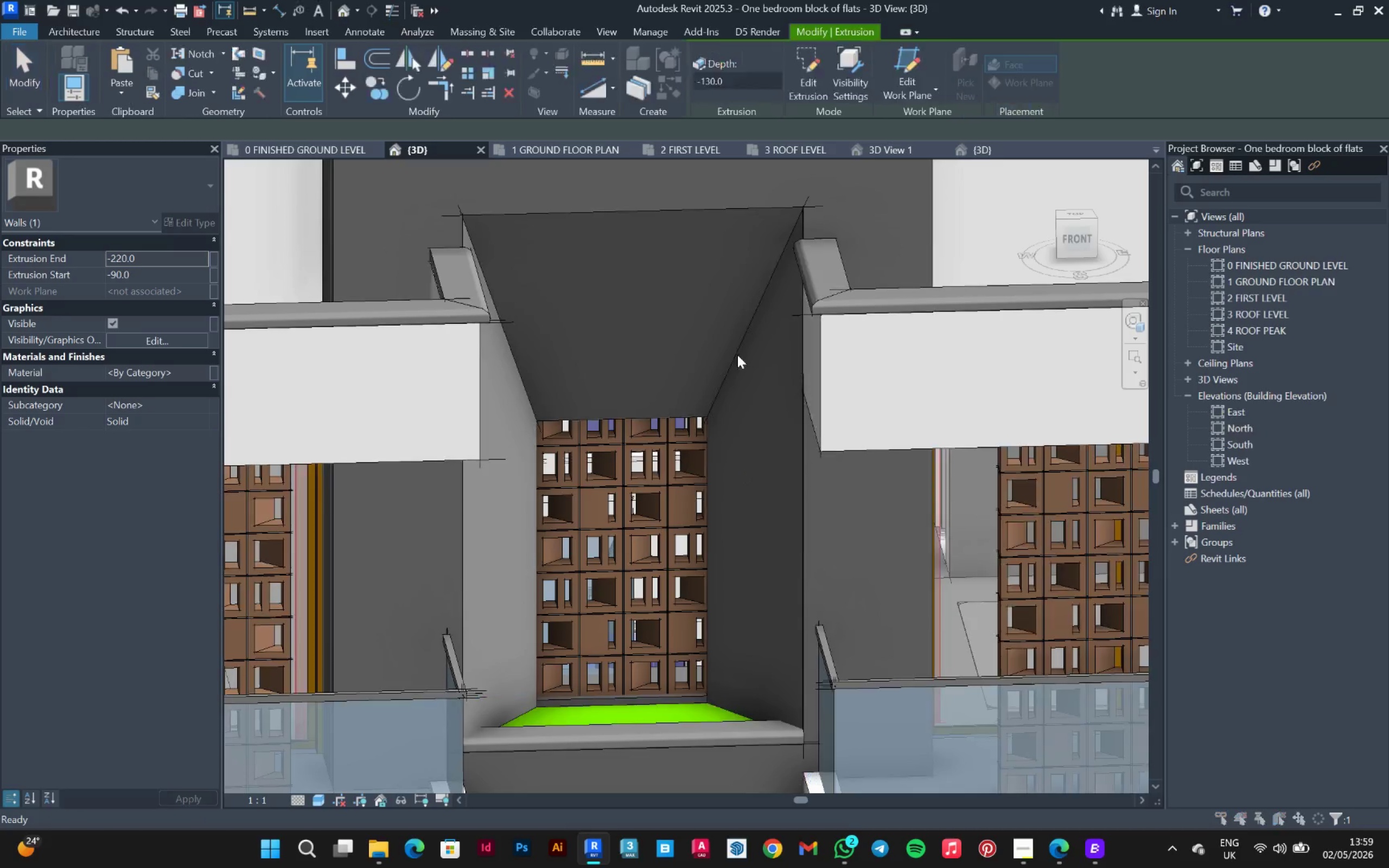 
scroll: coordinate [737, 357], scroll_direction: down, amount: 2.0
 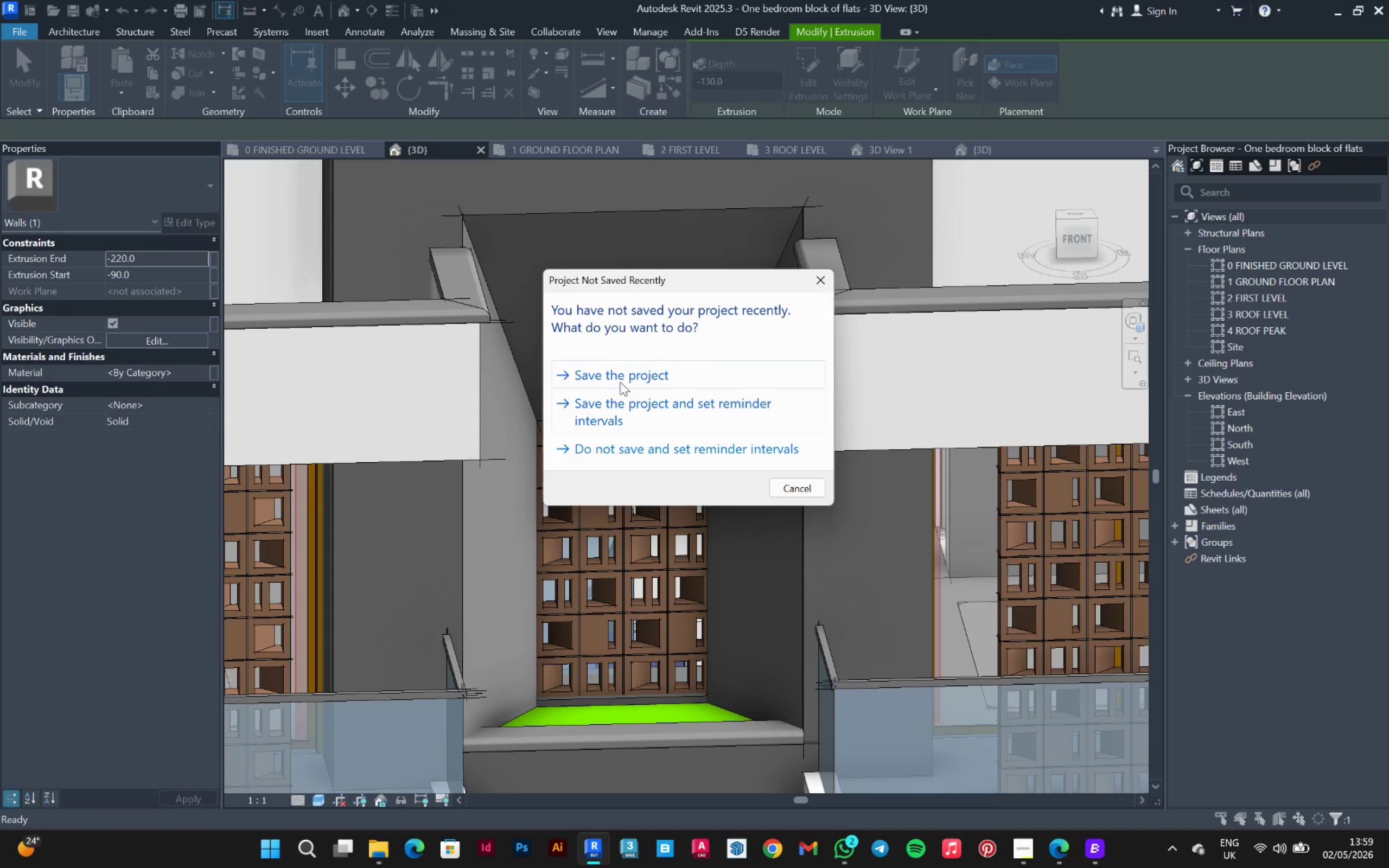 
left_click([629, 379])
 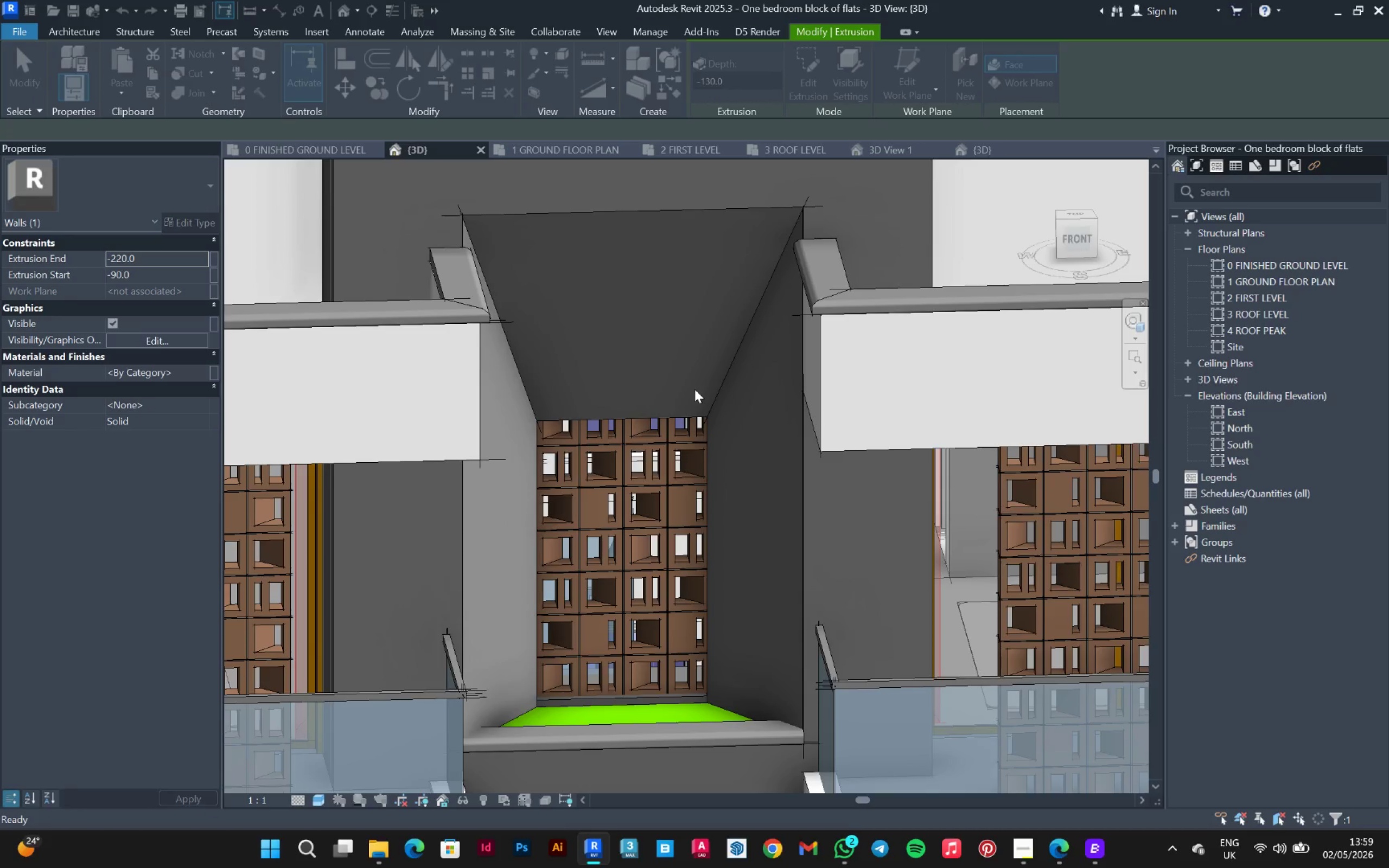 
scroll: coordinate [696, 387], scroll_direction: down, amount: 1.0
 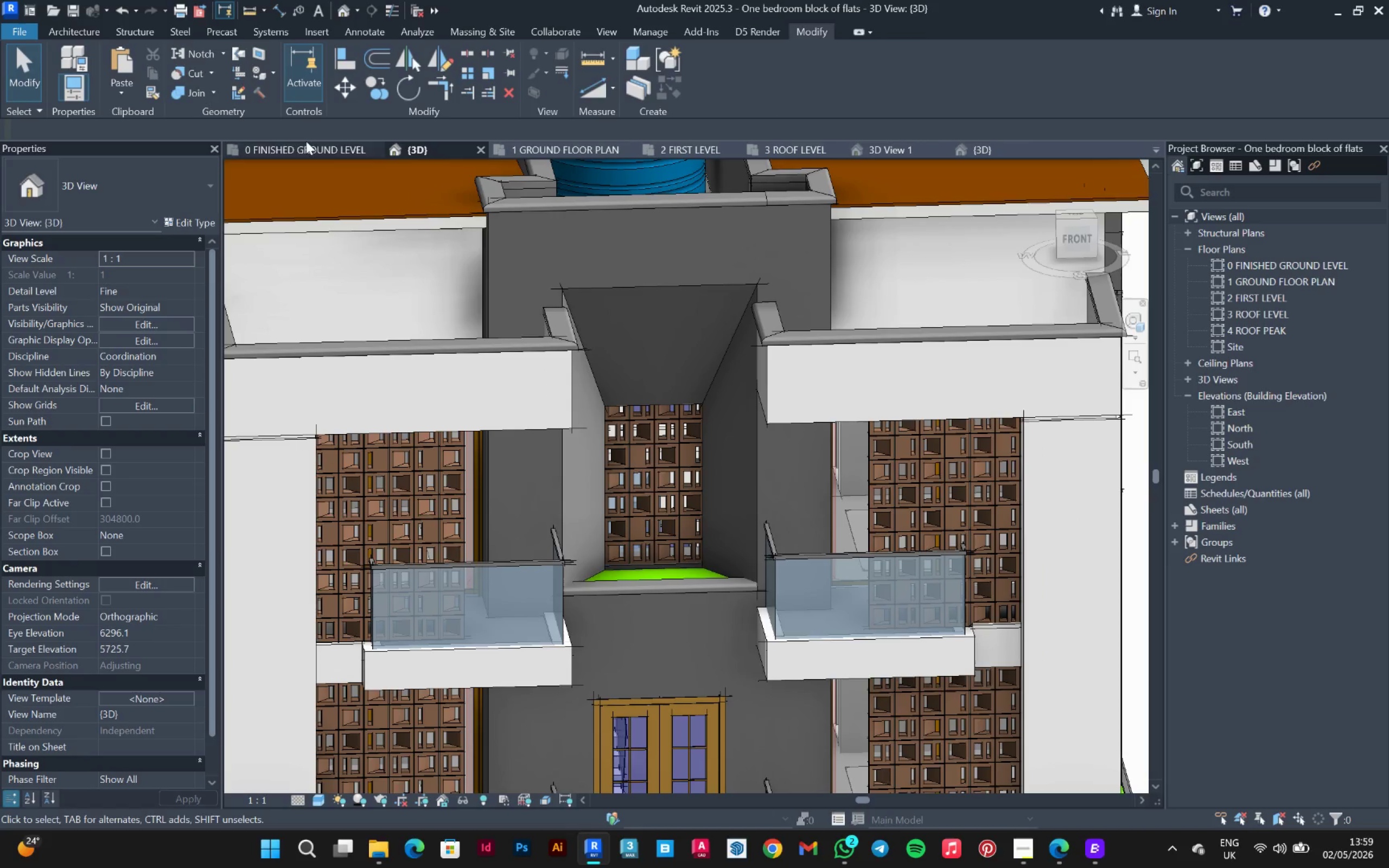 
left_click([288, 149])
 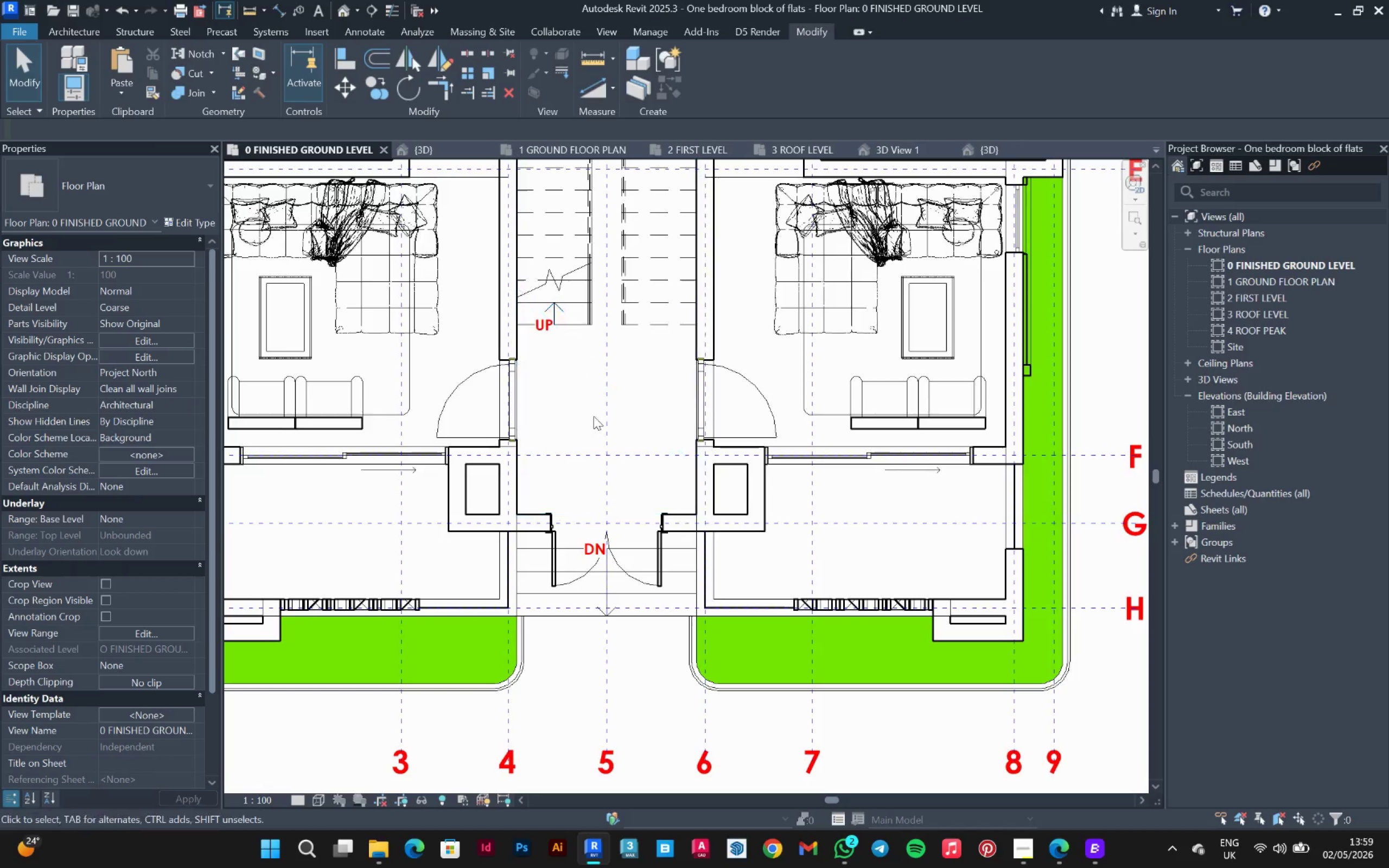 
scroll: coordinate [626, 527], scroll_direction: up, amount: 3.0
 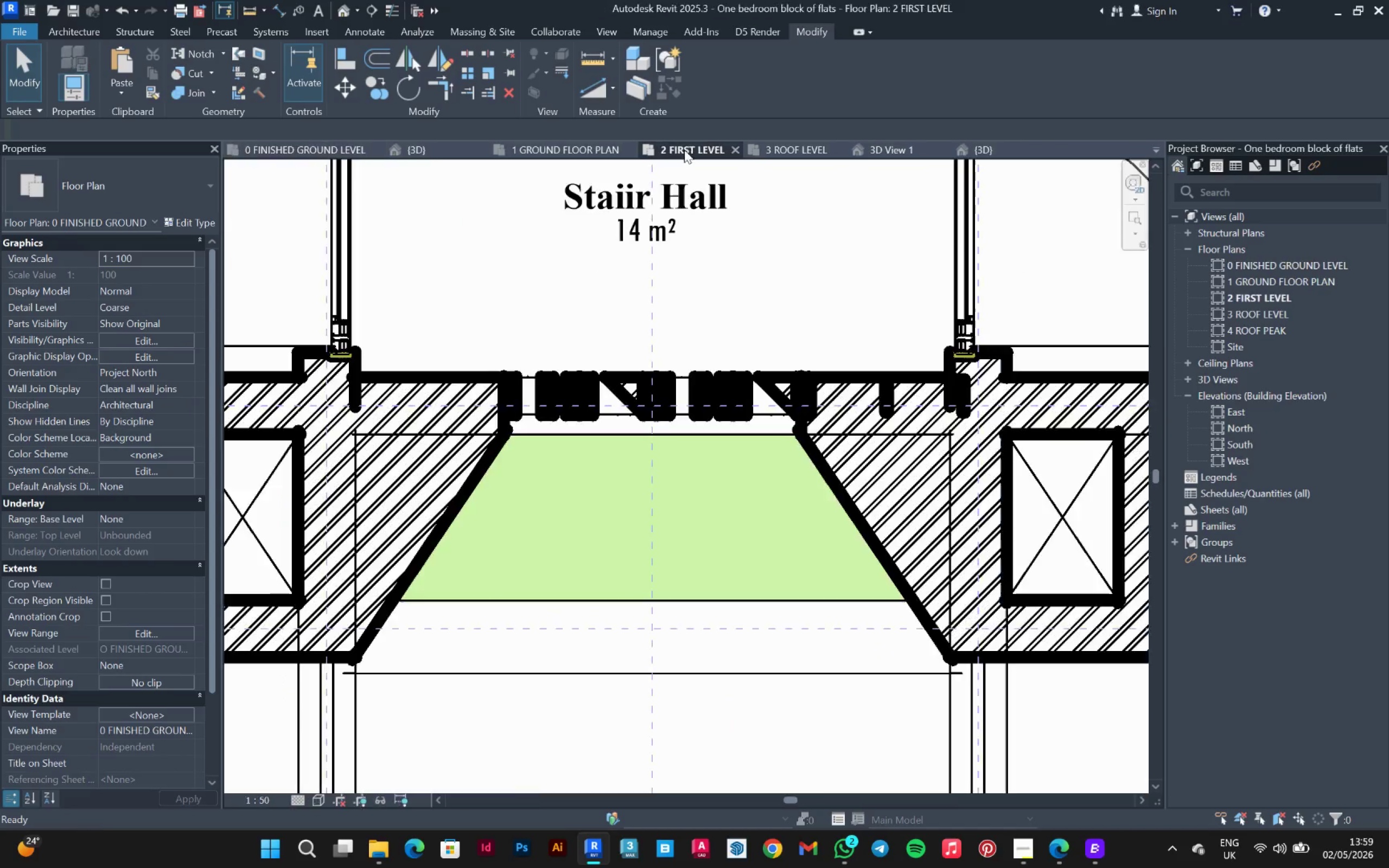 
scroll: coordinate [639, 413], scroll_direction: down, amount: 3.0
 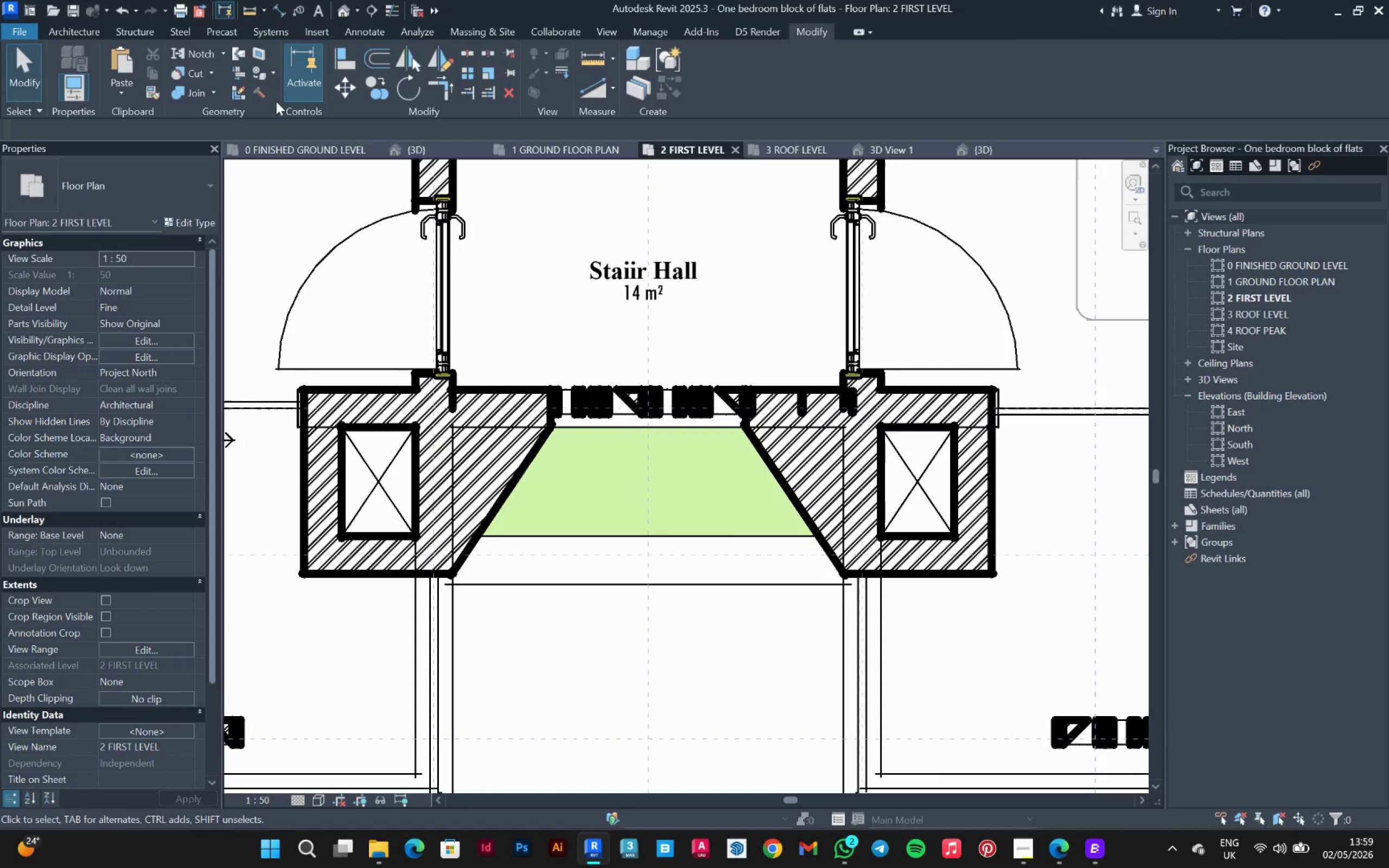 
left_click([68, 31])
 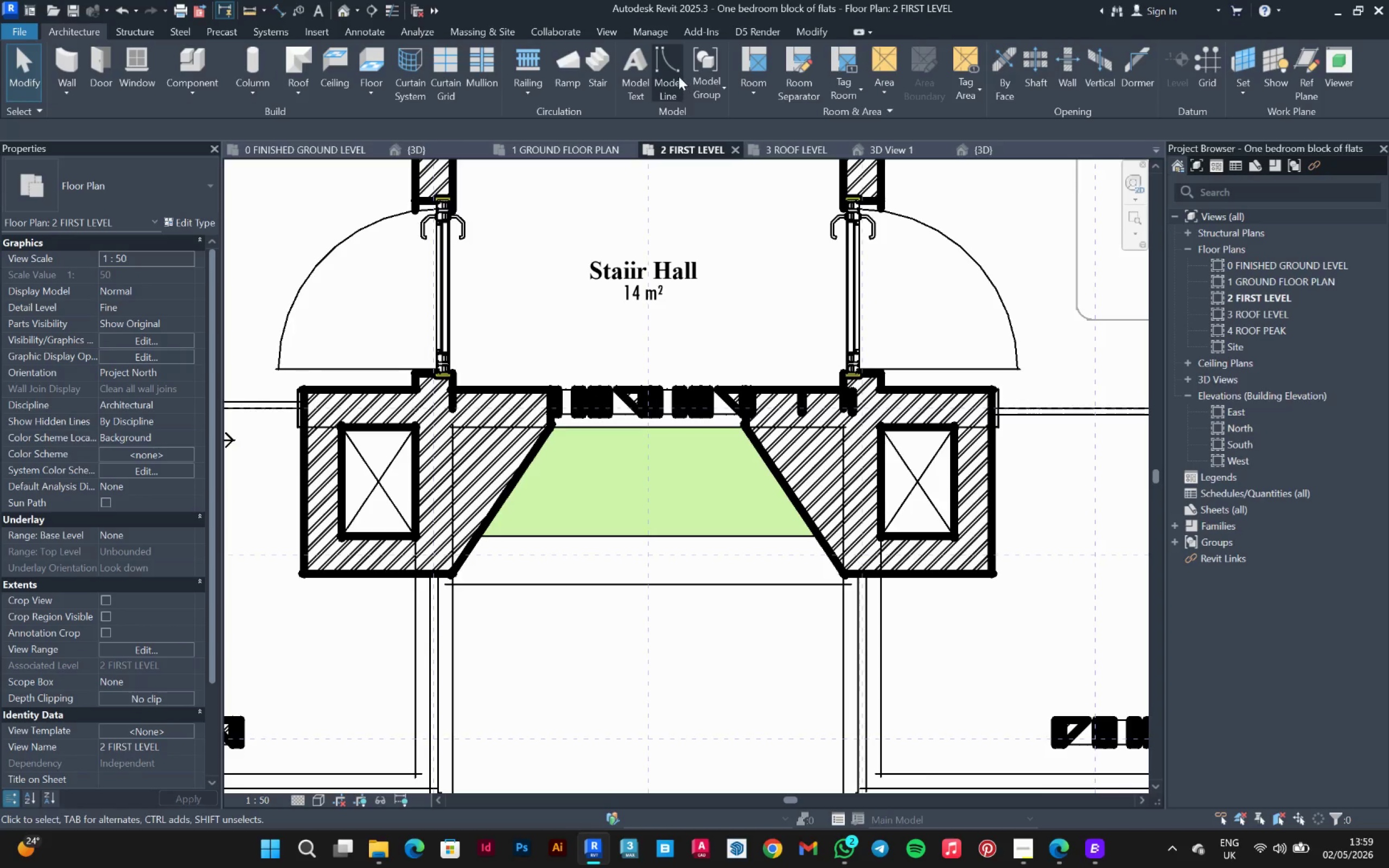 
left_click([678, 73])
 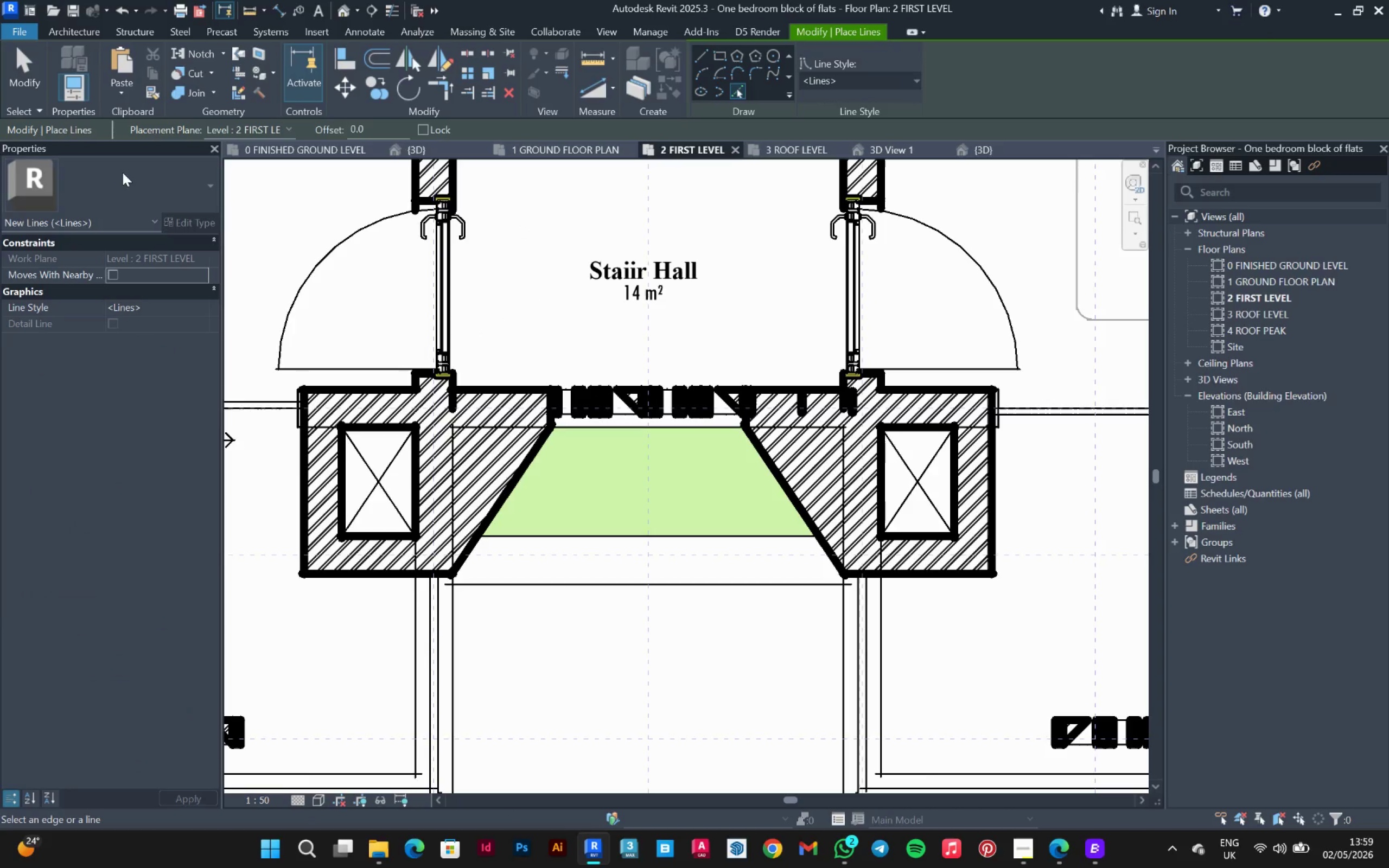 
double_click([358, 124])
 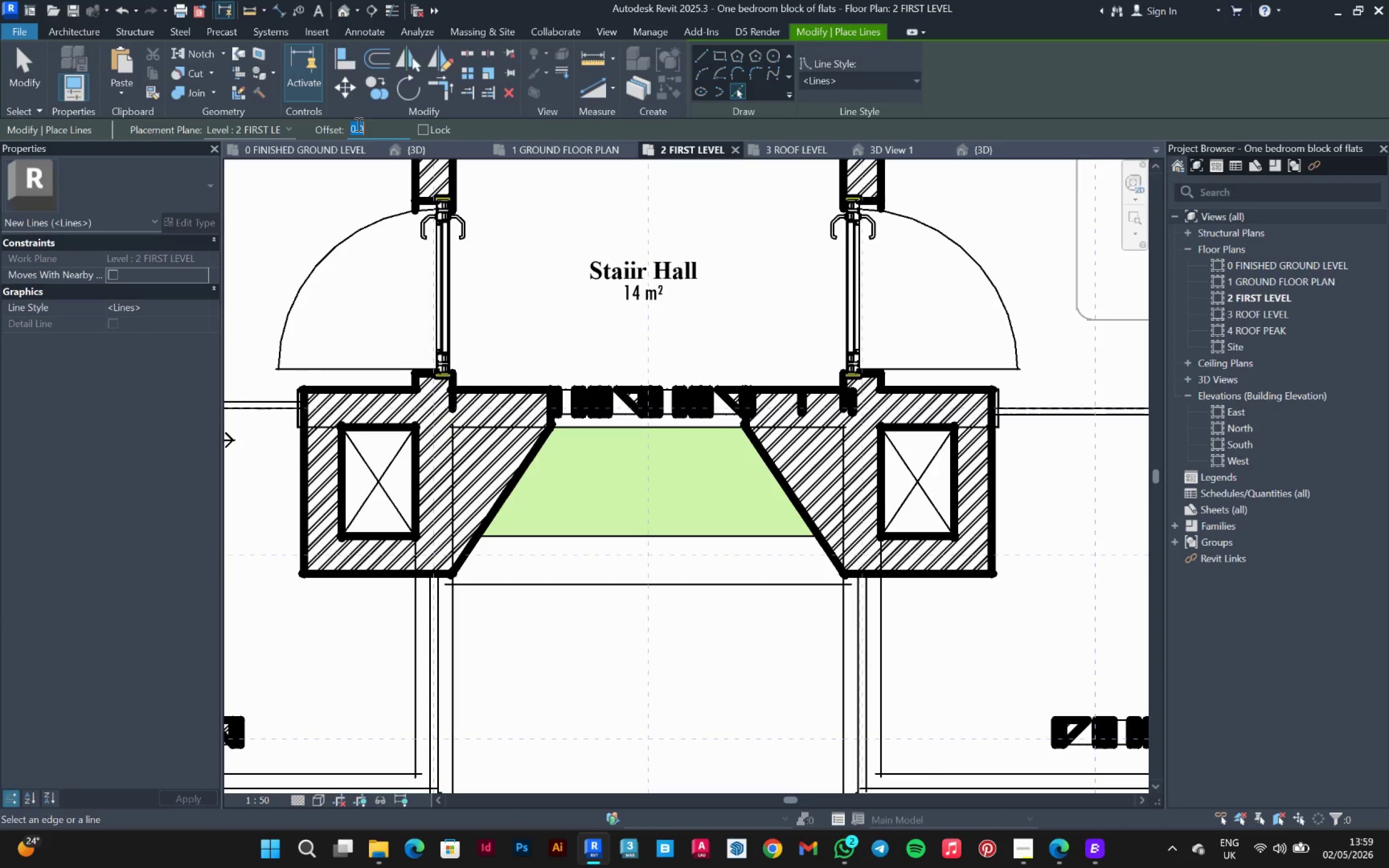 
type(600)
 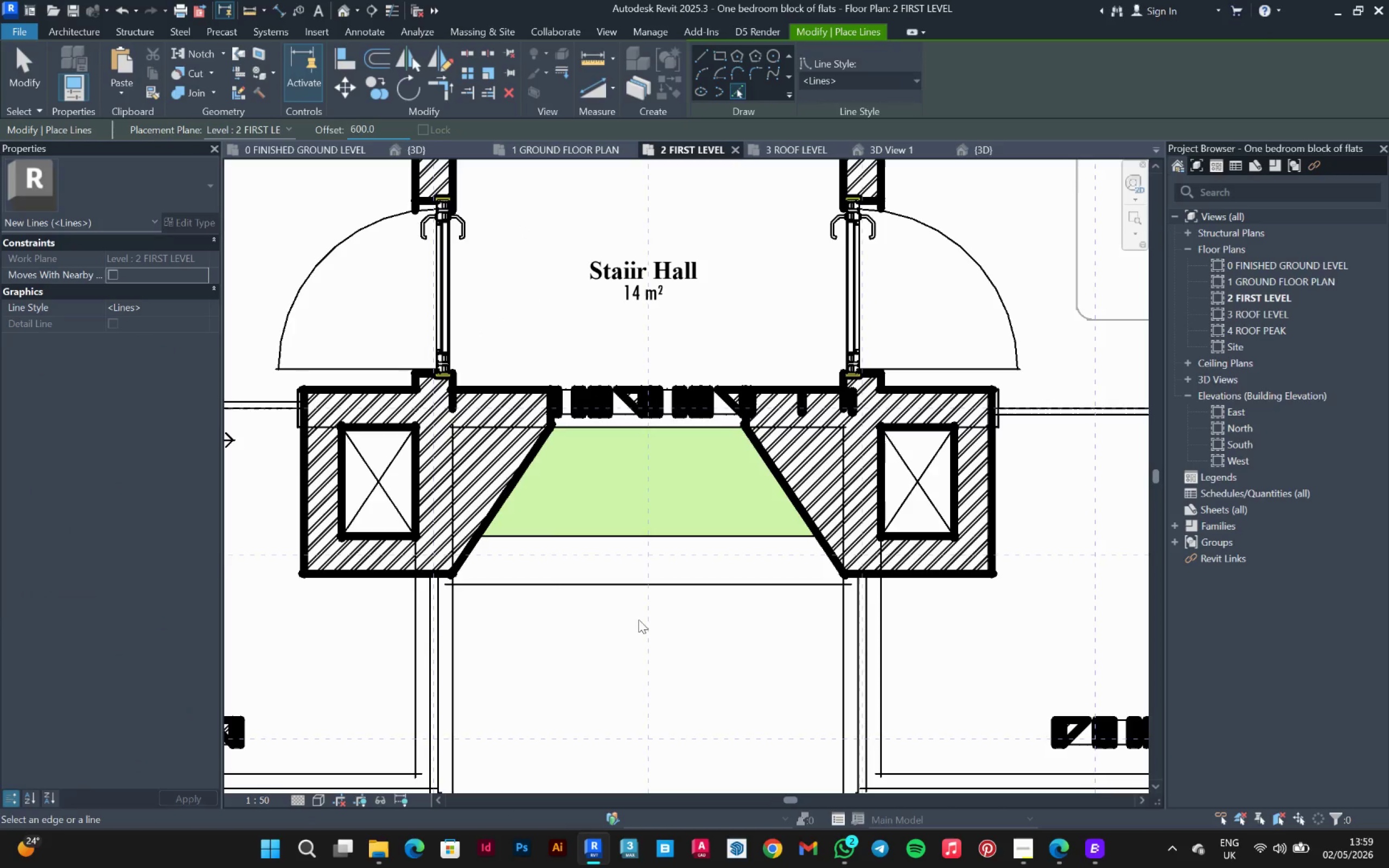 
left_click([645, 623])
 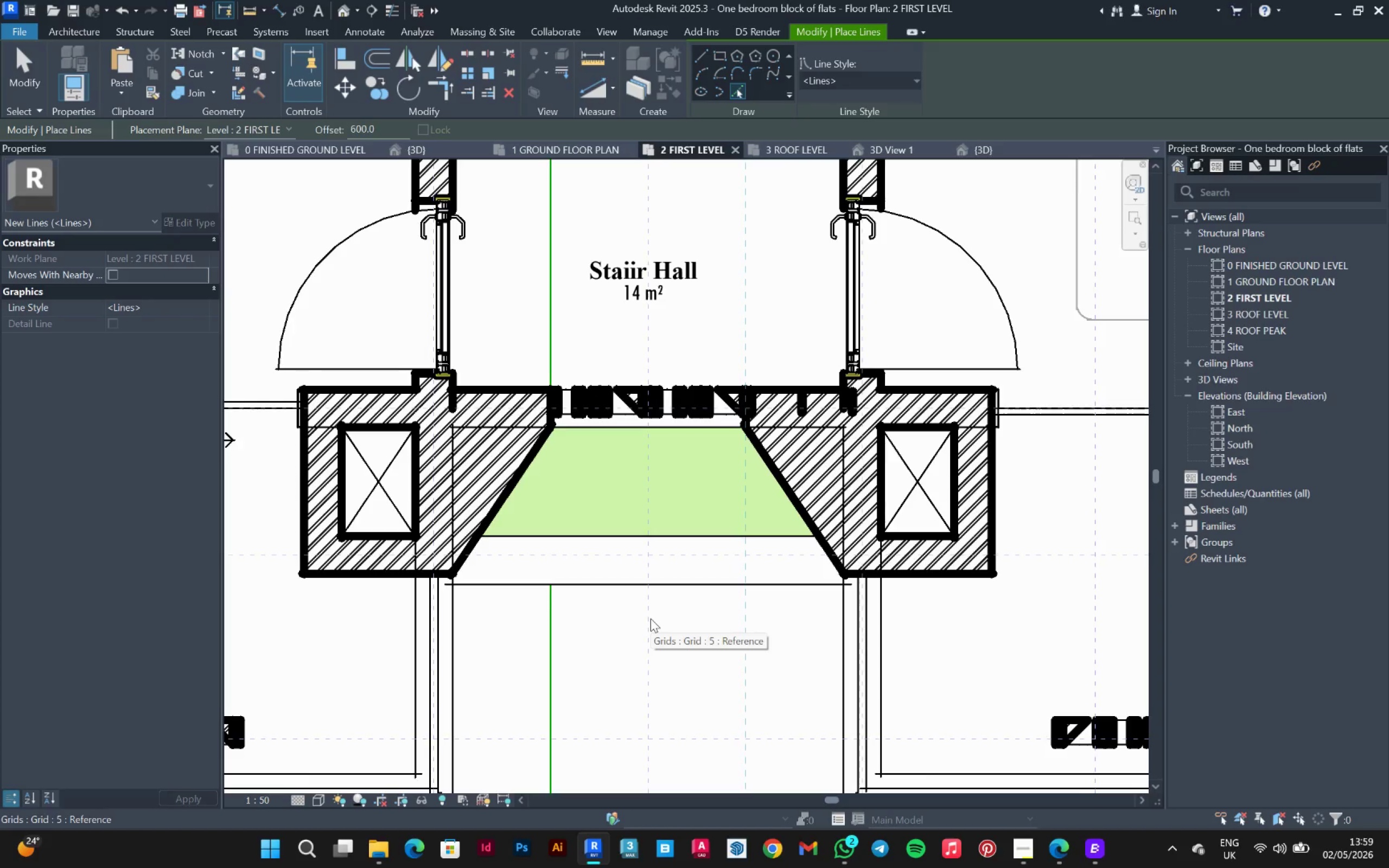 
left_click([651, 618])
 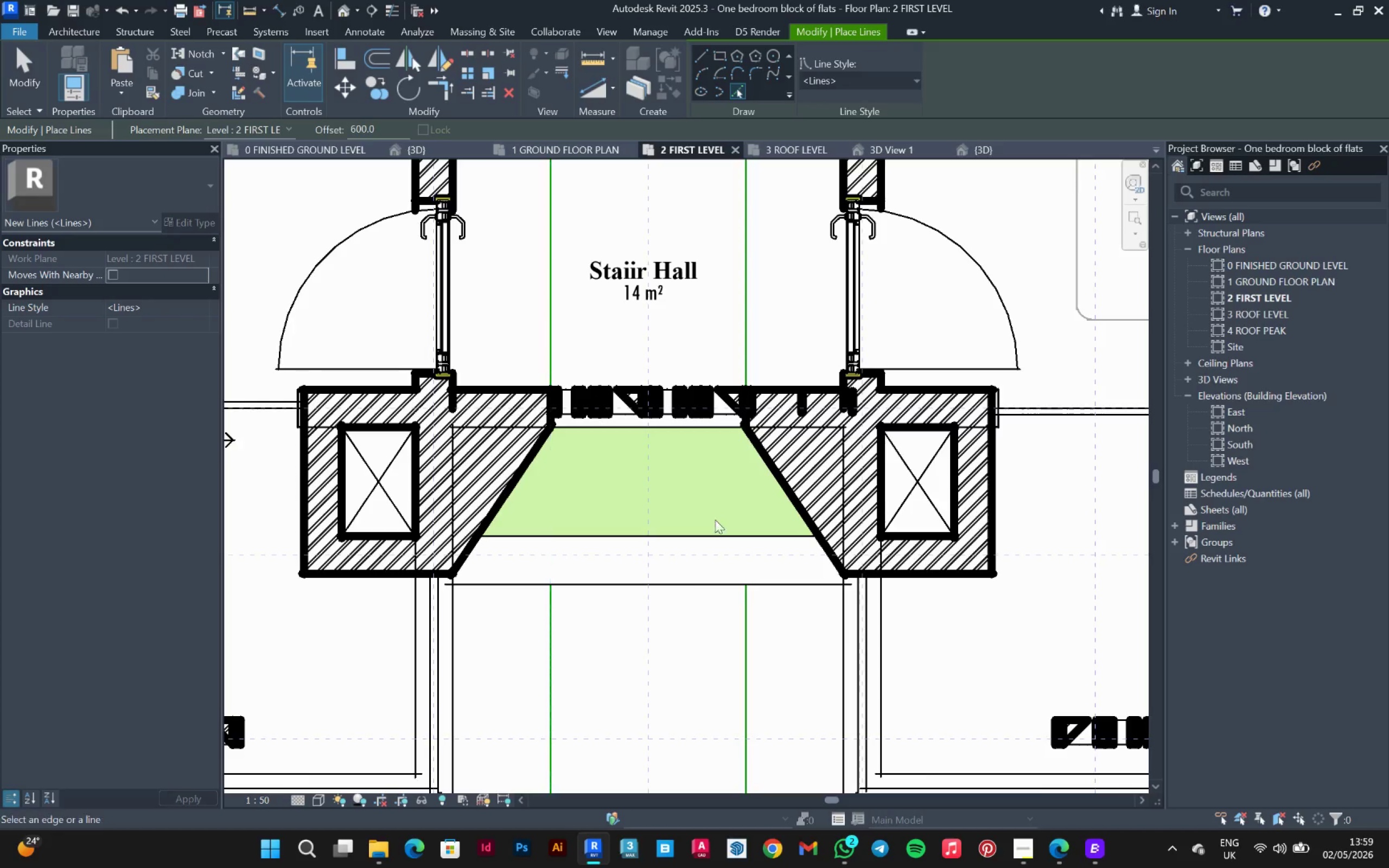 
key(Escape)
 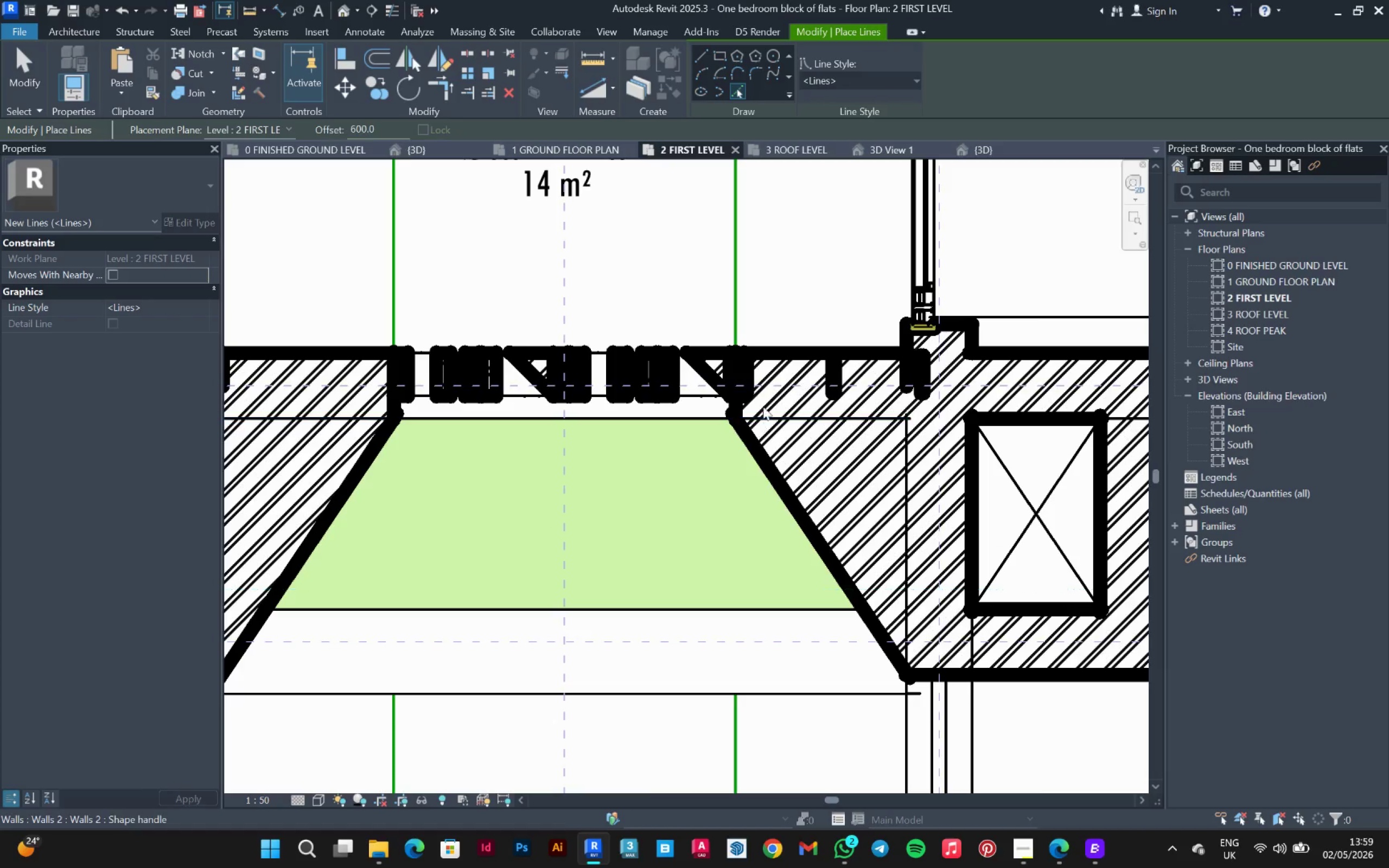 
scroll: coordinate [760, 437], scroll_direction: up, amount: 4.0
 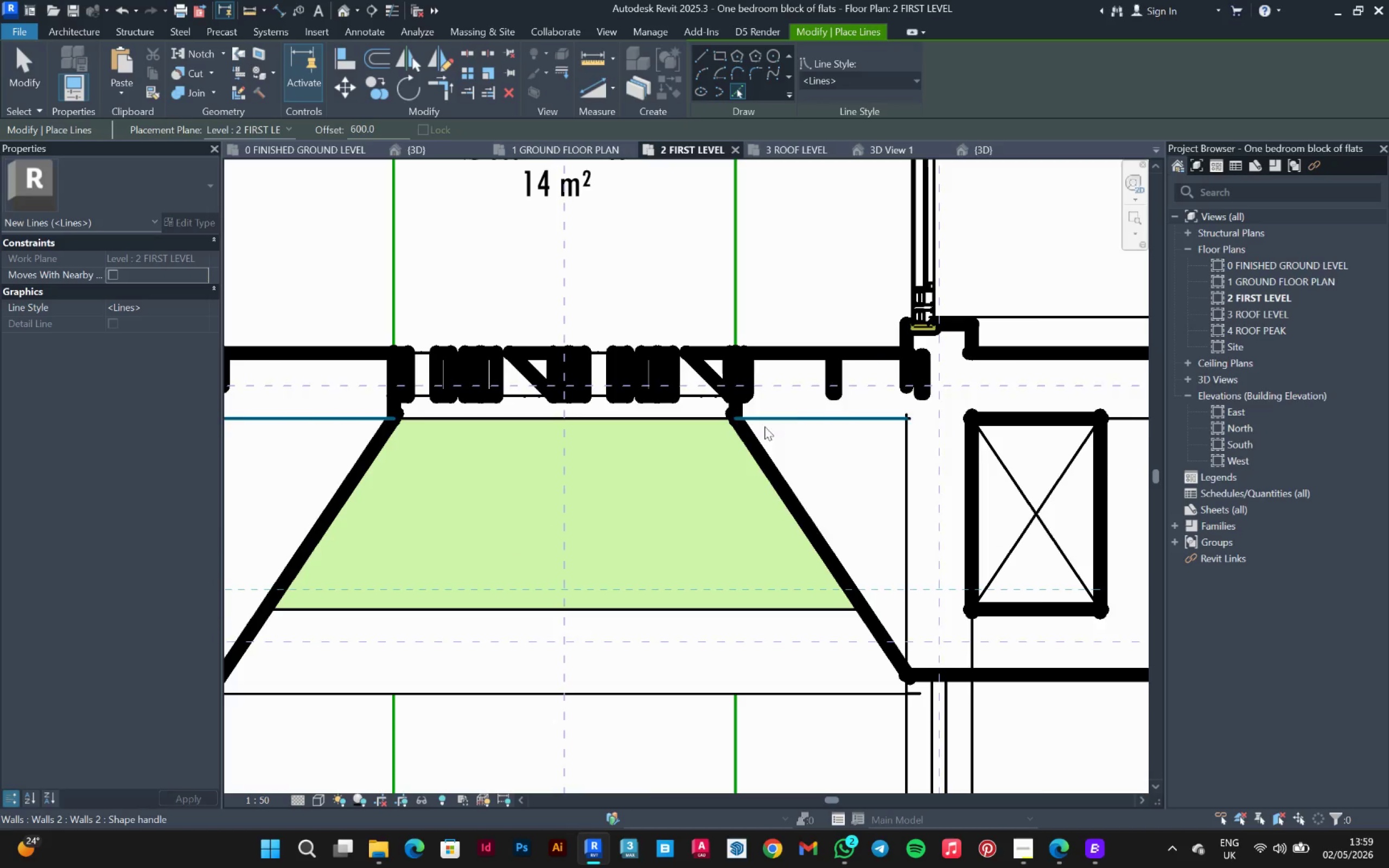 
key(Escape)
 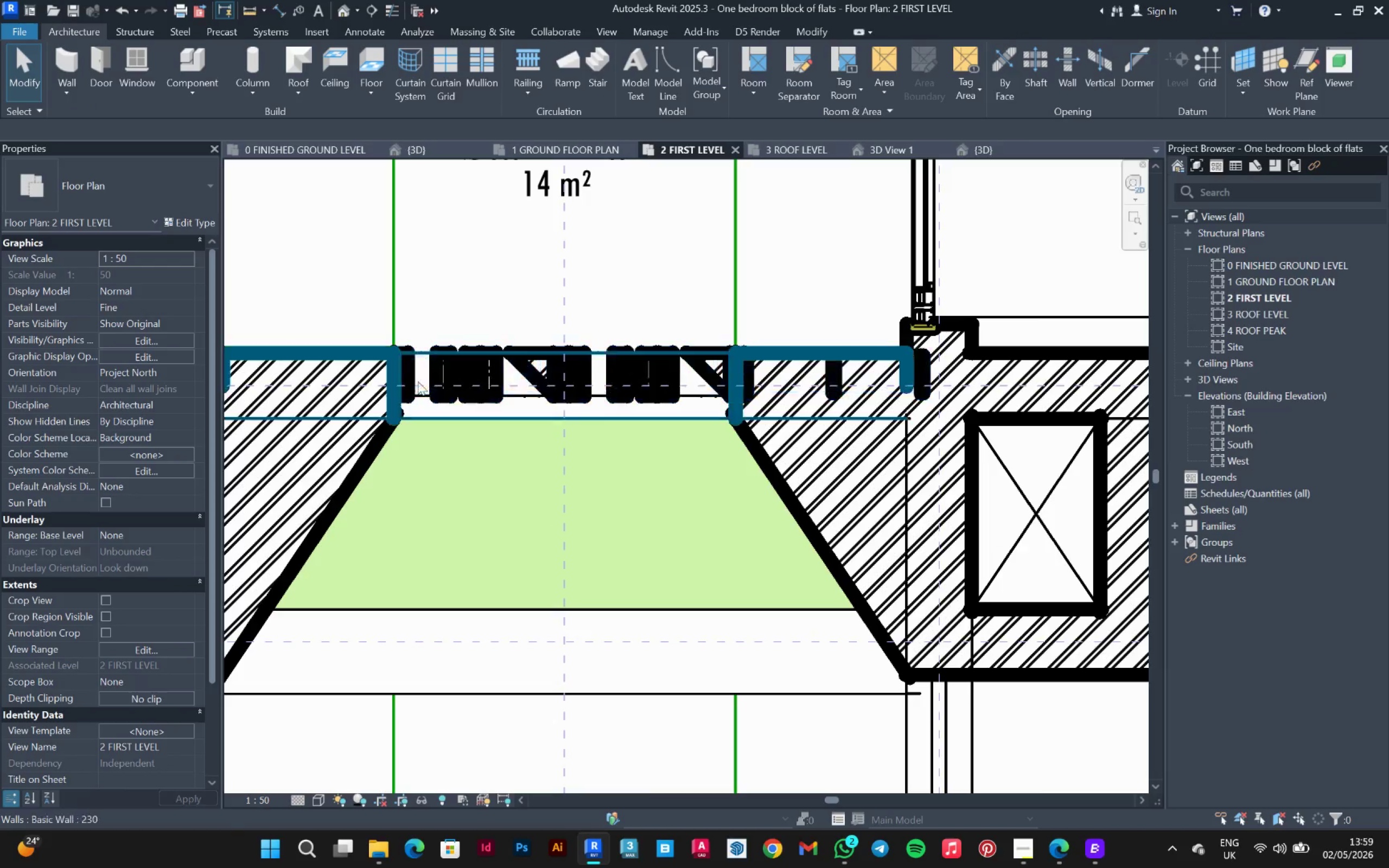 
mouse_move([743, 383])
 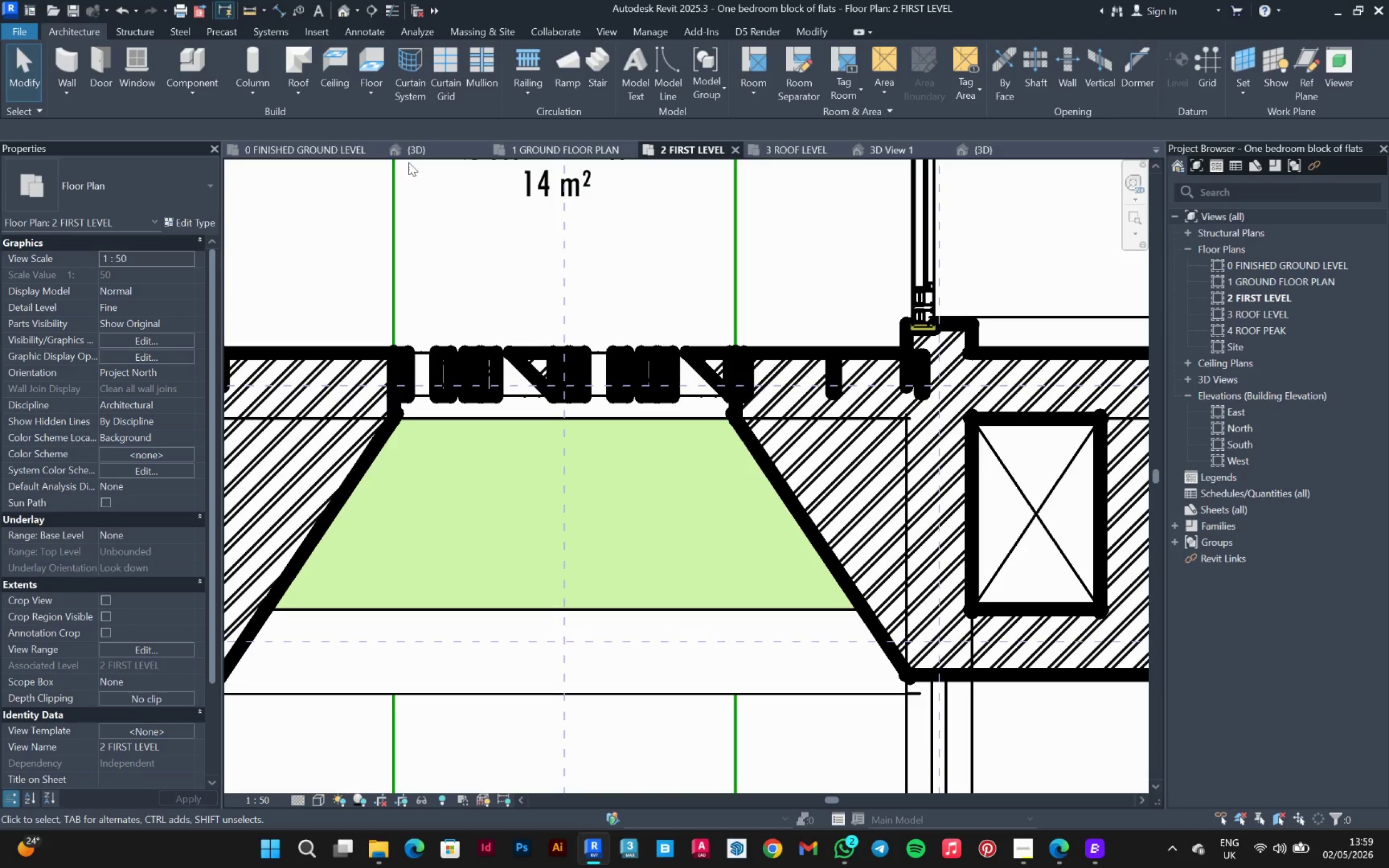 
left_click_drag(start_coordinate=[422, 142], to_coordinate=[425, 142])
 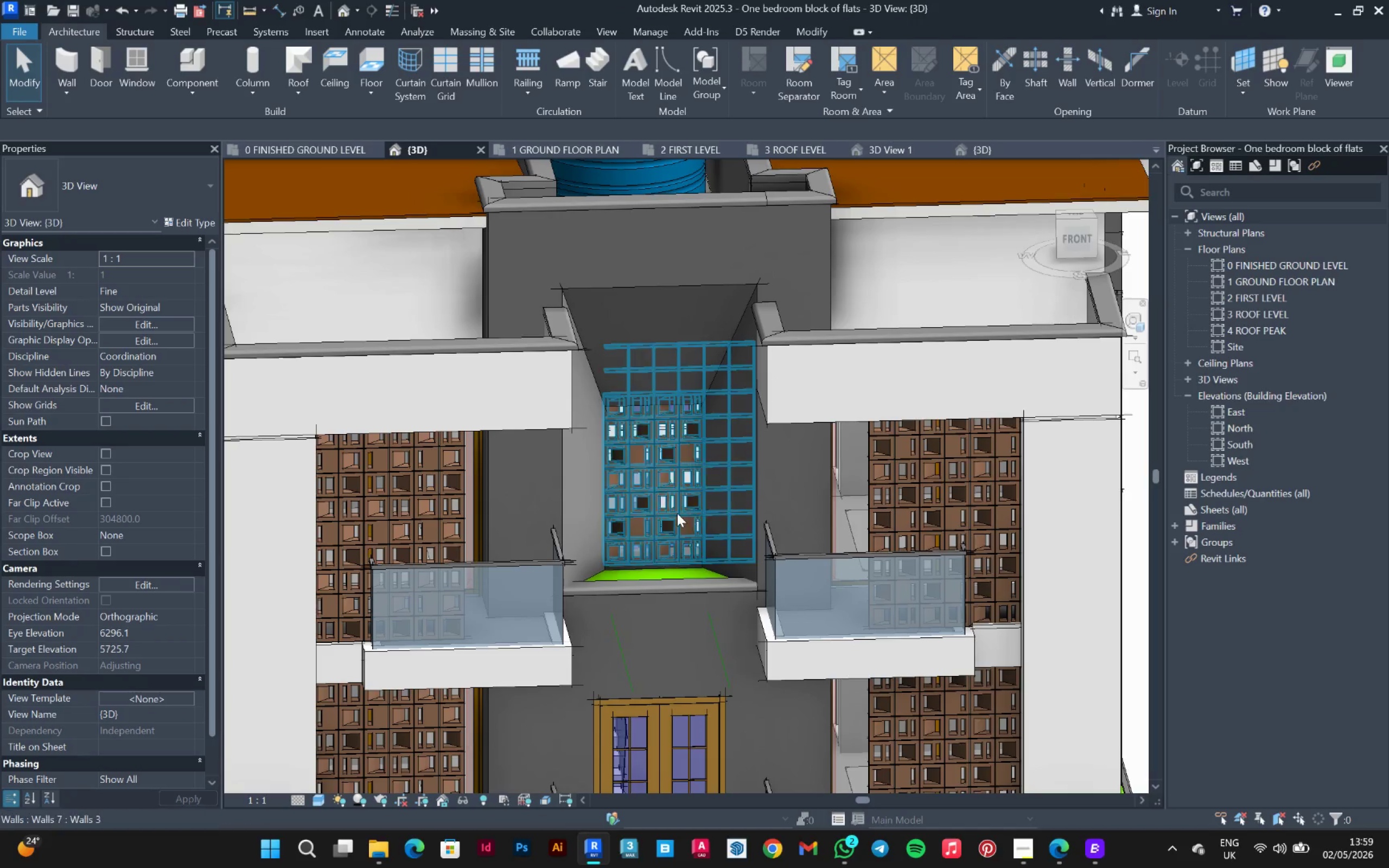 
left_click([677, 513])
 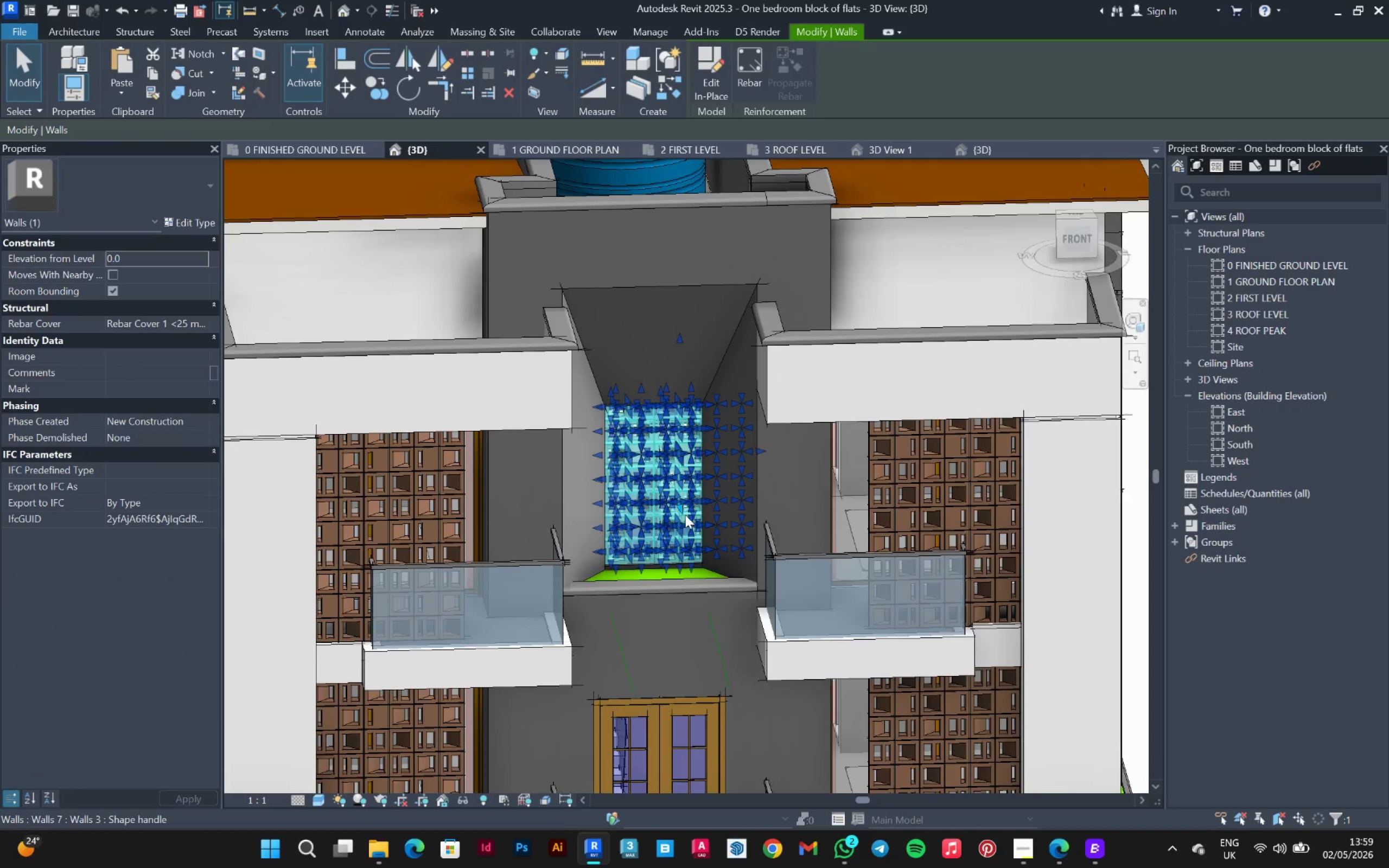 
hold_key(key=ShiftLeft, duration=0.52)
 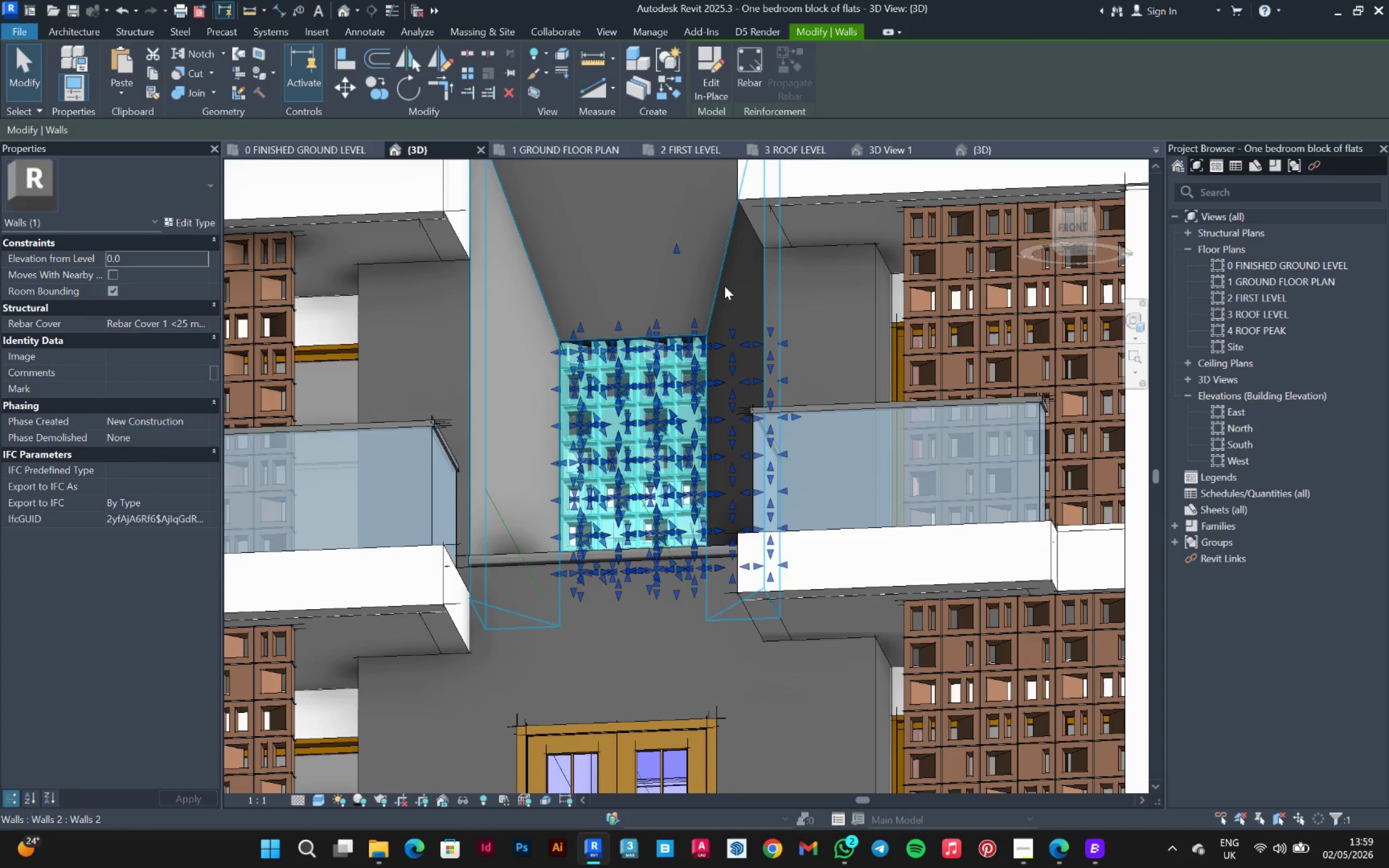 
scroll: coordinate [685, 515], scroll_direction: up, amount: 3.0
 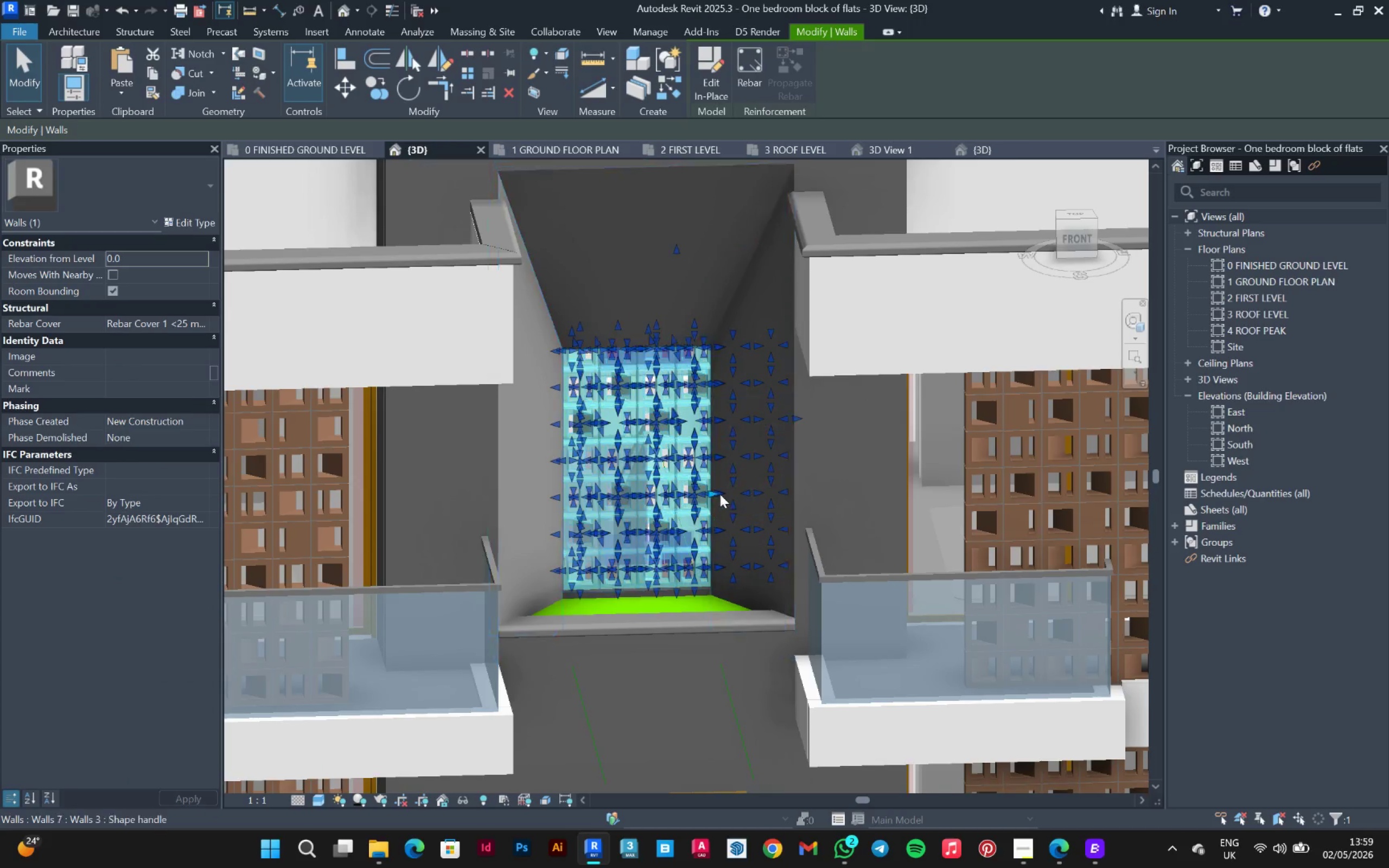 
left_click([721, 283])
 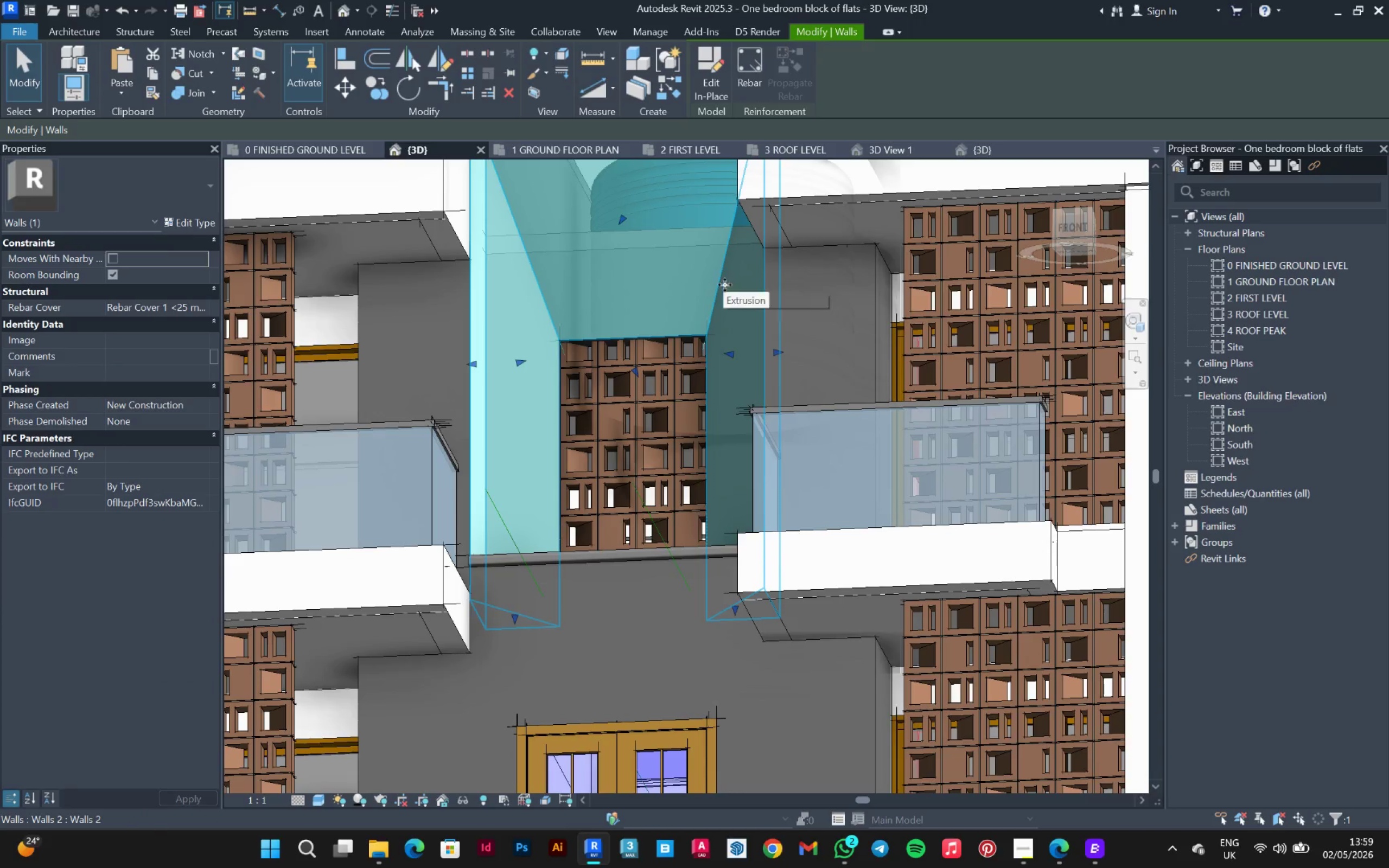 
hold_key(key=ShiftLeft, duration=1.27)
 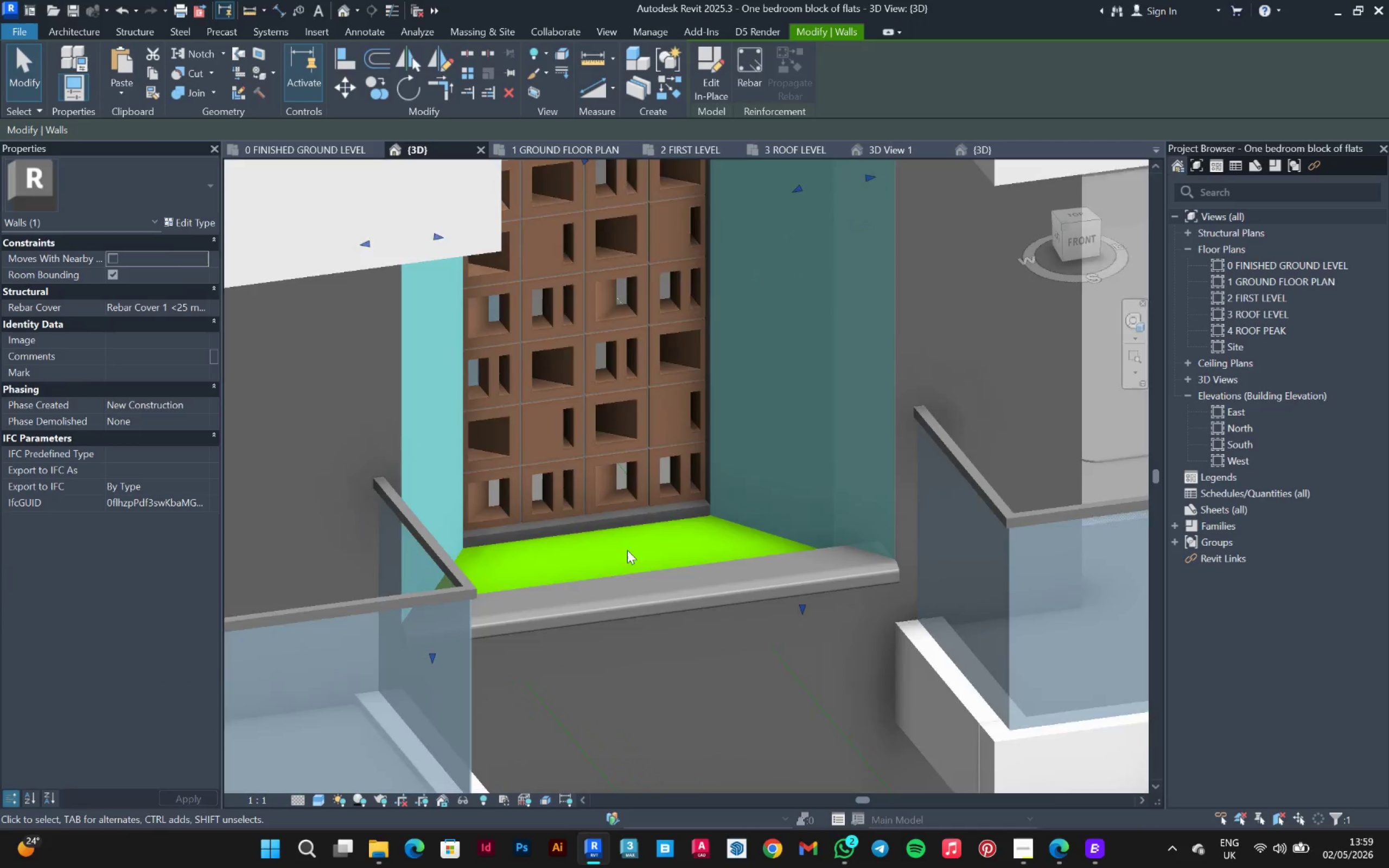 
hold_key(key=ShiftLeft, duration=3.22)
scroll: coordinate [637, 541], scroll_direction: up, amount: 8.0
 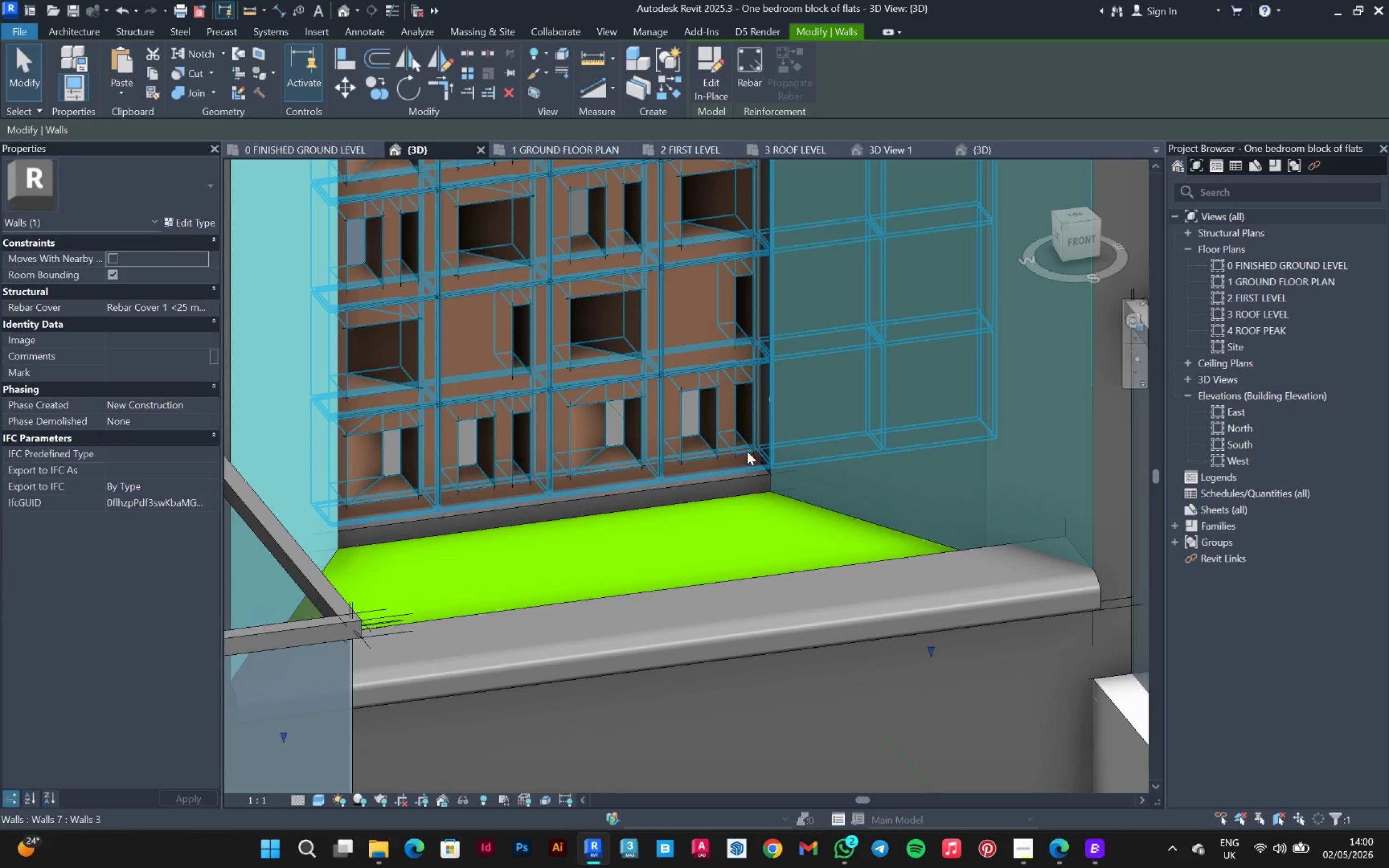 
left_click([747, 451])
 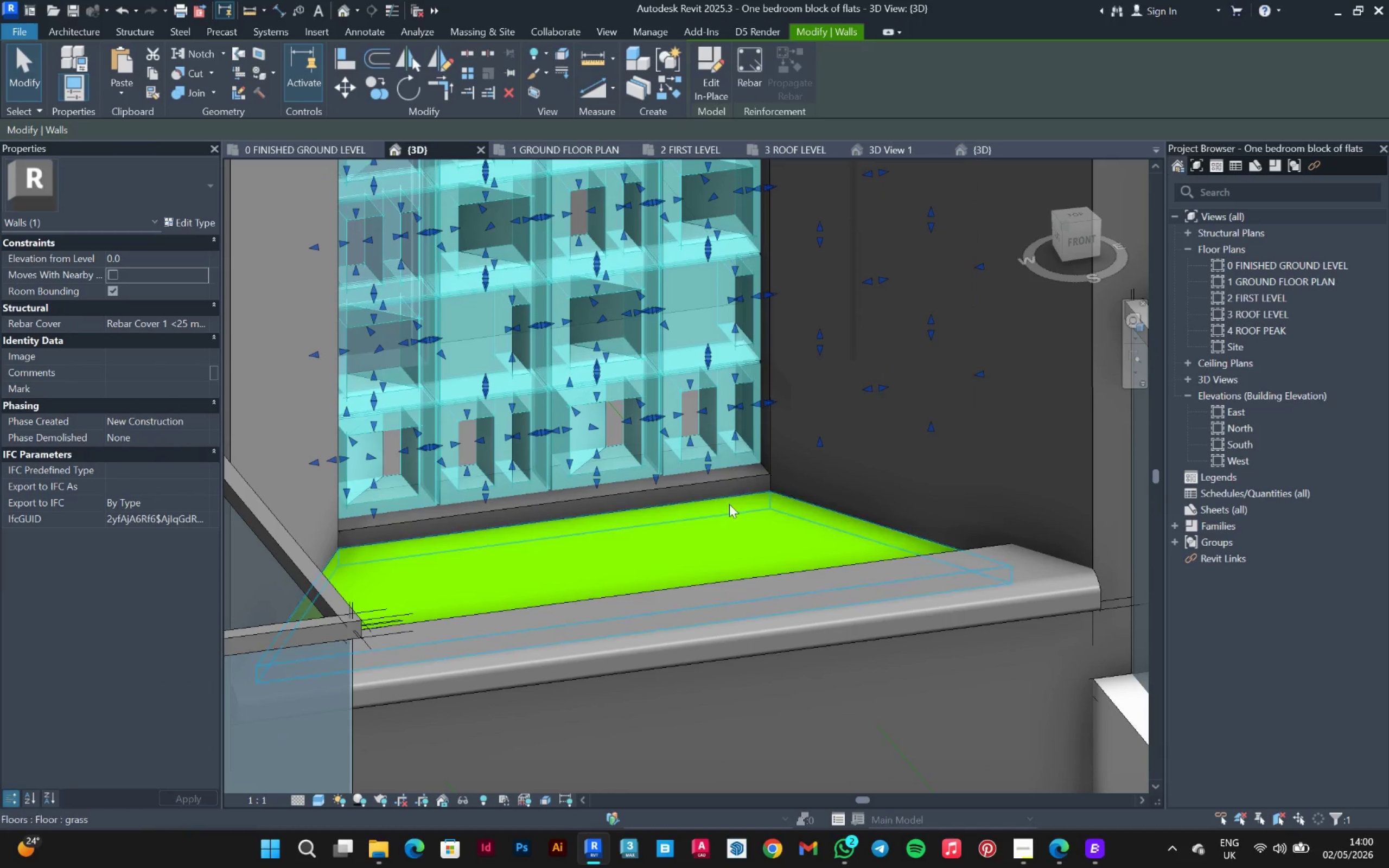 
hold_key(key=ShiftLeft, duration=1.02)
 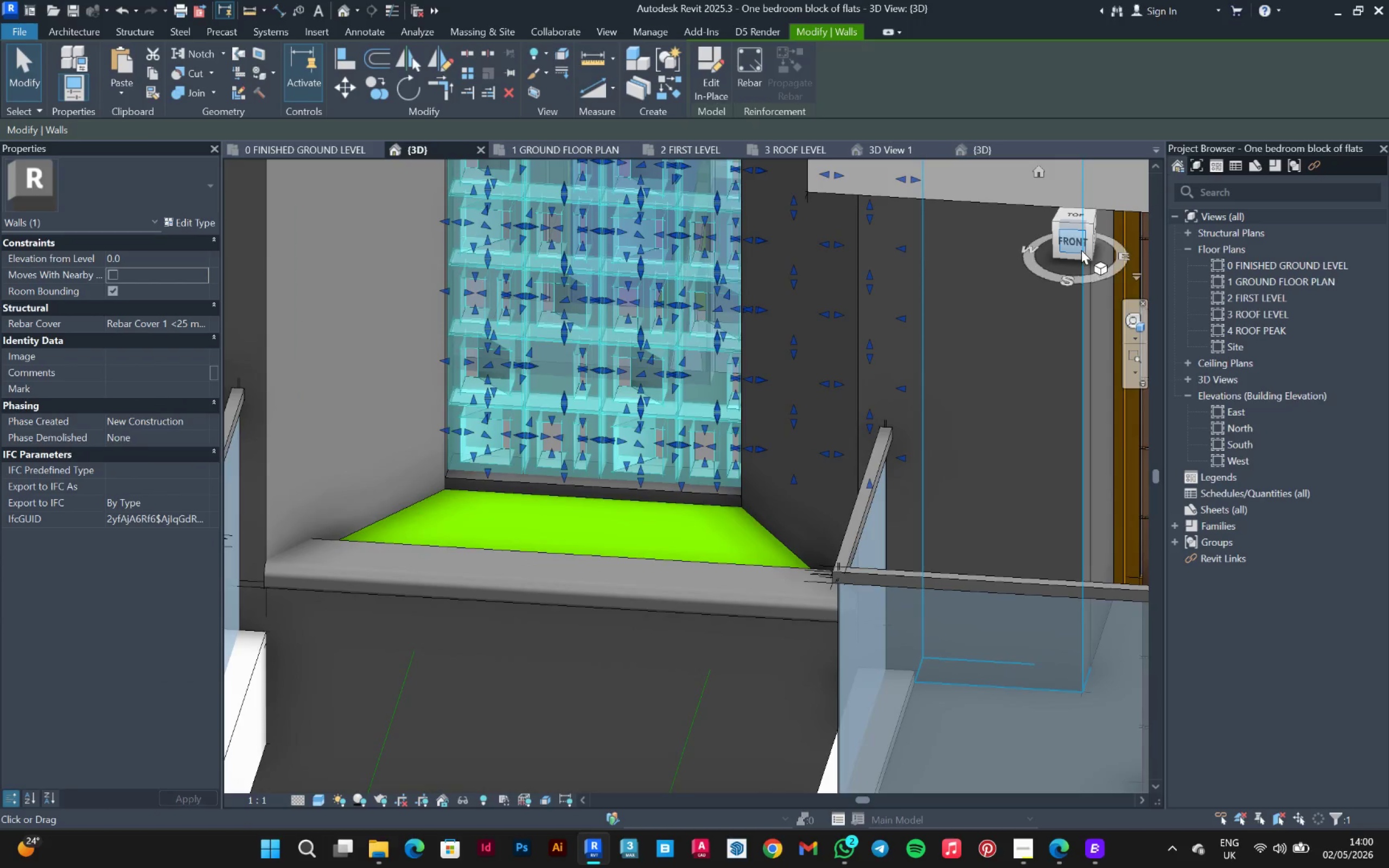 
scroll: coordinate [731, 508], scroll_direction: down, amount: 3.0
 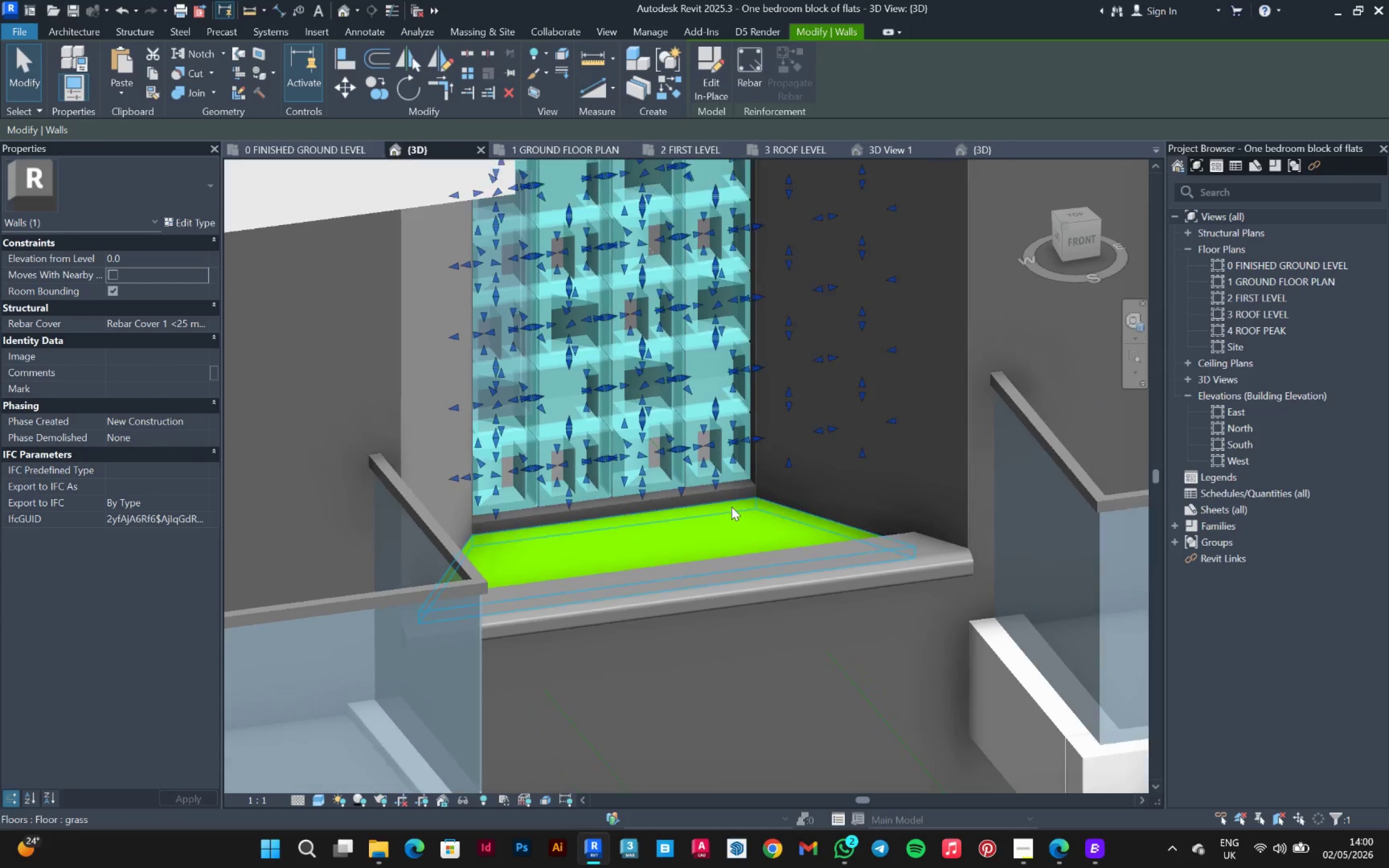 
left_click([1081, 250])
 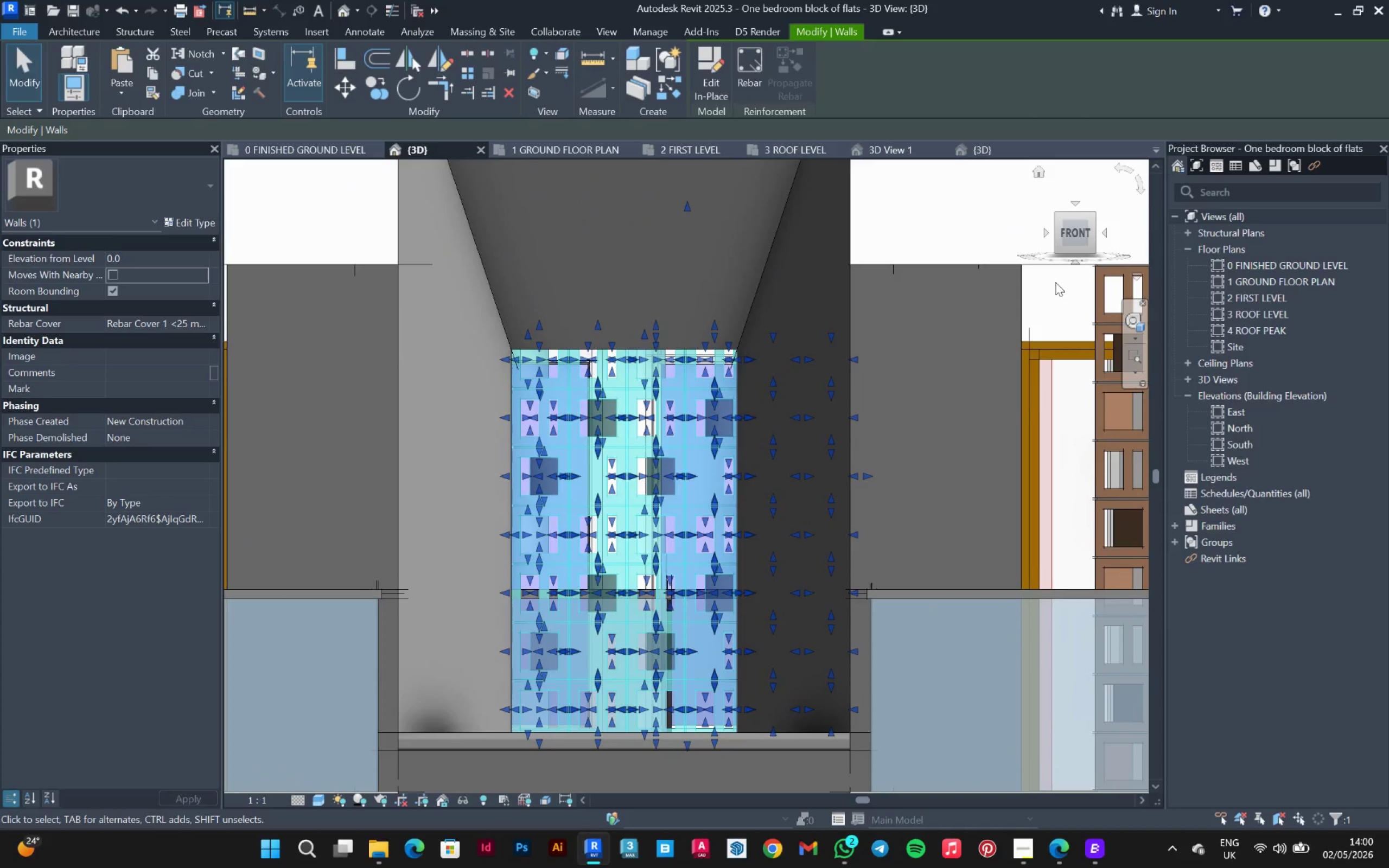 
key(ArrowLeft)
 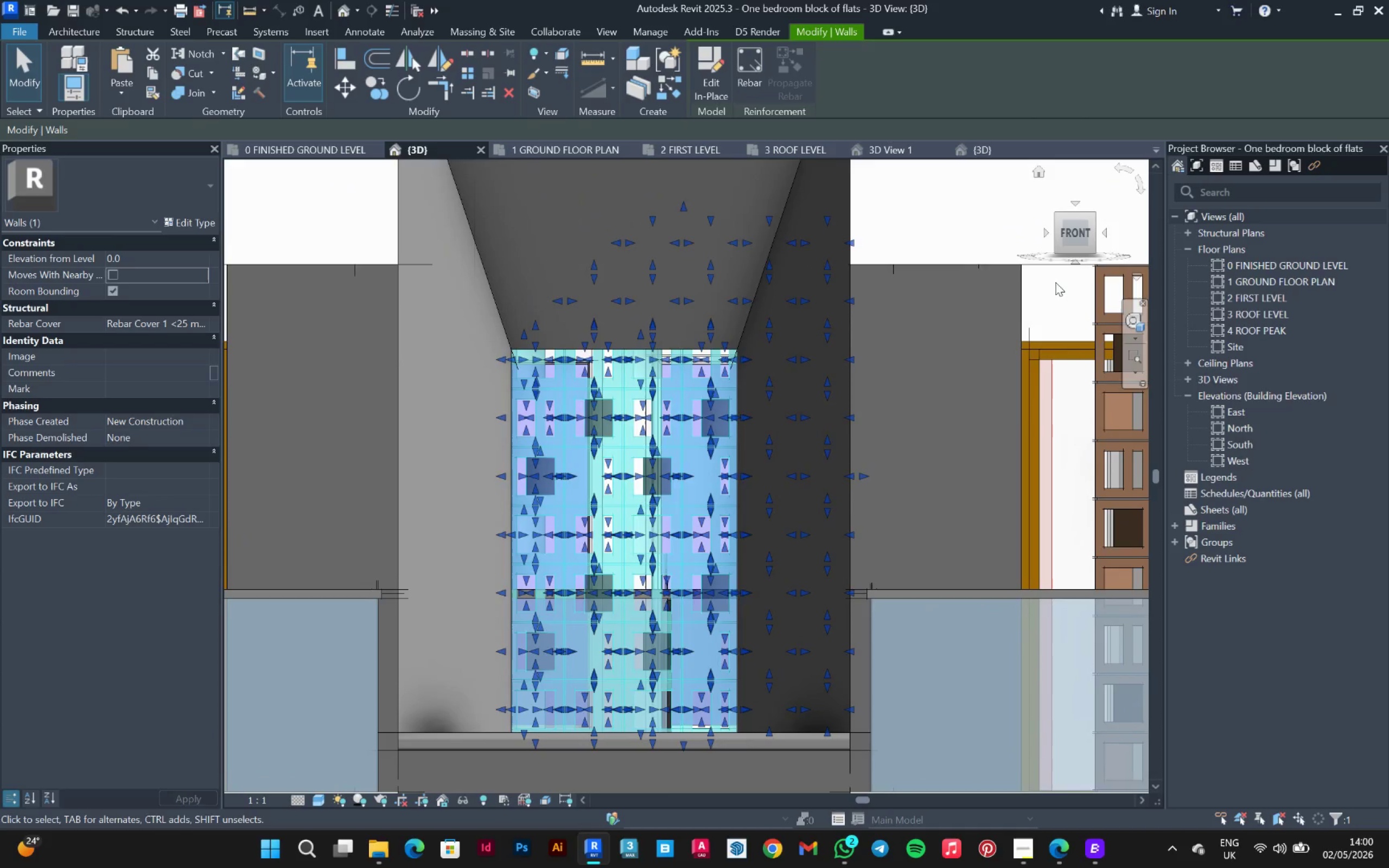 
scroll: coordinate [654, 371], scroll_direction: up, amount: 2.0
 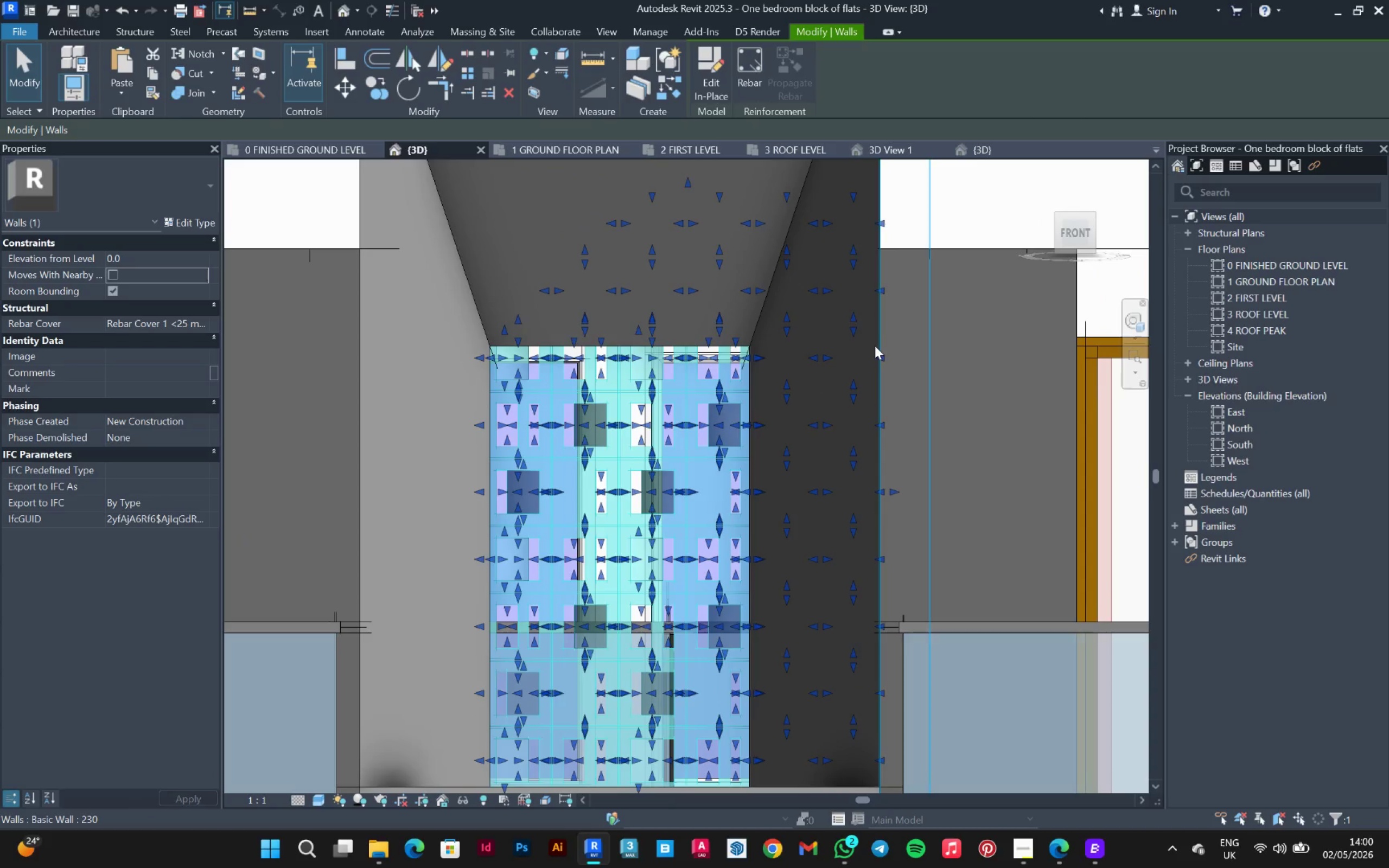 
key(ArrowDown)
 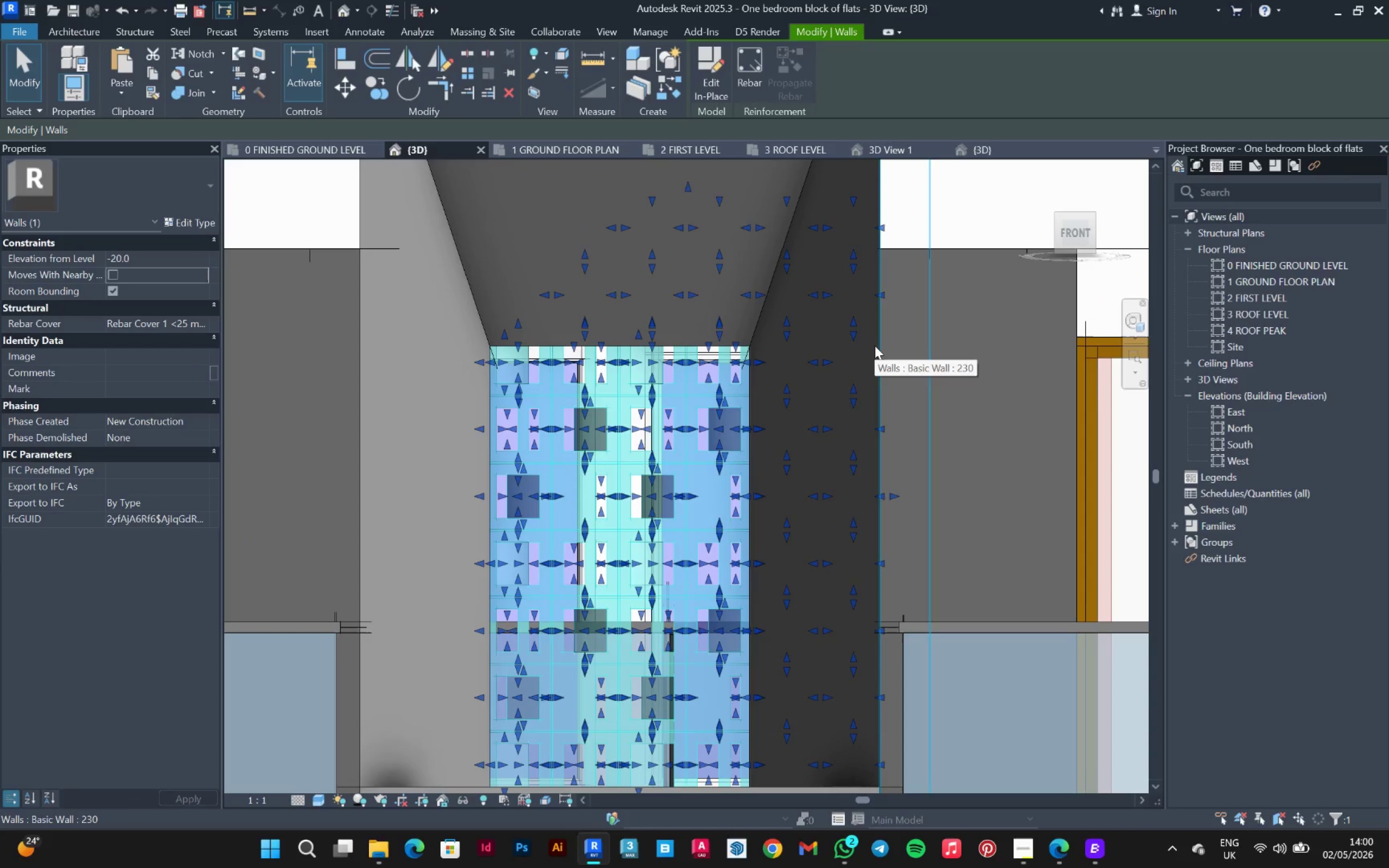 
key(ArrowDown)
 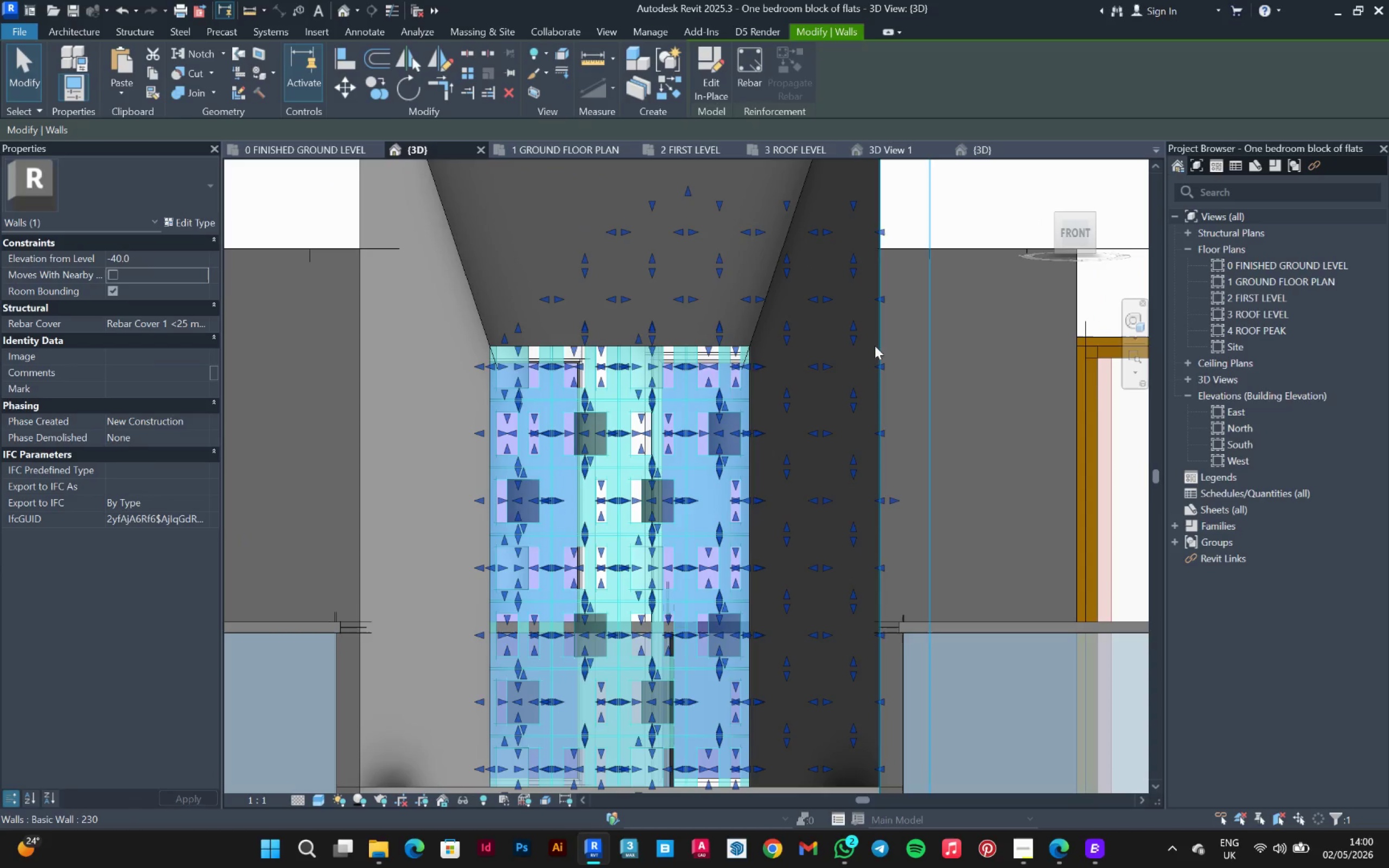 
key(ArrowDown)
 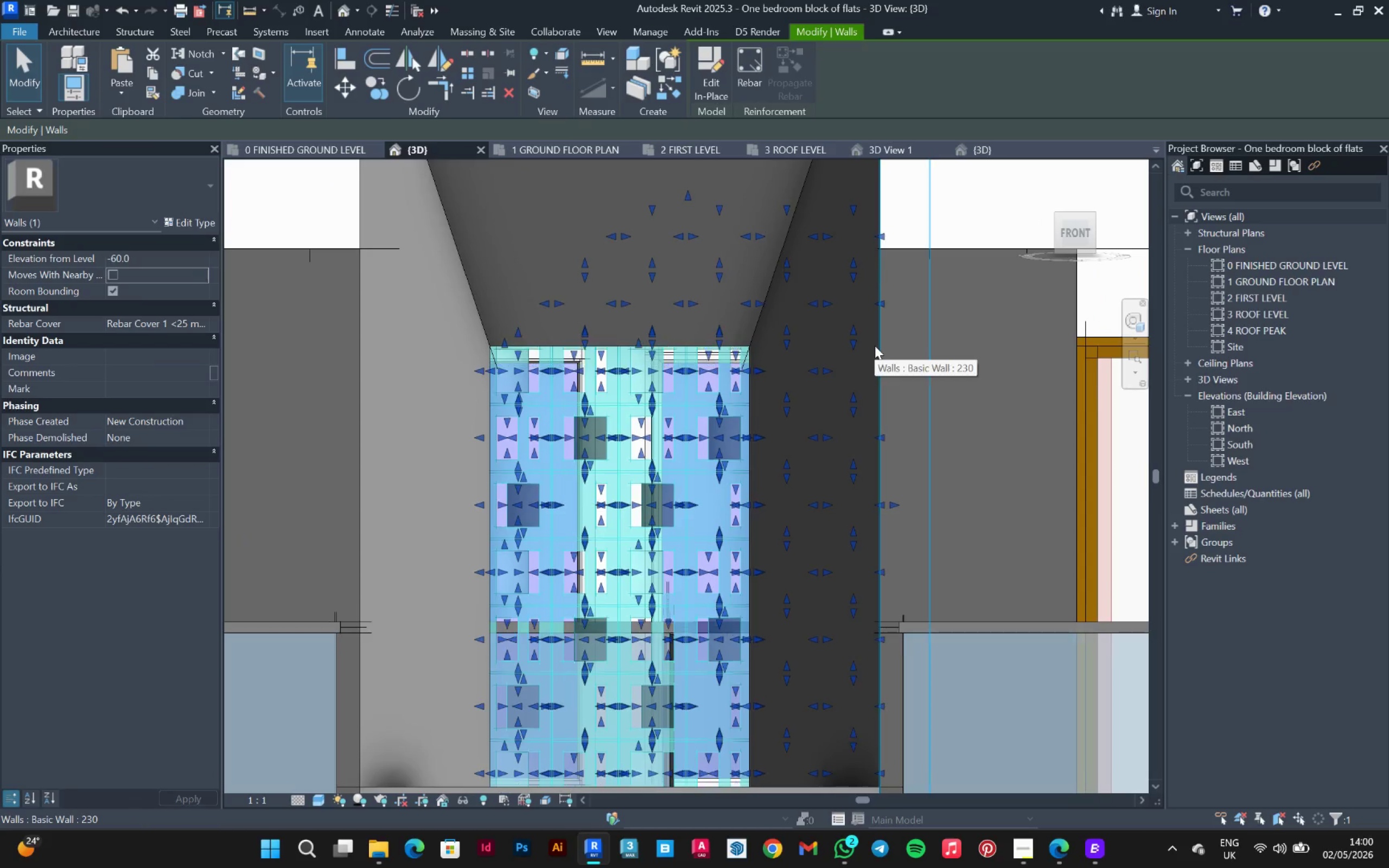 
key(ArrowDown)
 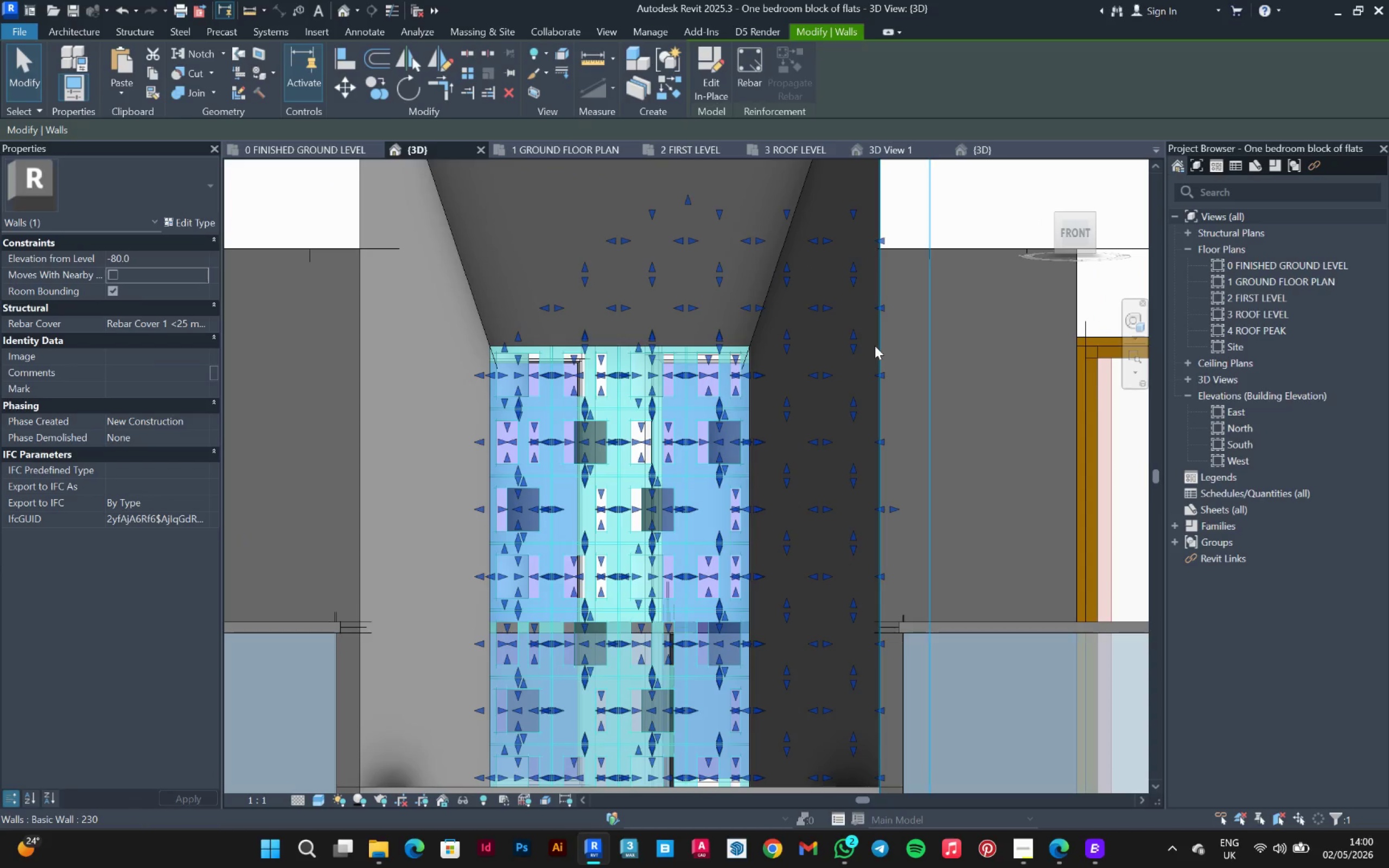 
key(ArrowDown)
 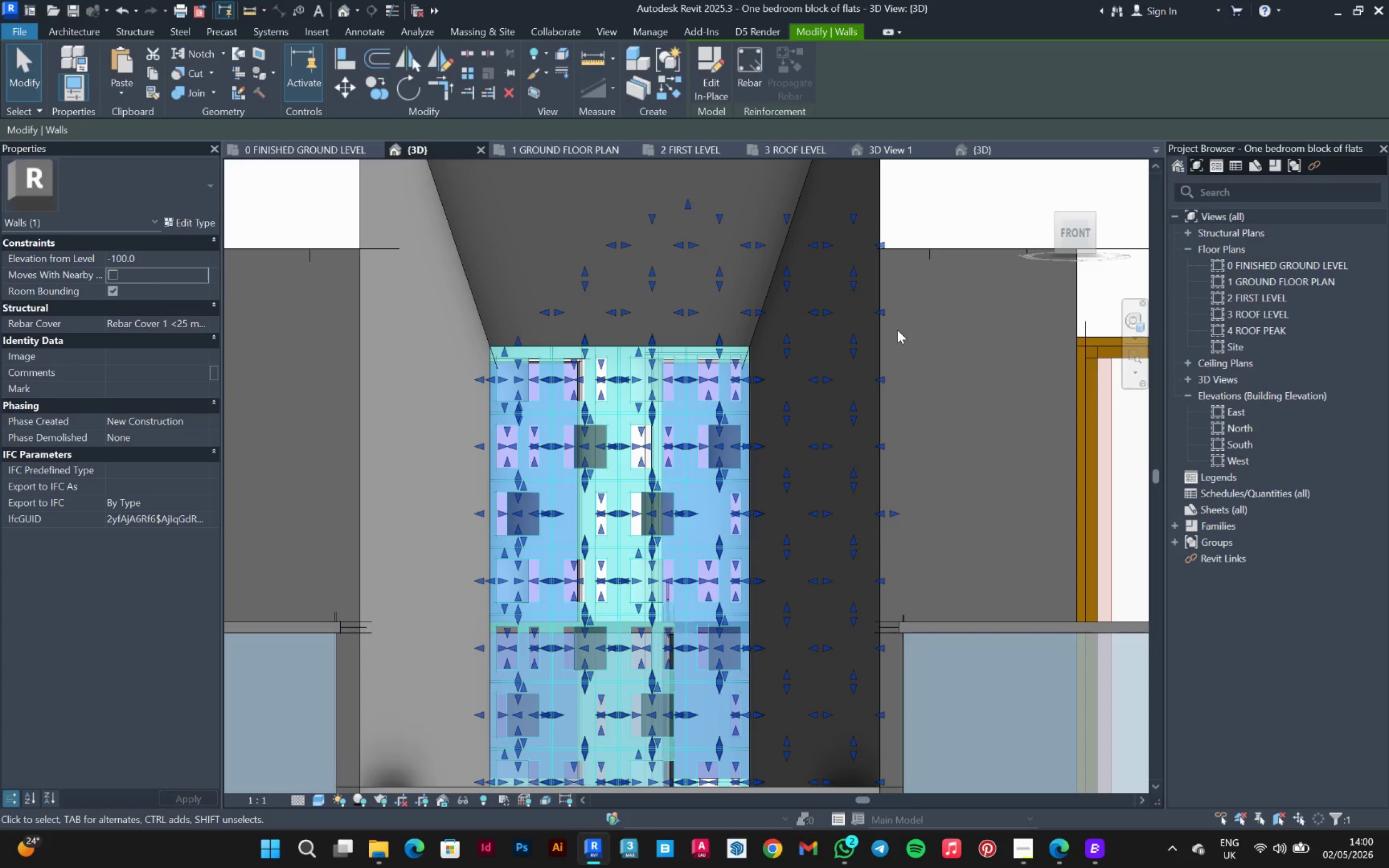 
scroll: coordinate [927, 336], scroll_direction: down, amount: 2.0
 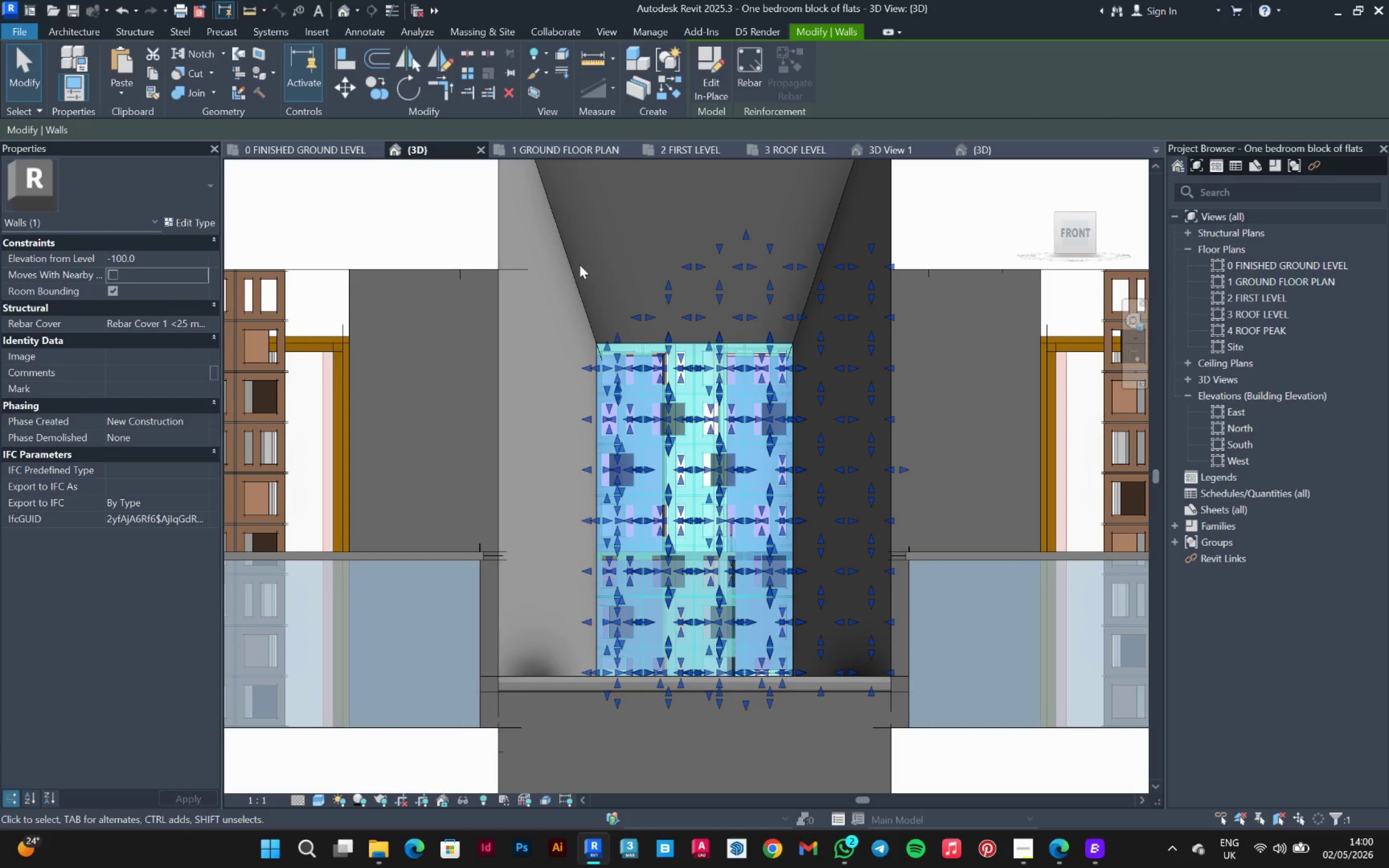 
left_click([585, 238])
 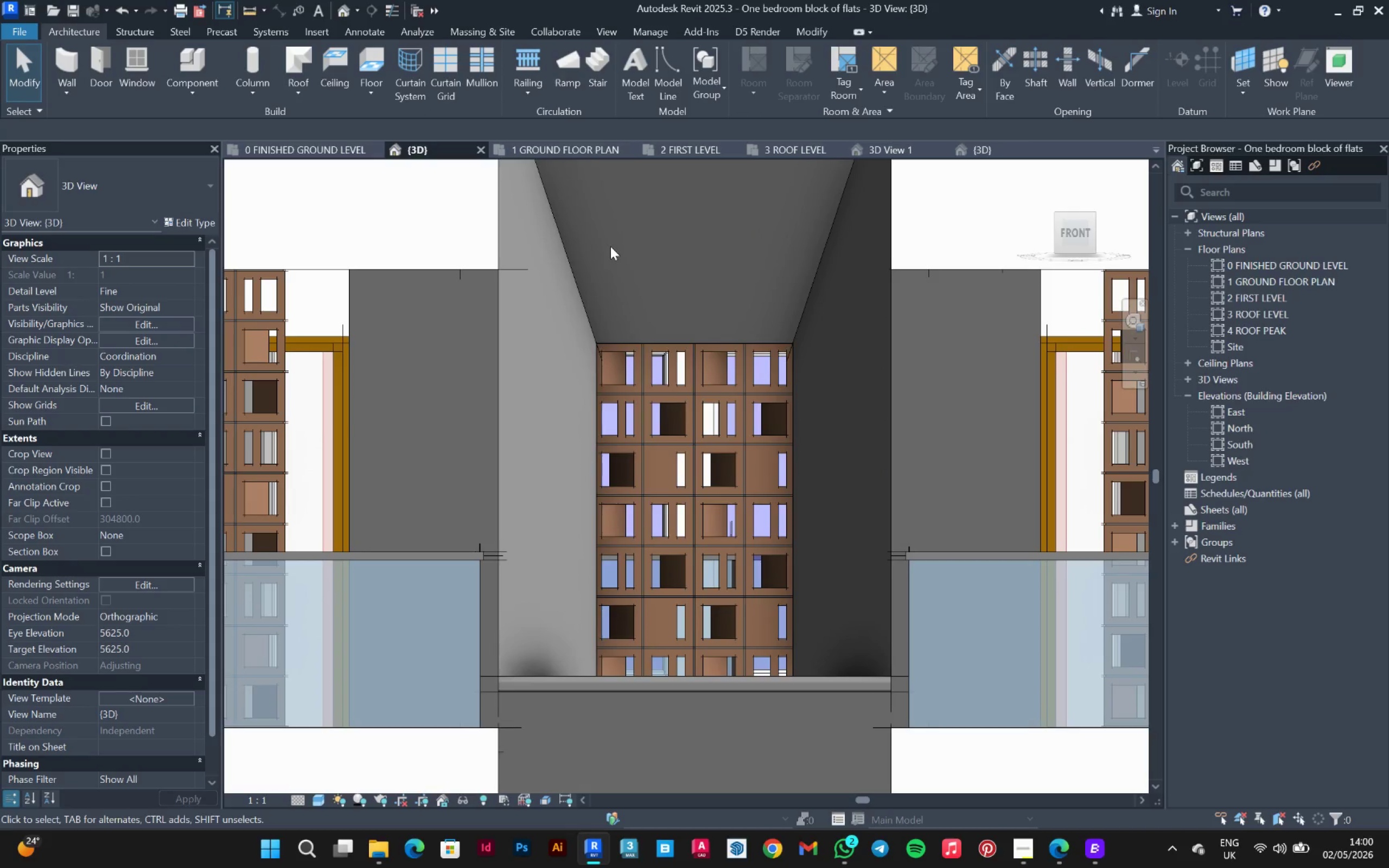 
hold_key(key=ShiftLeft, duration=0.8)
 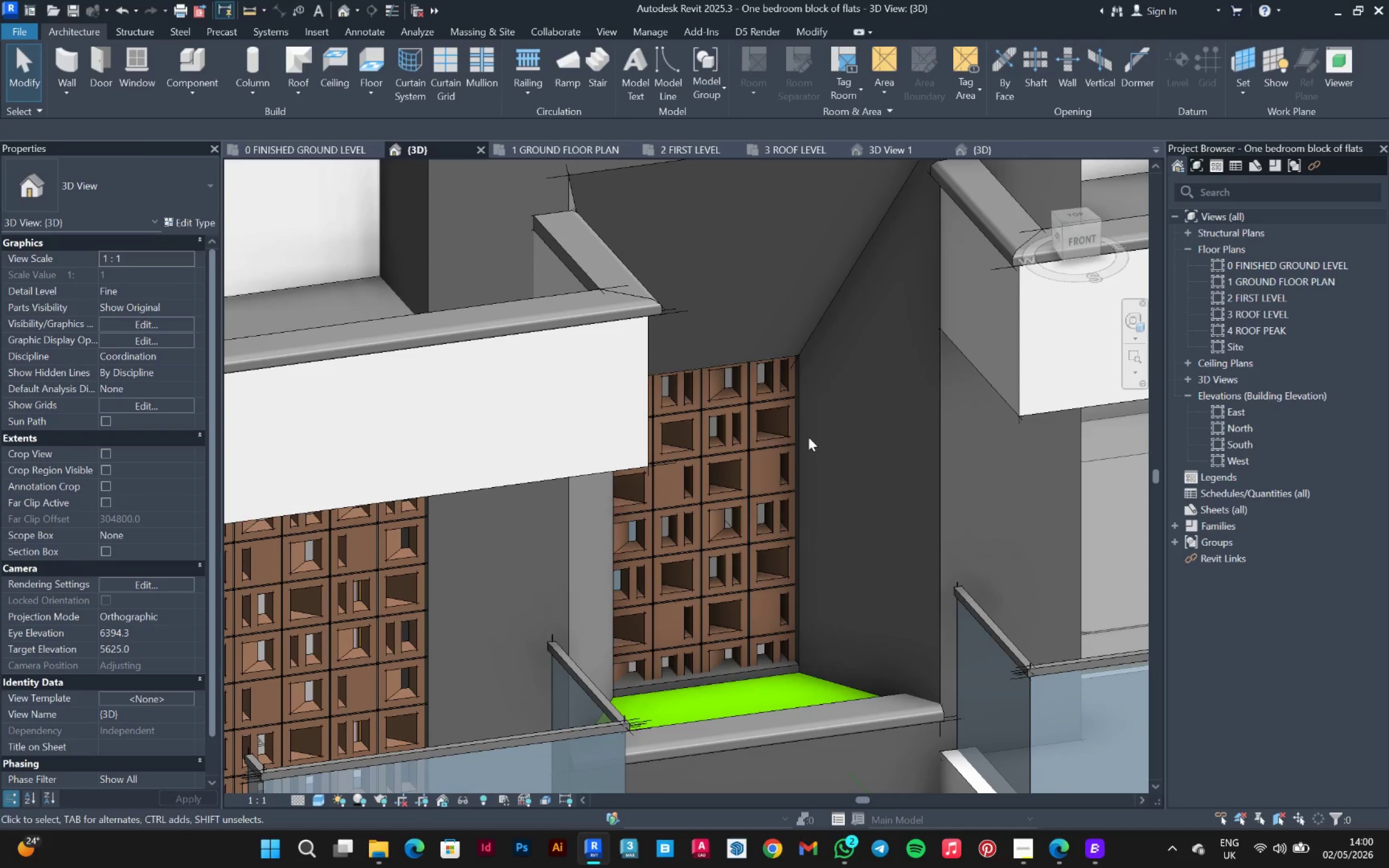 
left_click([784, 445])
 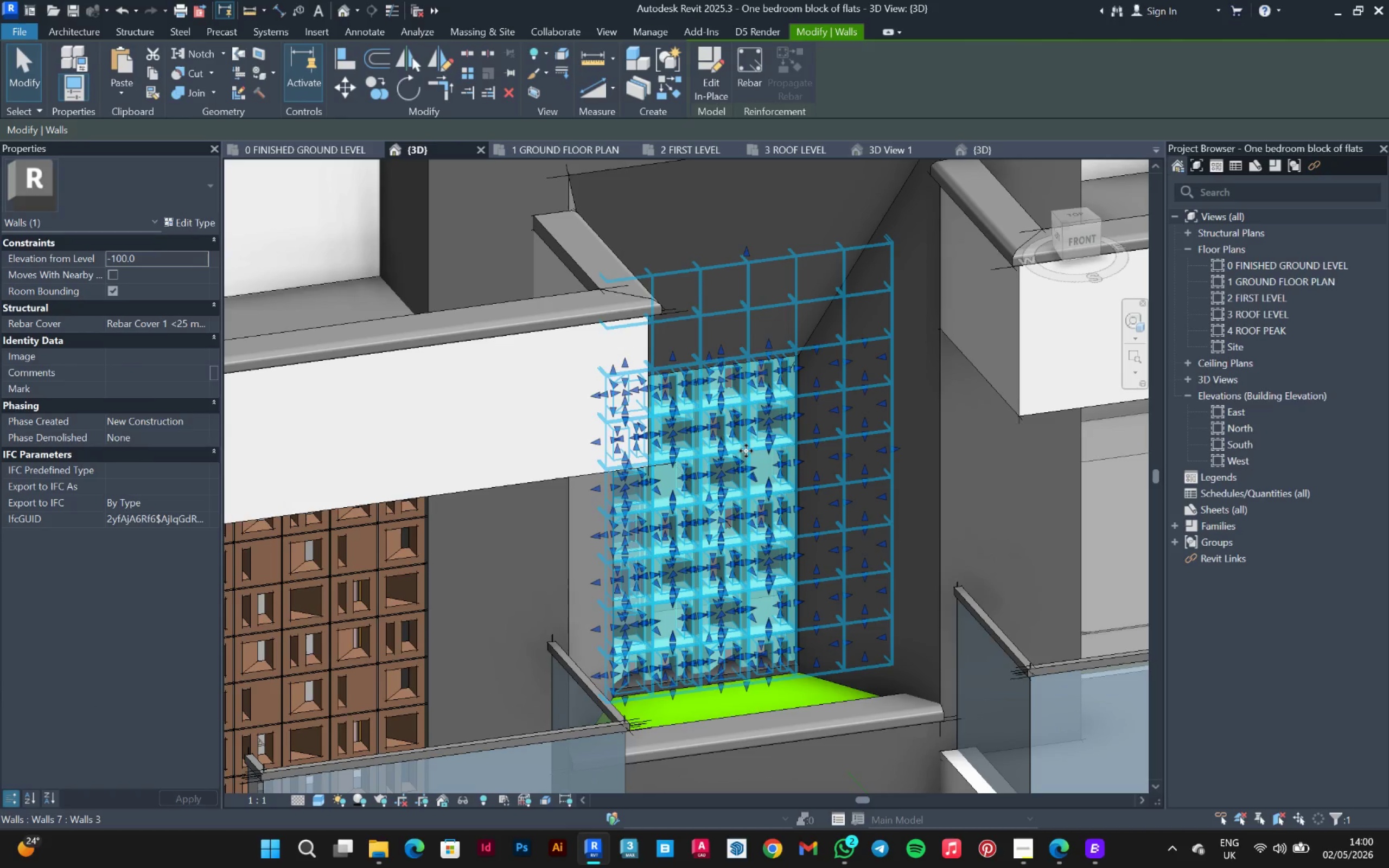 
double_click([746, 451])
 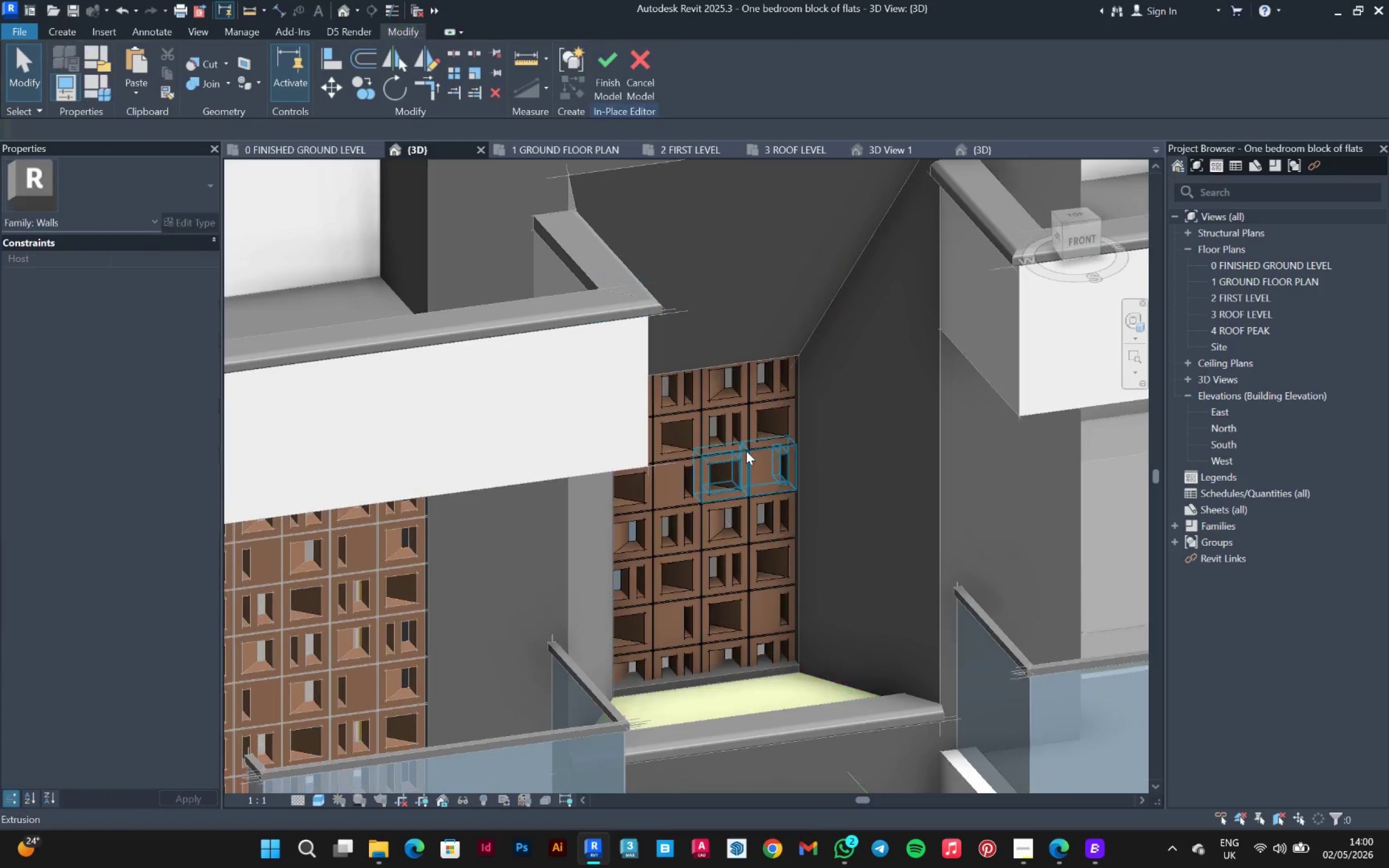 
scroll: coordinate [749, 450], scroll_direction: up, amount: 17.0
 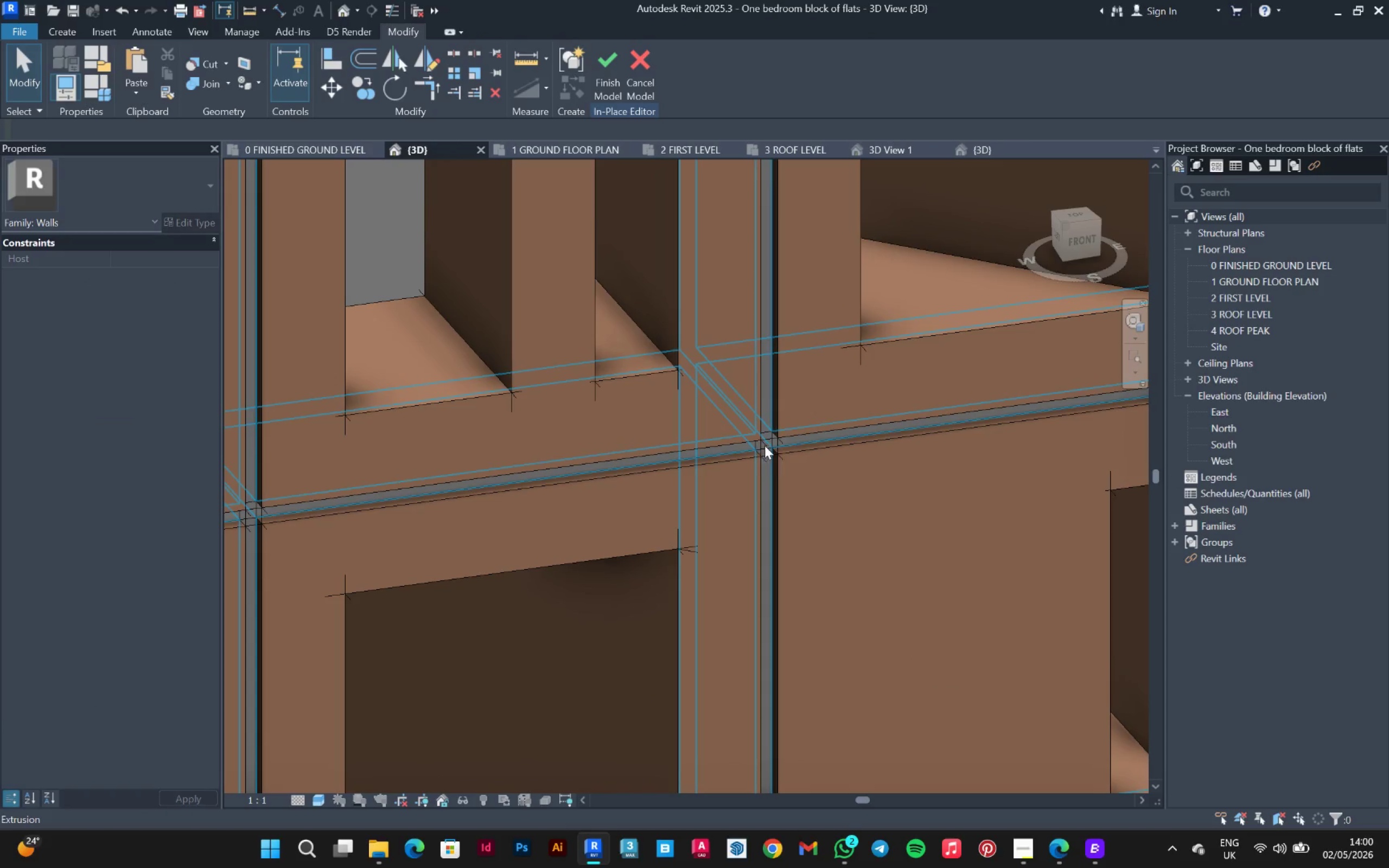 
left_click([764, 445])
 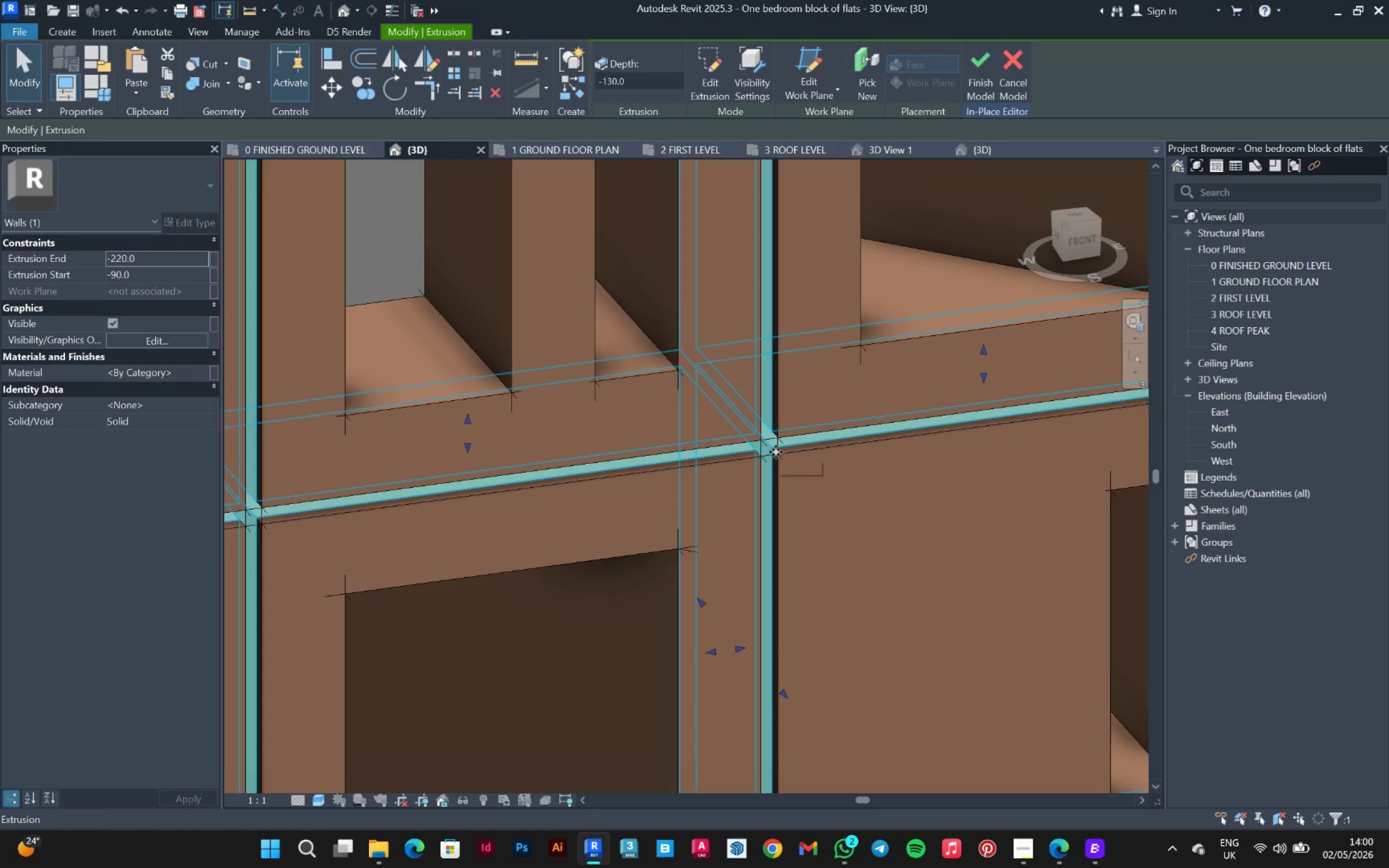 
double_click([776, 452])
 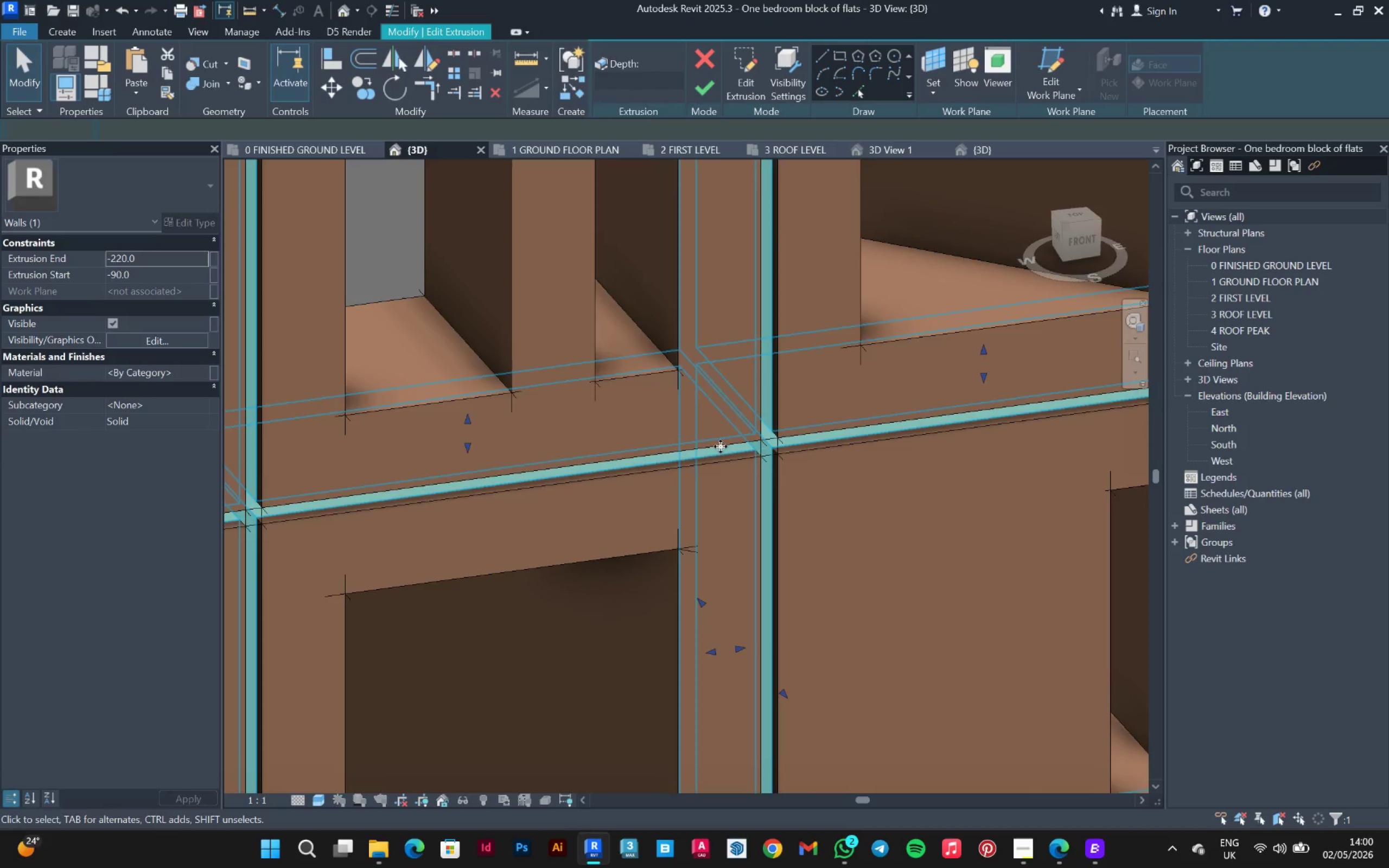 
scroll: coordinate [680, 418], scroll_direction: down, amount: 9.0
 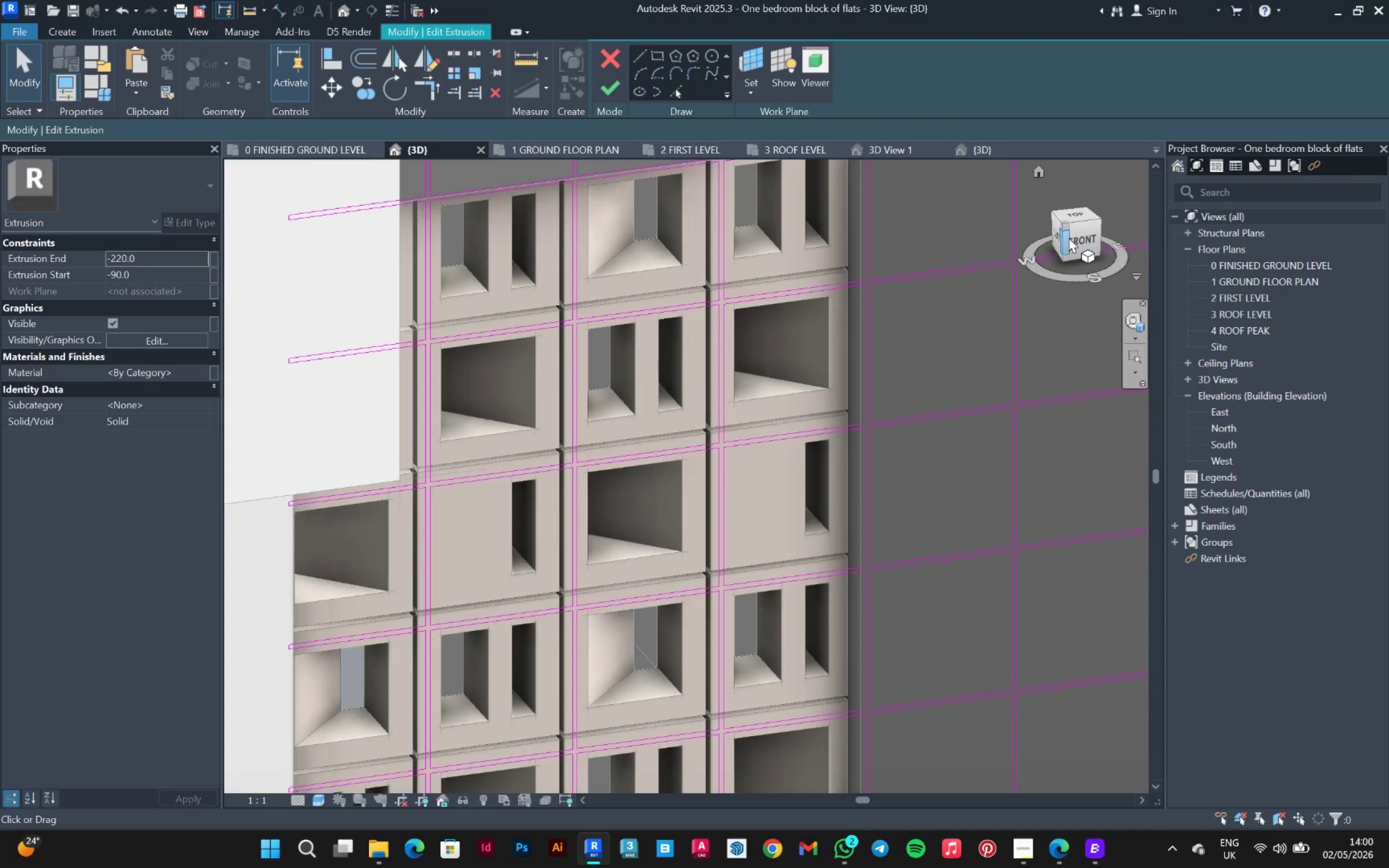 
left_click([1075, 235])
 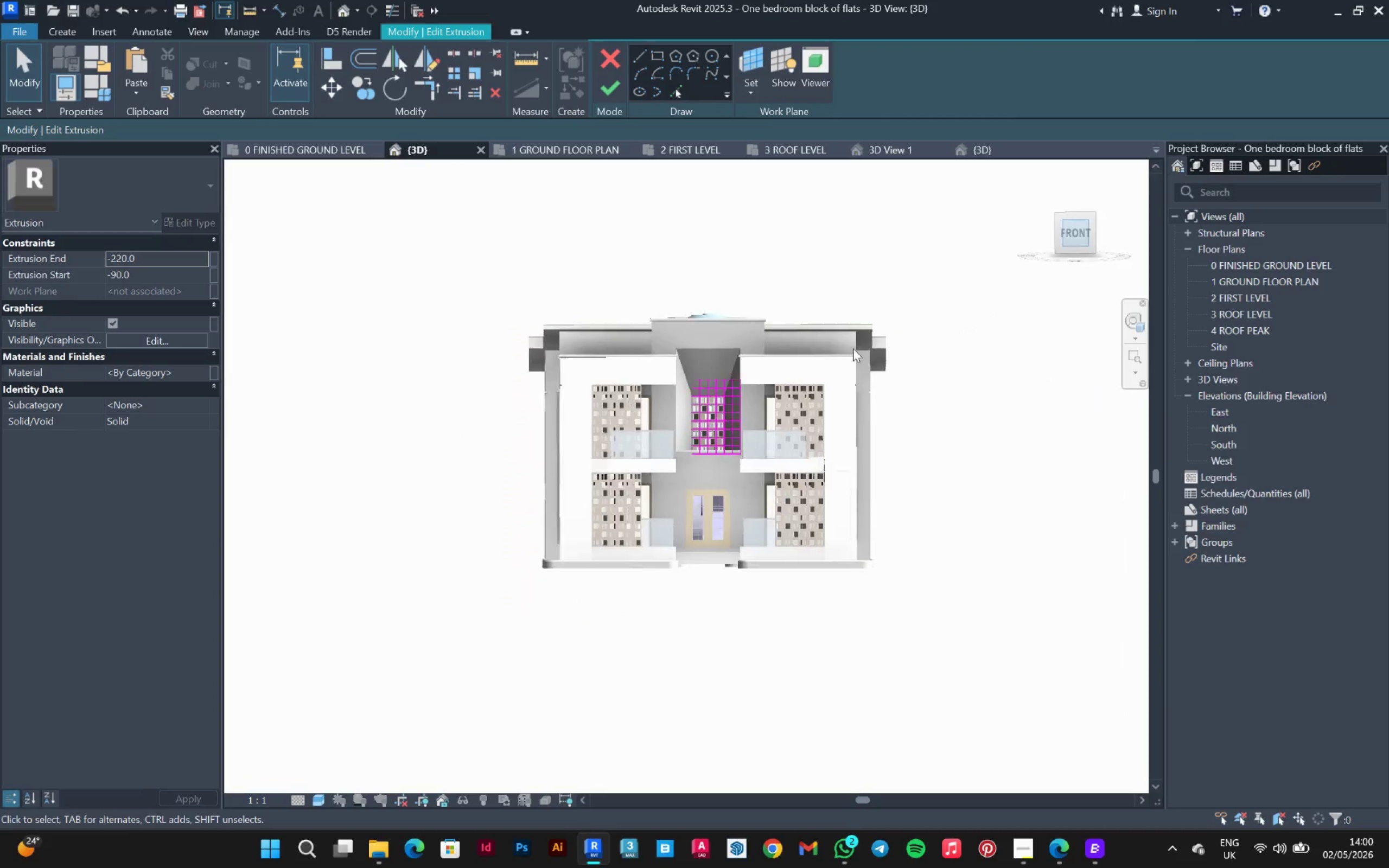 
scroll: coordinate [752, 295], scroll_direction: up, amount: 16.0
 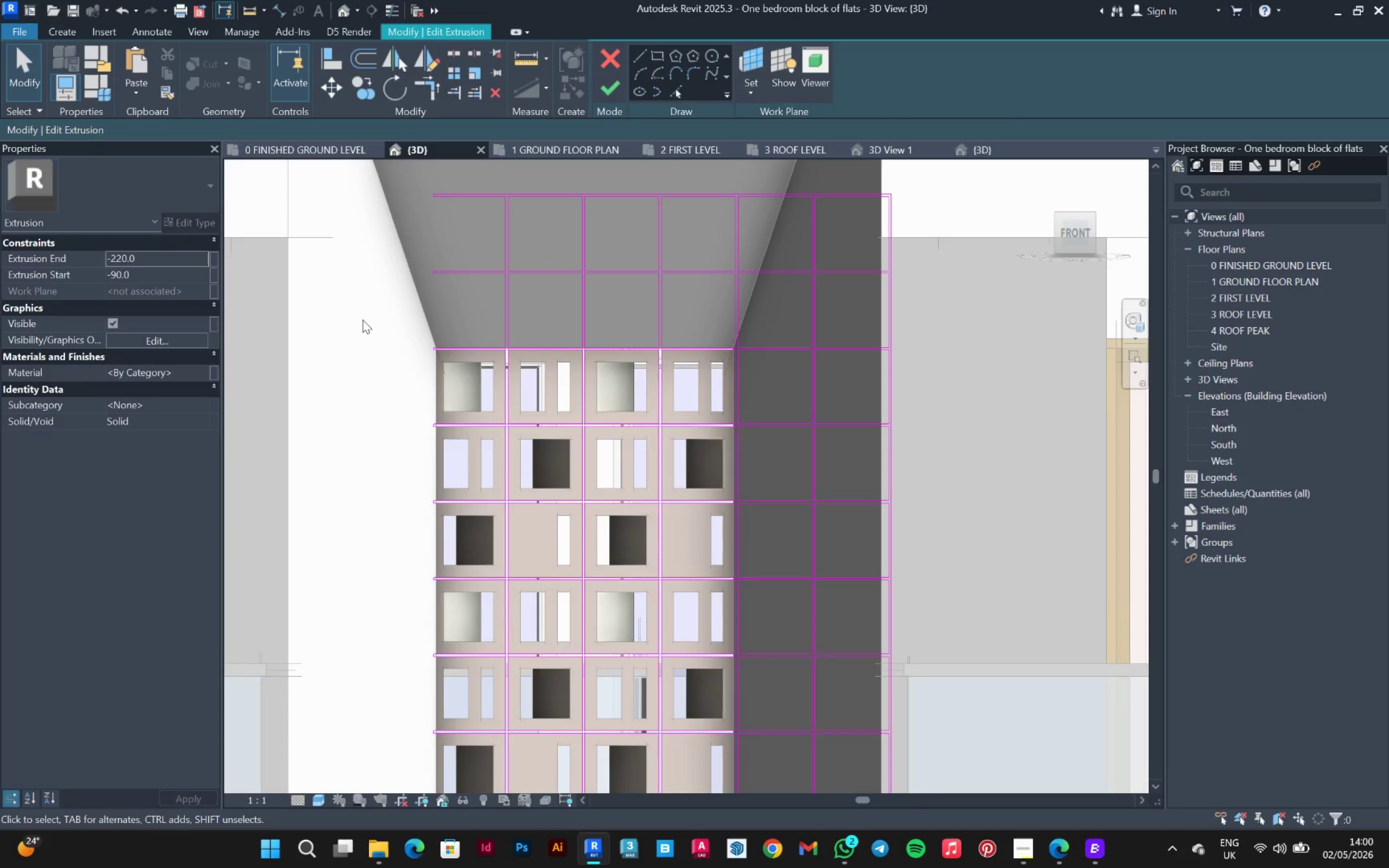 
left_click_drag(start_coordinate=[362, 327], to_coordinate=[974, 176])
 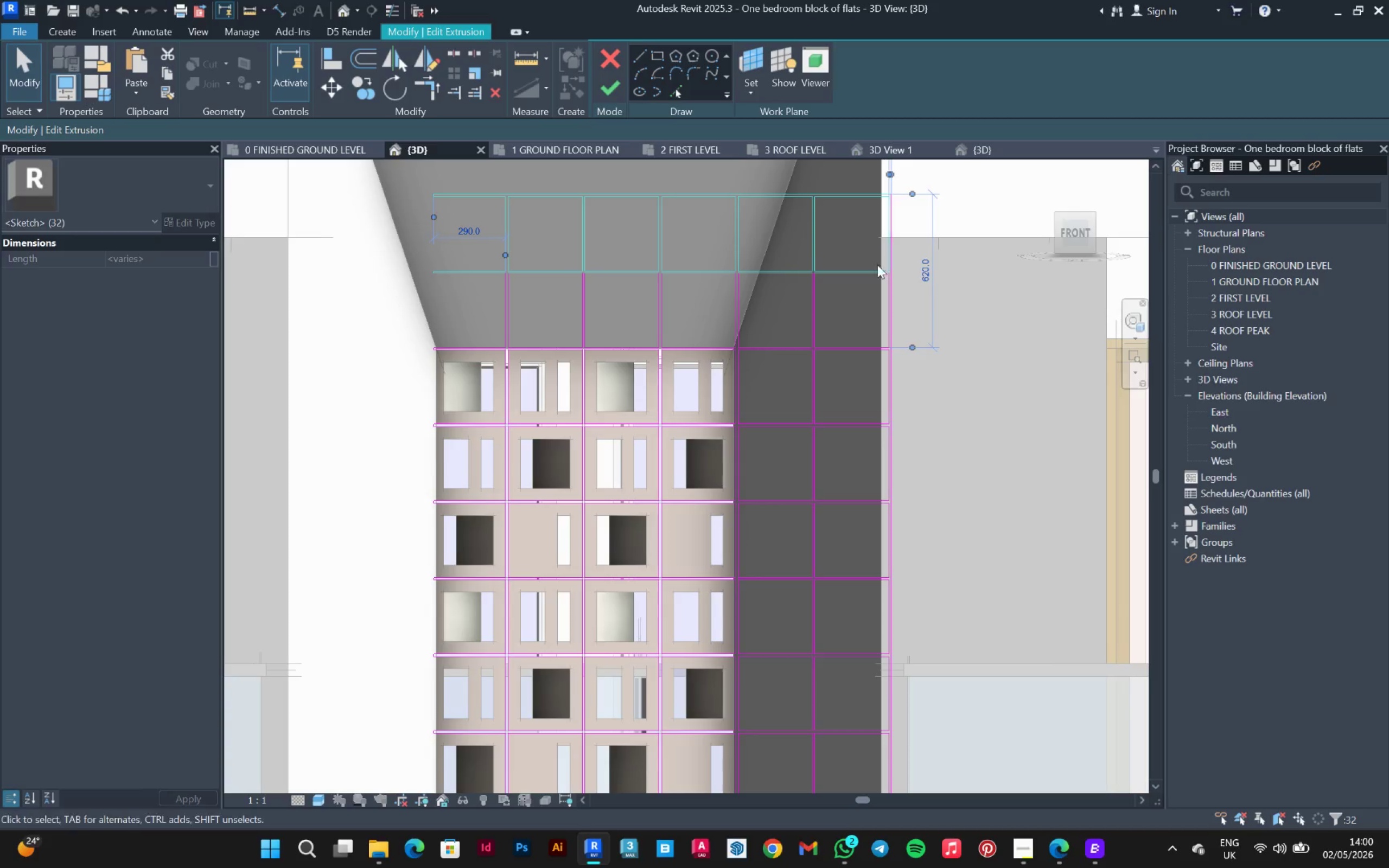 
key(Delete)
 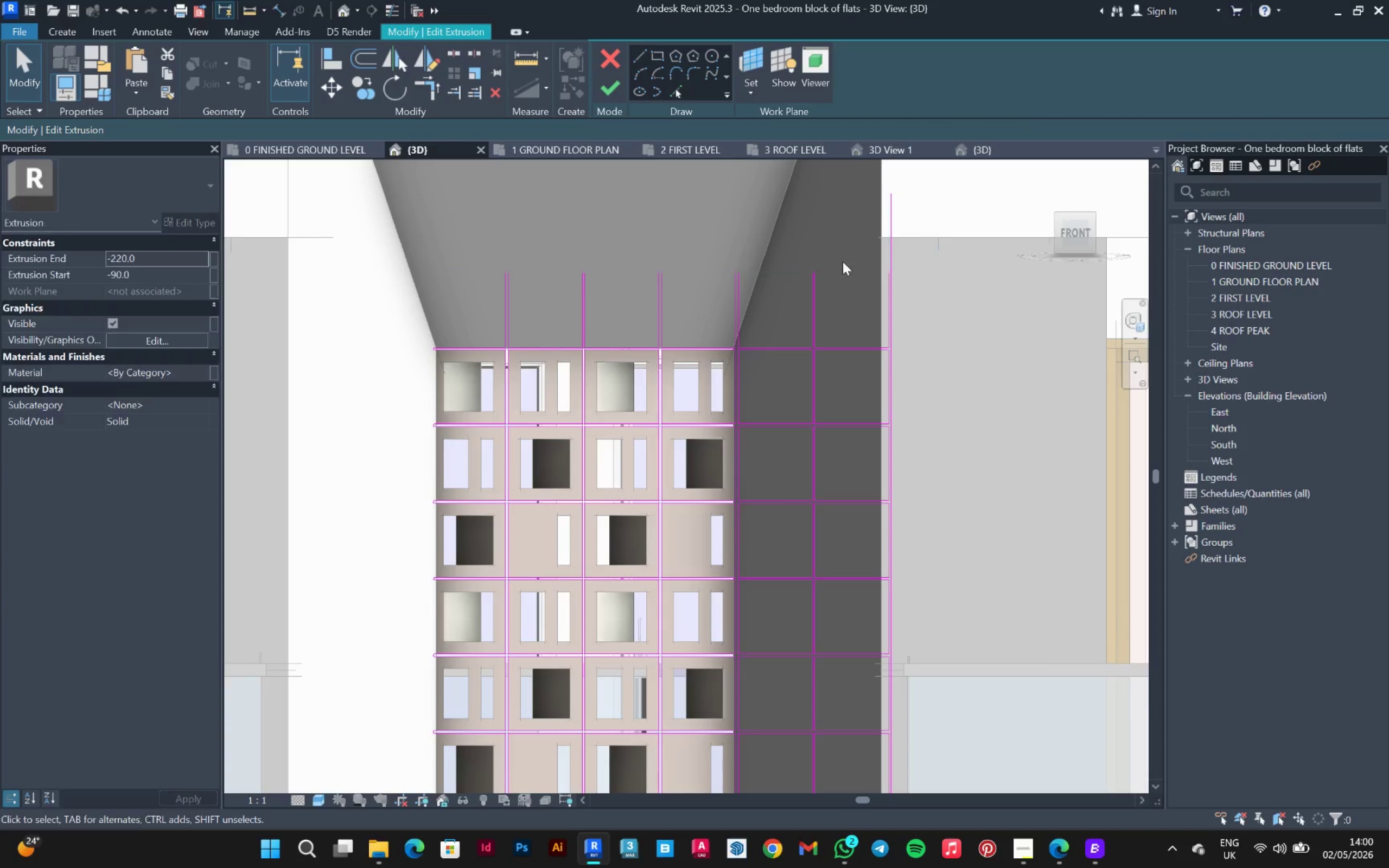 
left_click_drag(start_coordinate=[842, 257], to_coordinate=[422, 315])
 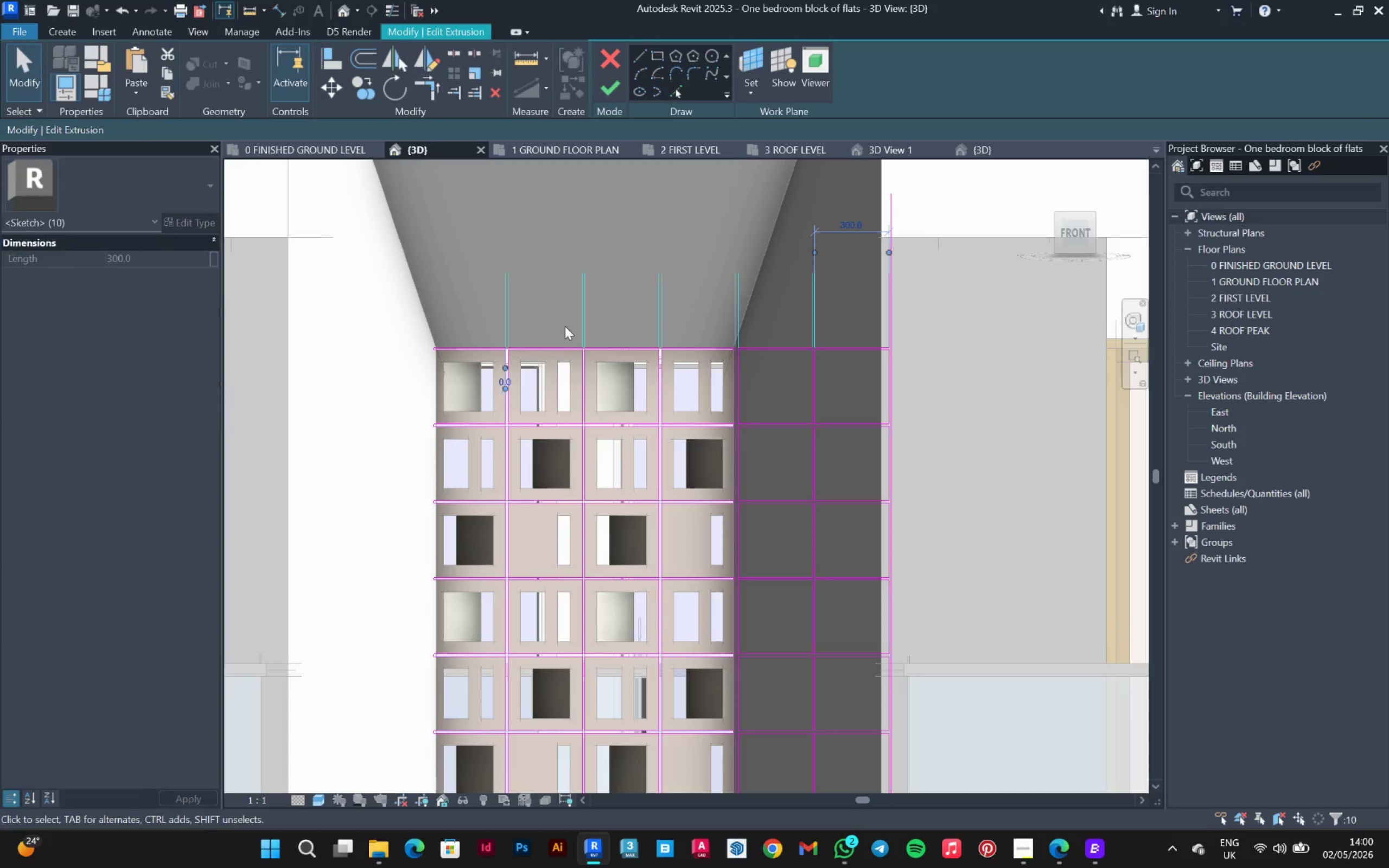 
key(Delete)
 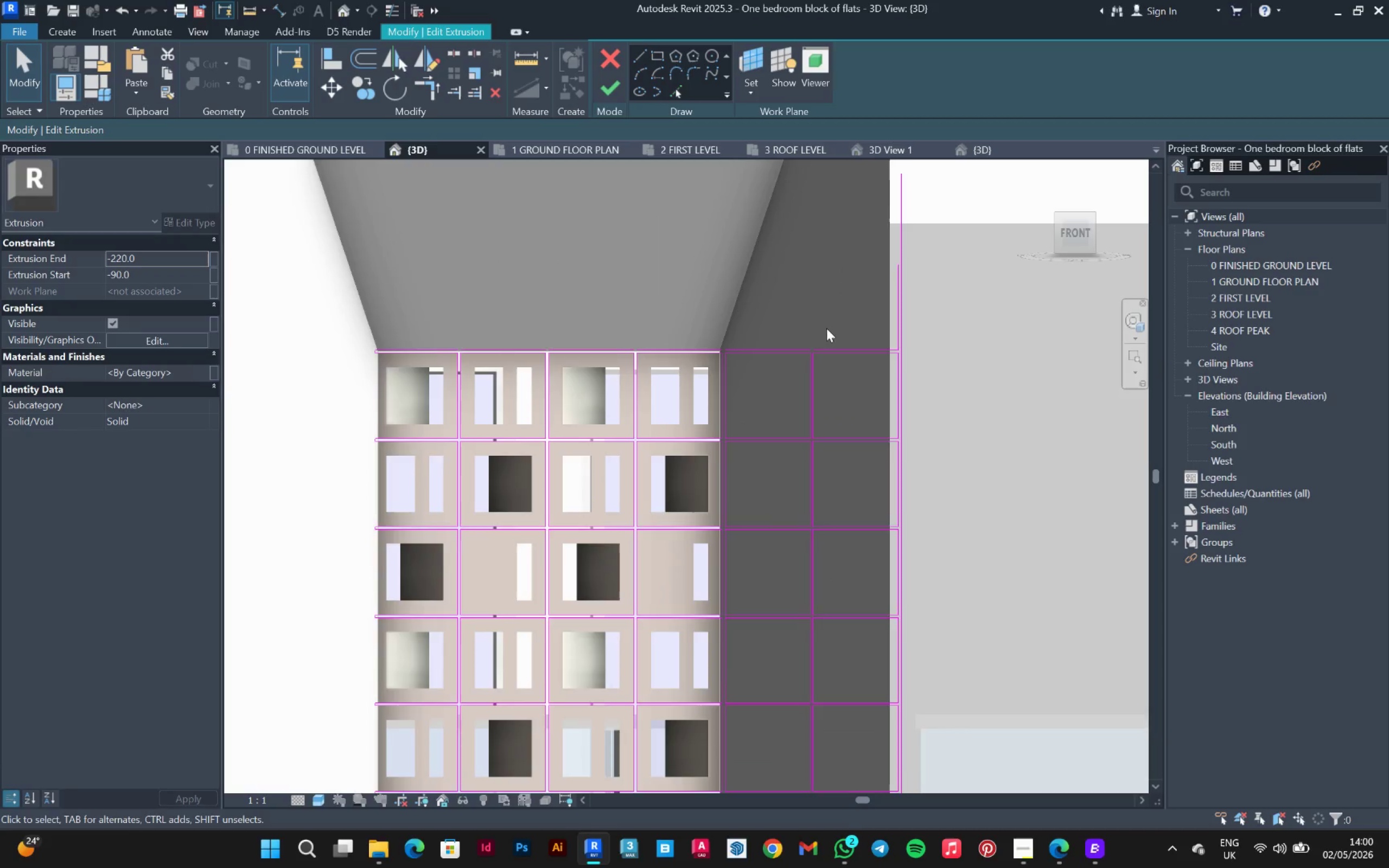 
left_click_drag(start_coordinate=[850, 312], to_coordinate=[441, 355])
 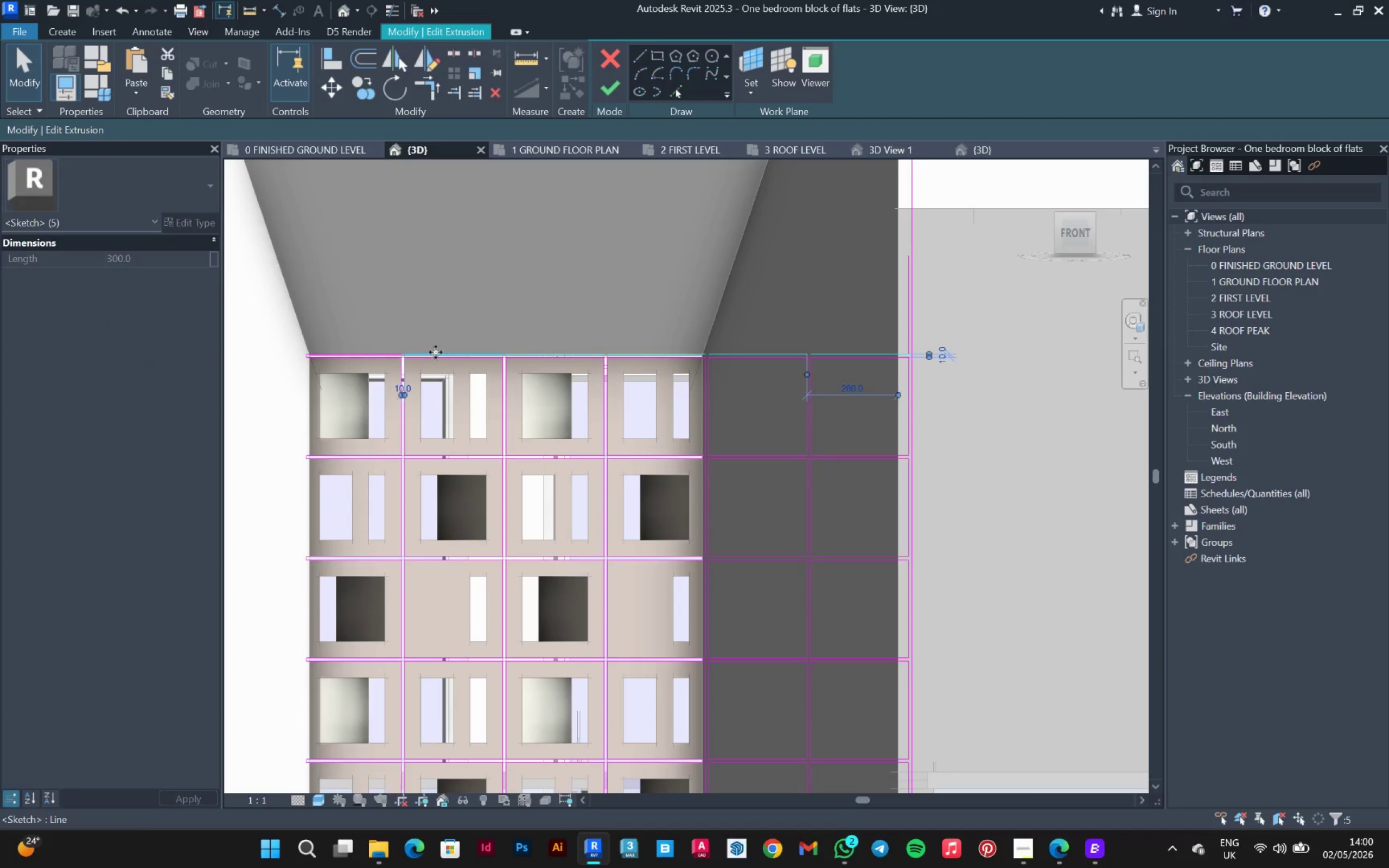 
scroll: coordinate [832, 327], scroll_direction: up, amount: 2.0
 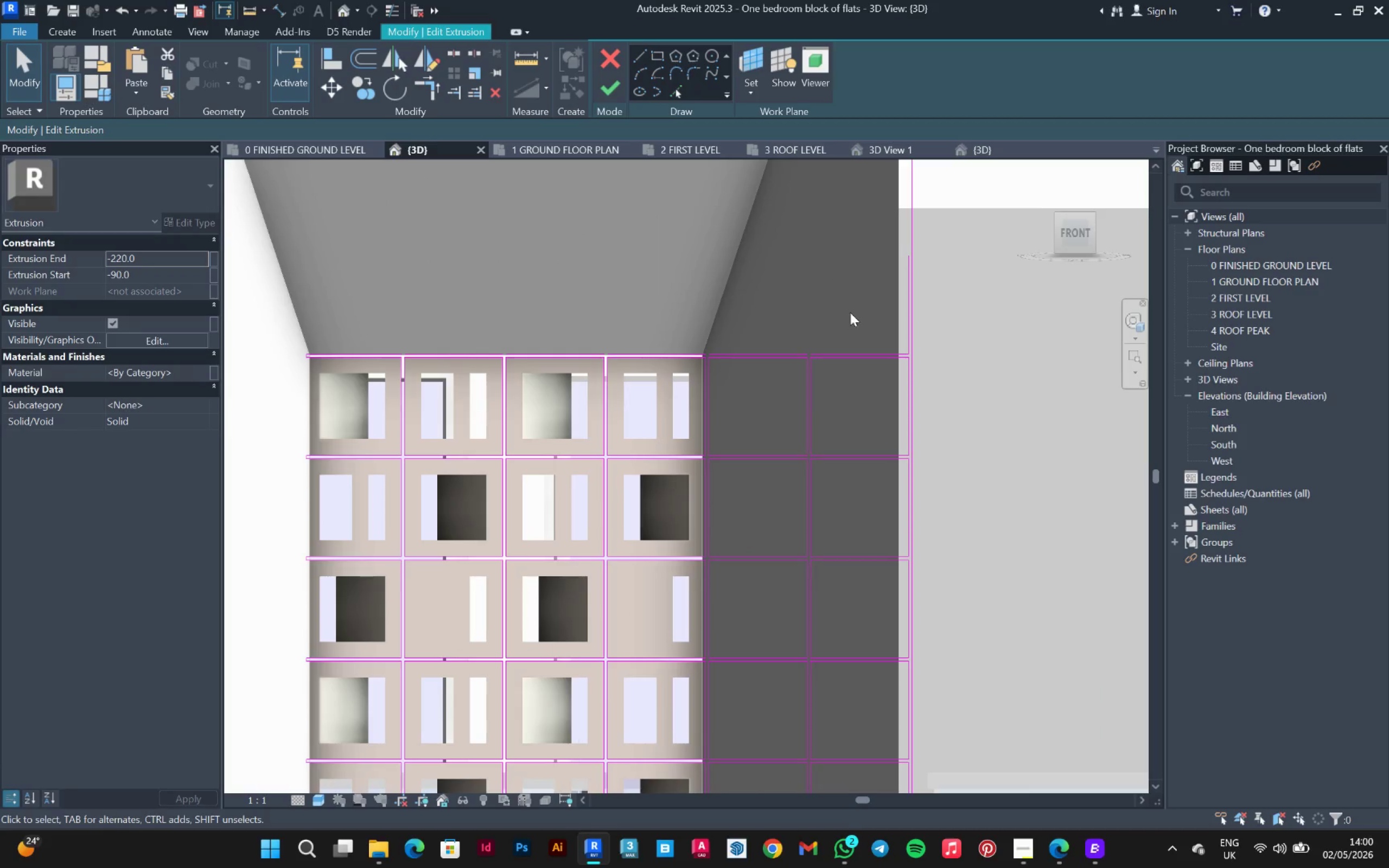 
key(Delete)
 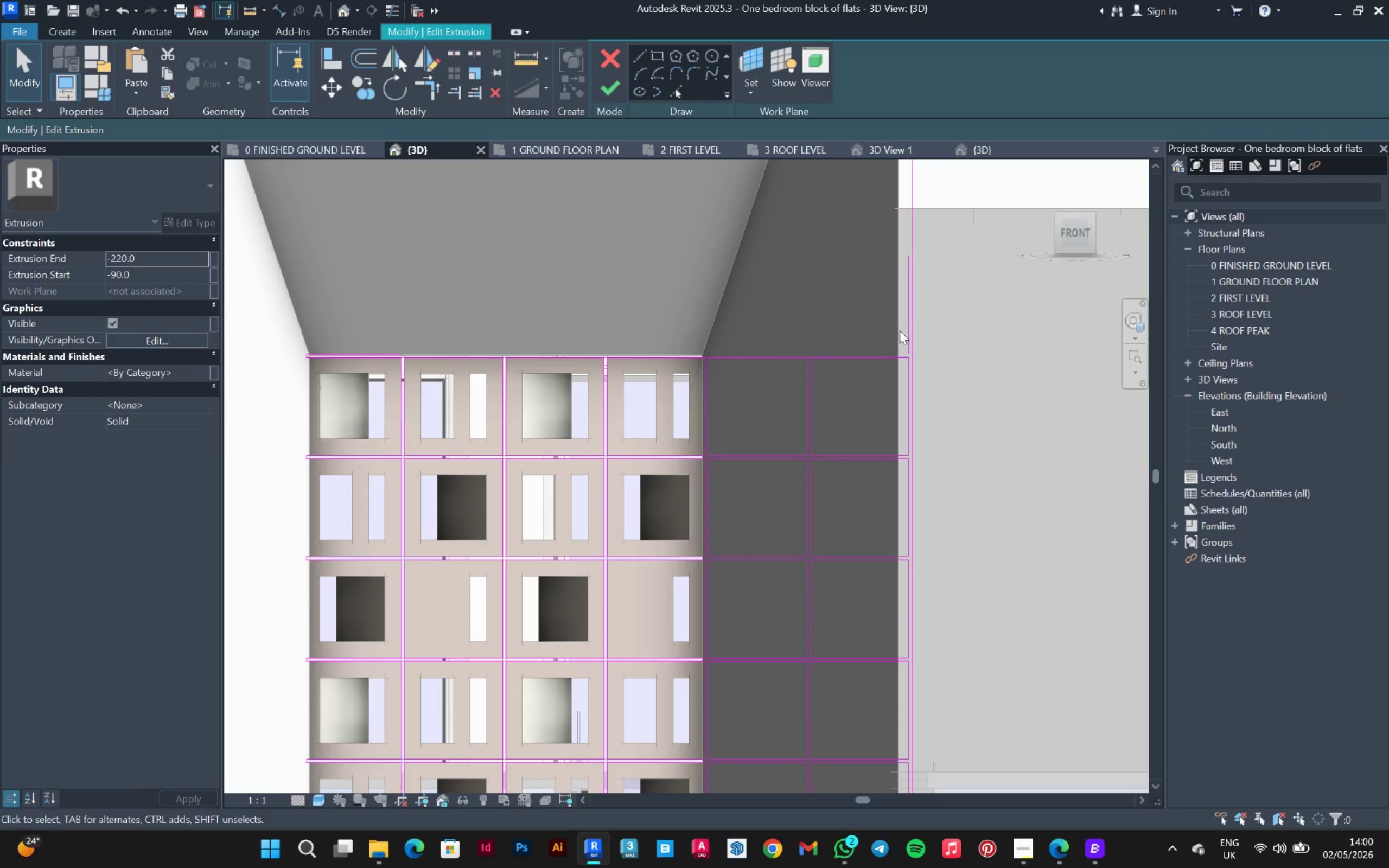 
left_click([904, 324])
 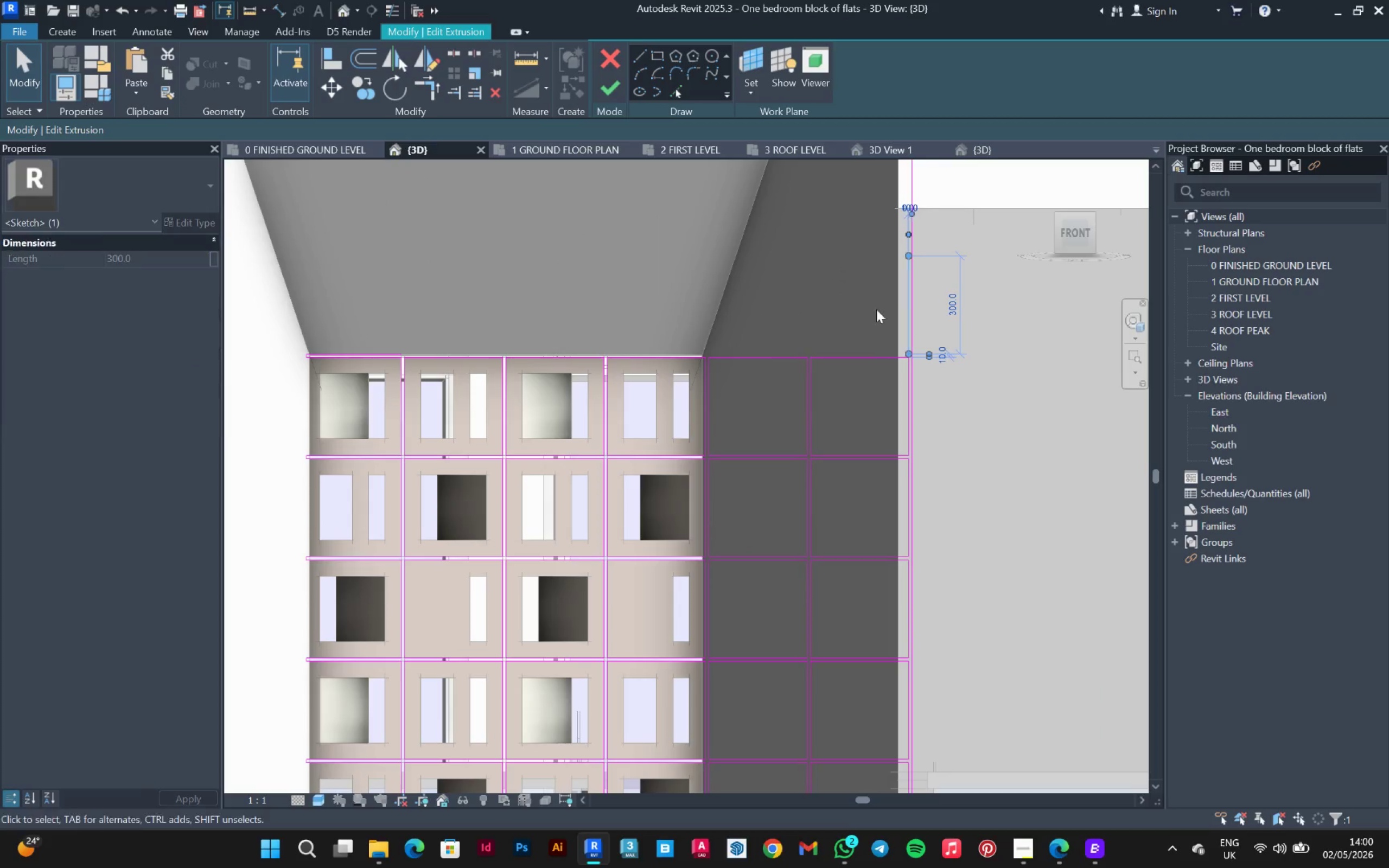 
key(Delete)
 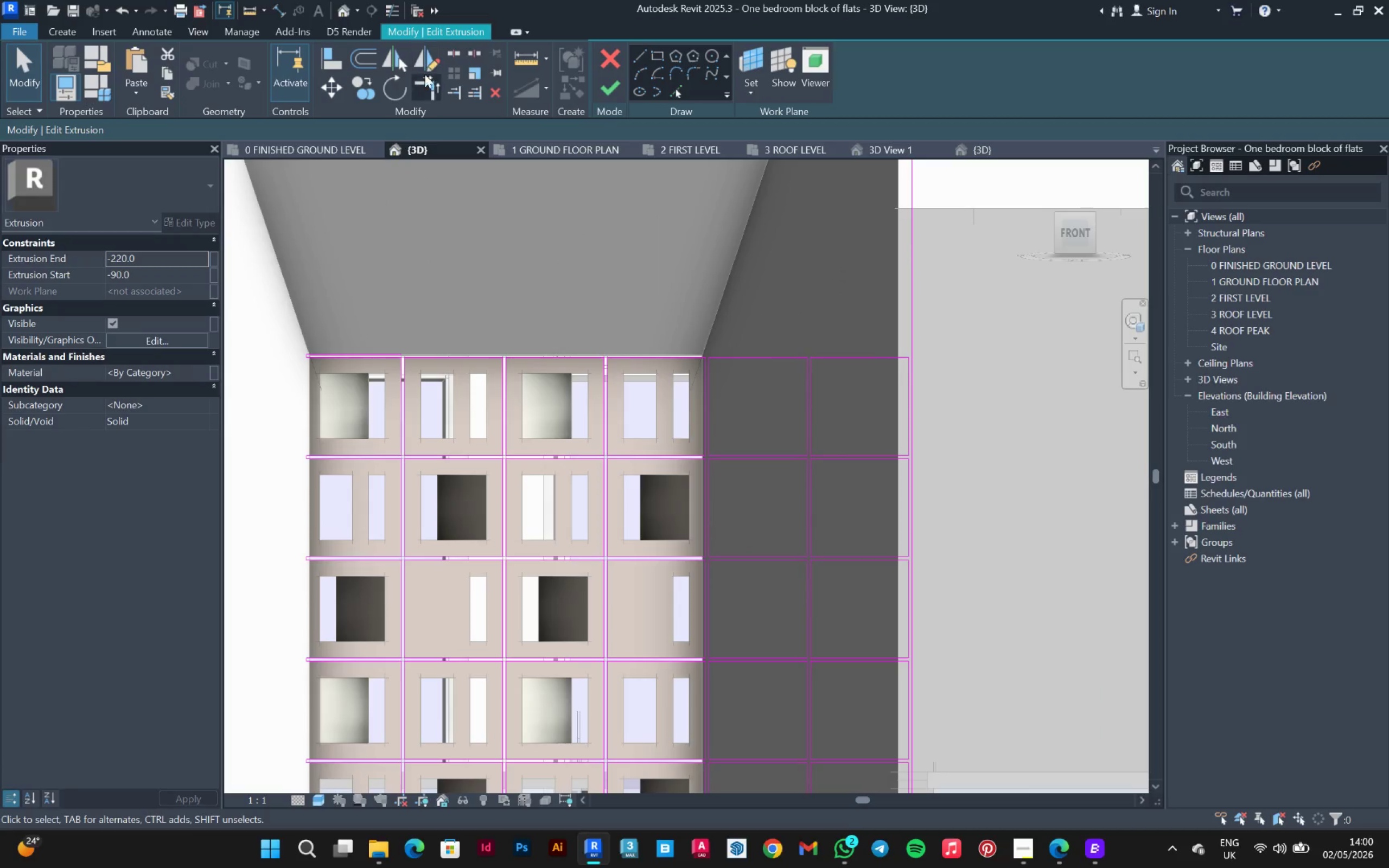 
left_click([427, 87])
 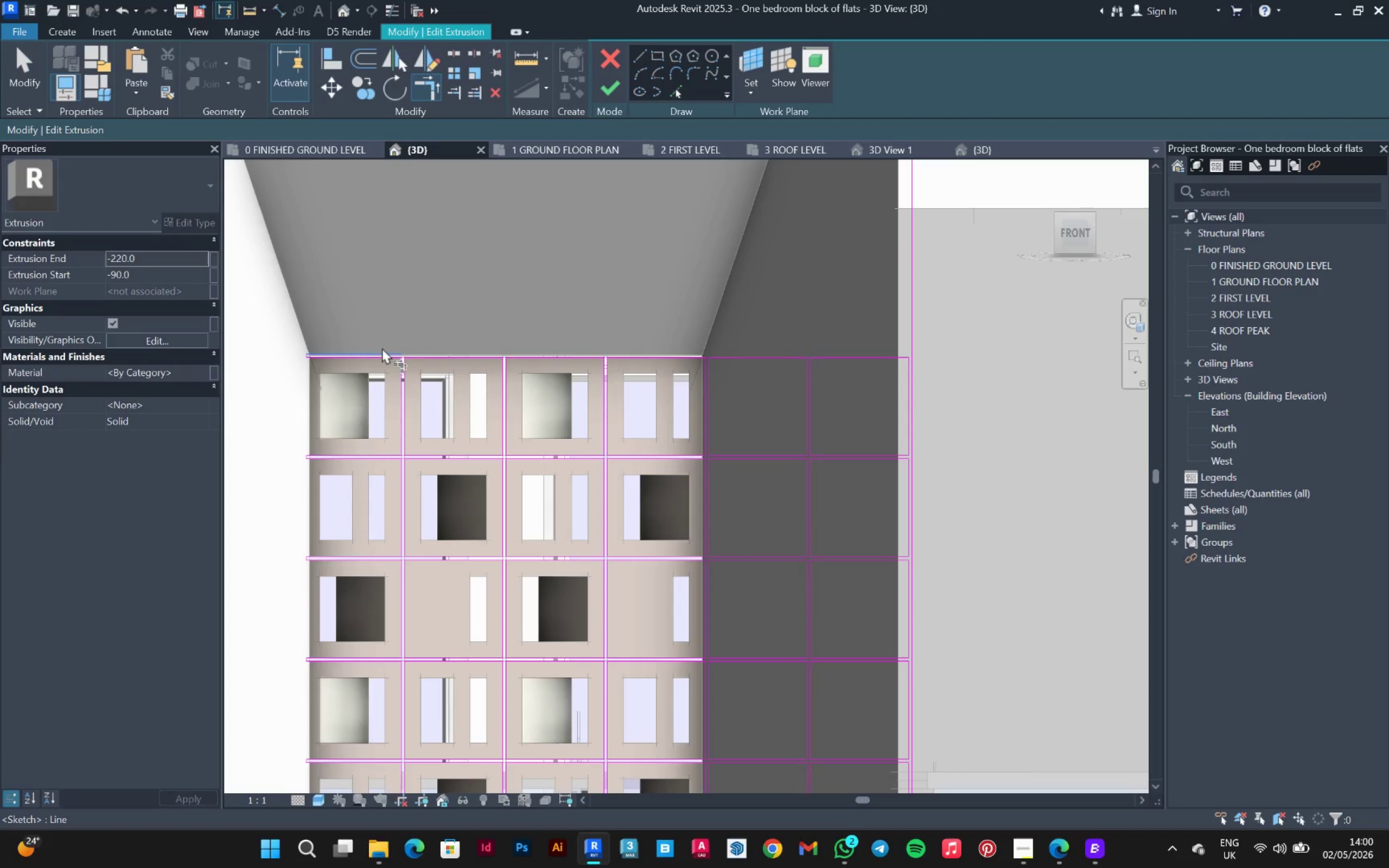 
left_click([382, 348])
 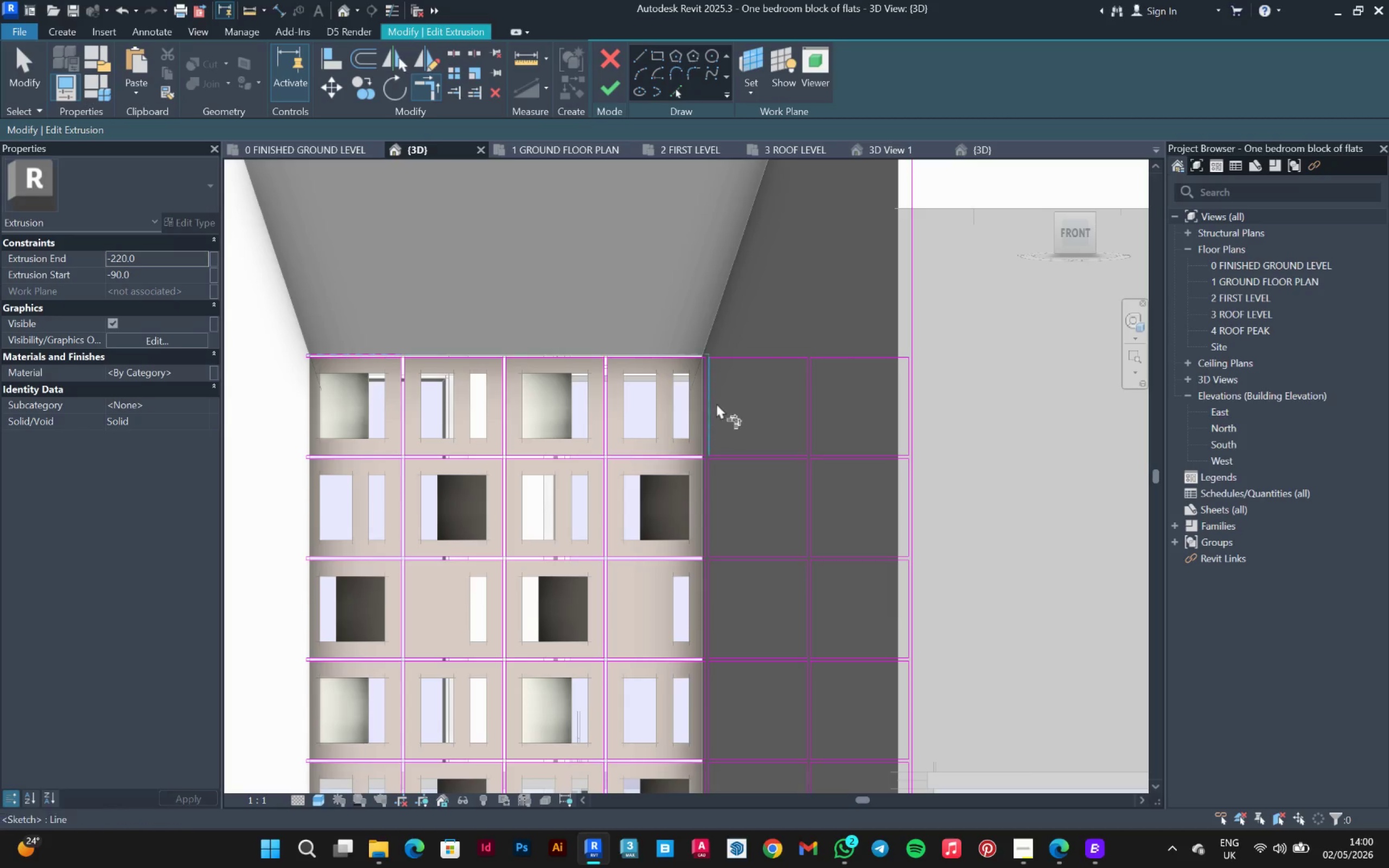 
left_click([717, 395])
 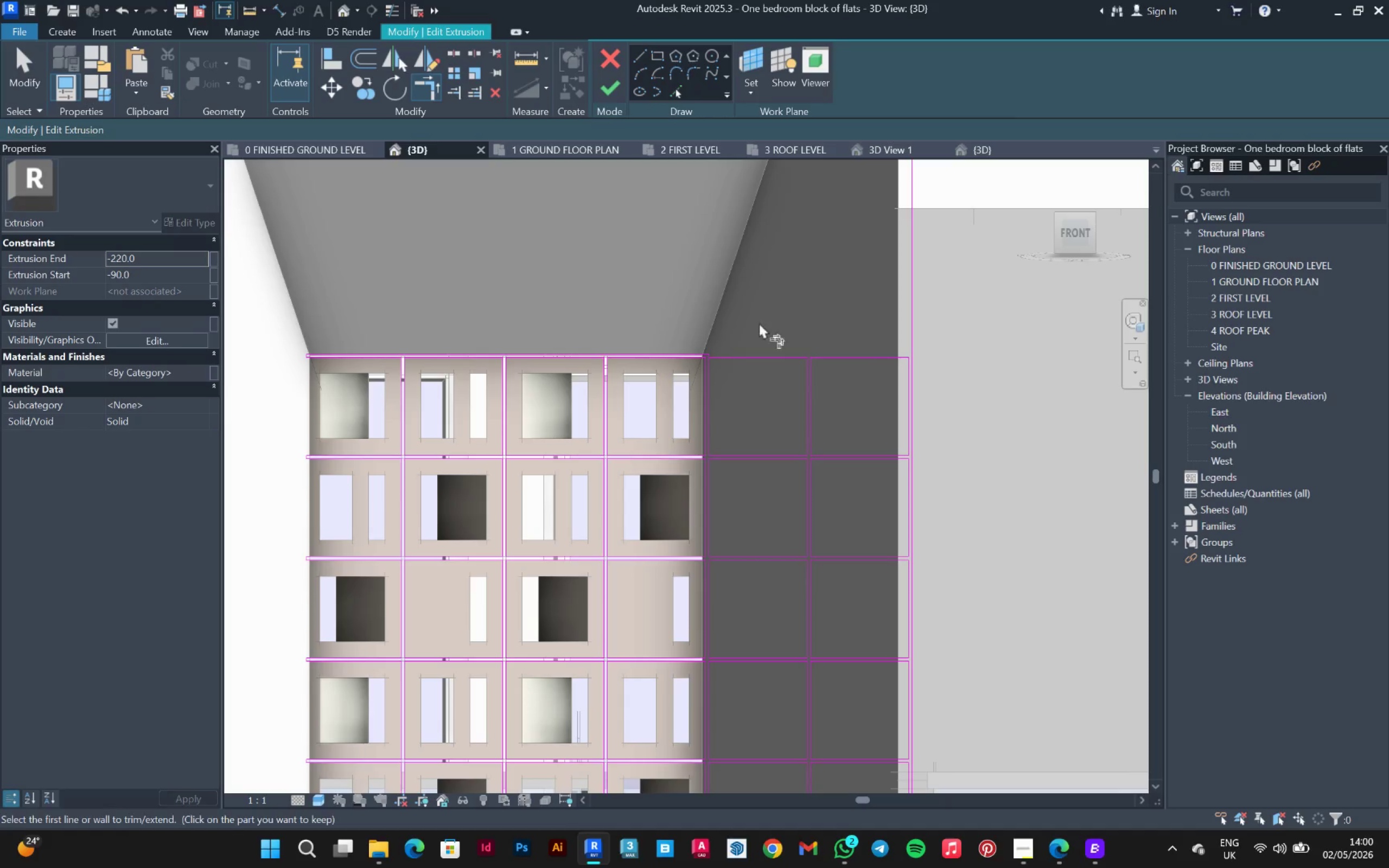 
scroll: coordinate [766, 263], scroll_direction: down, amount: 6.0
 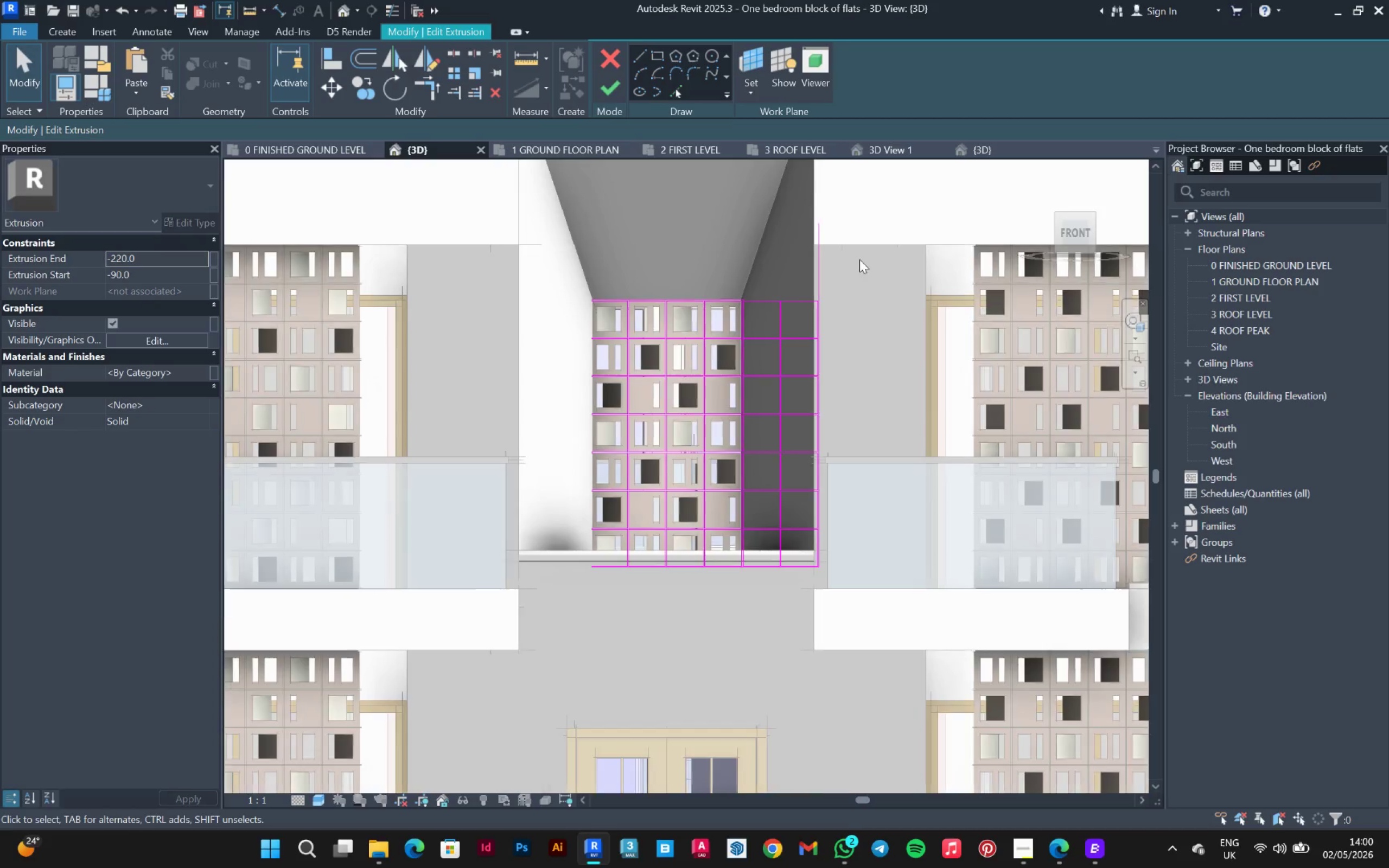 
left_click_drag(start_coordinate=[866, 257], to_coordinate=[756, 551])
 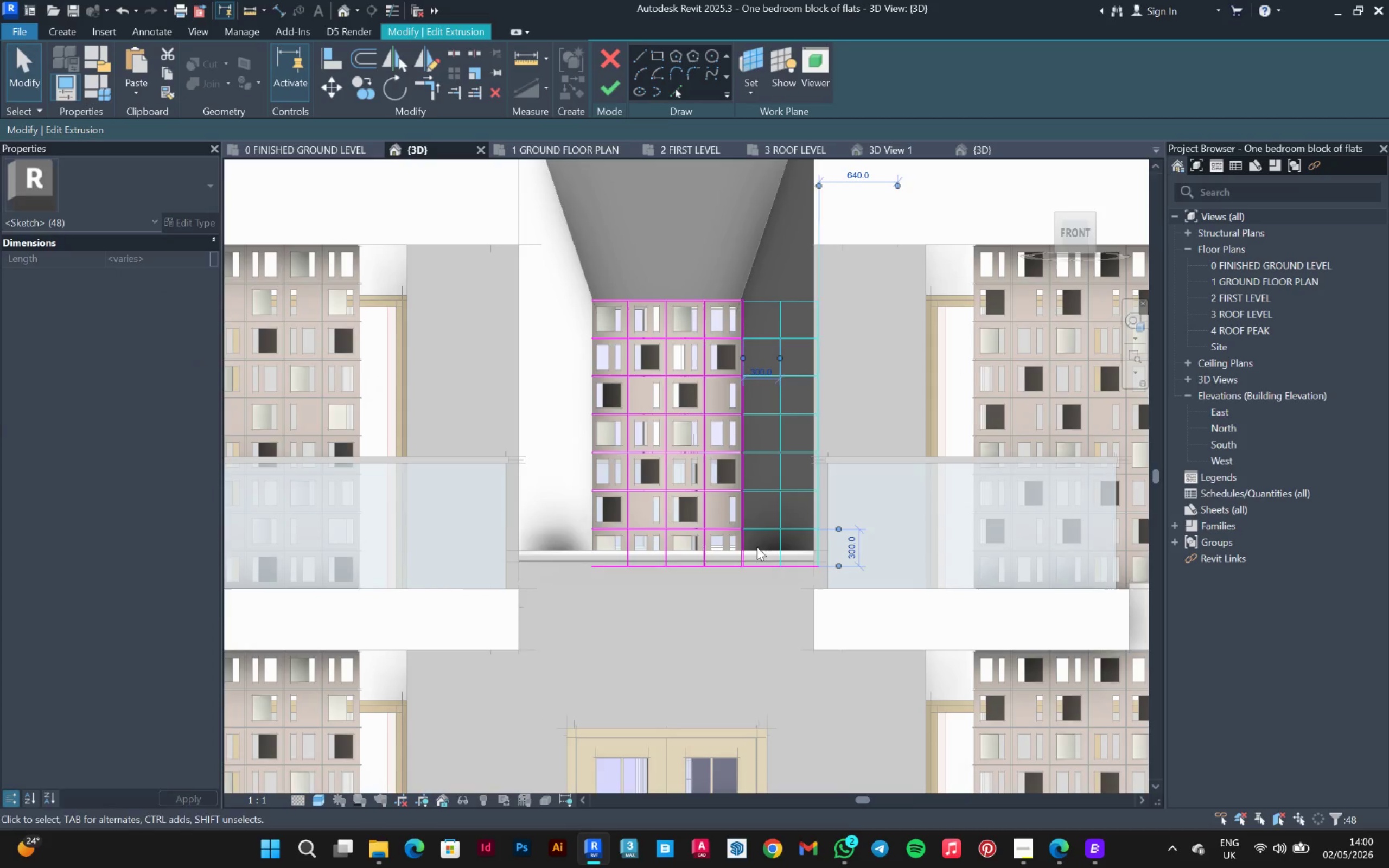 
key(Delete)
 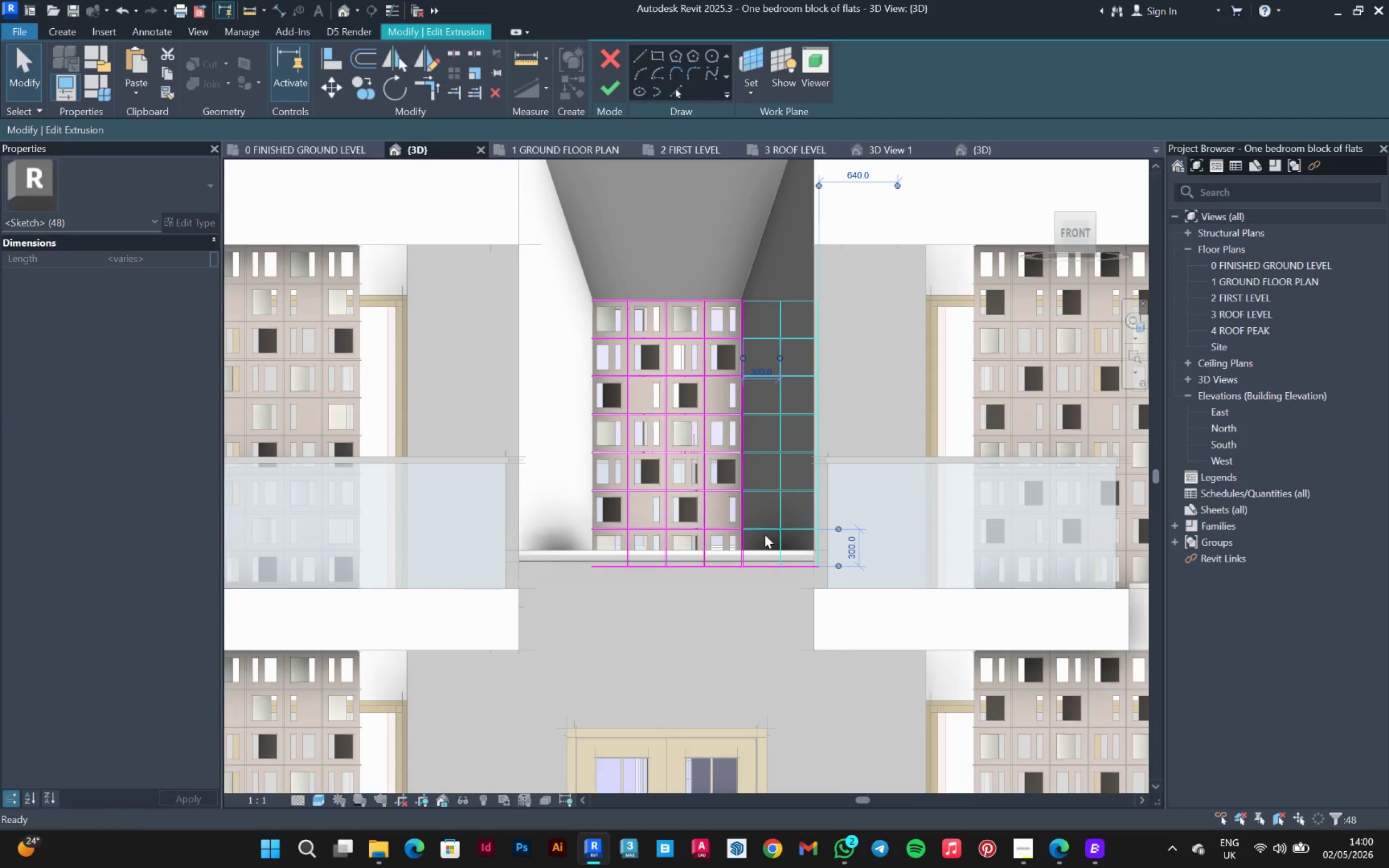 
scroll: coordinate [759, 469], scroll_direction: up, amount: 5.0
 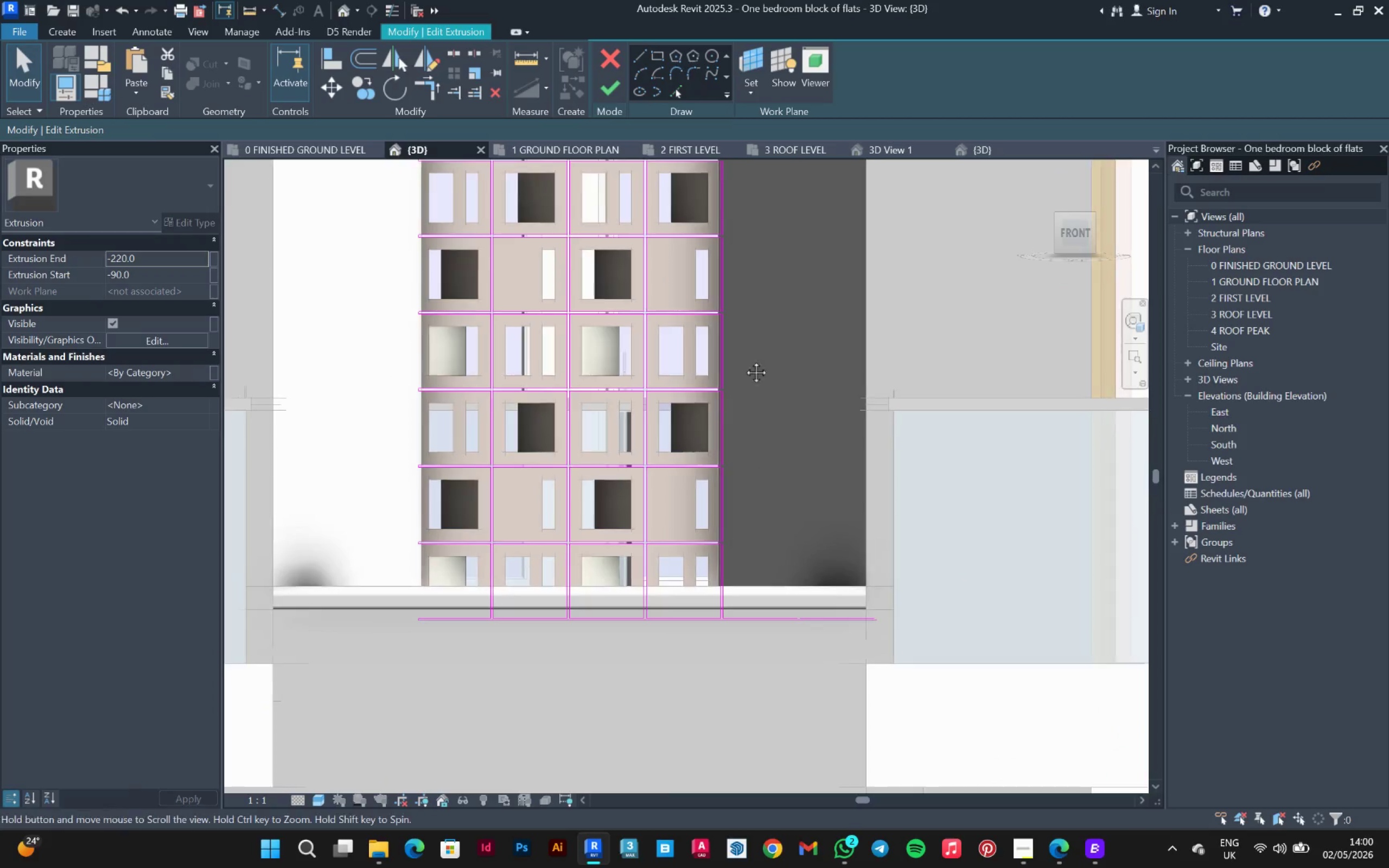 
scroll: coordinate [740, 533], scroll_direction: down, amount: 1.0
 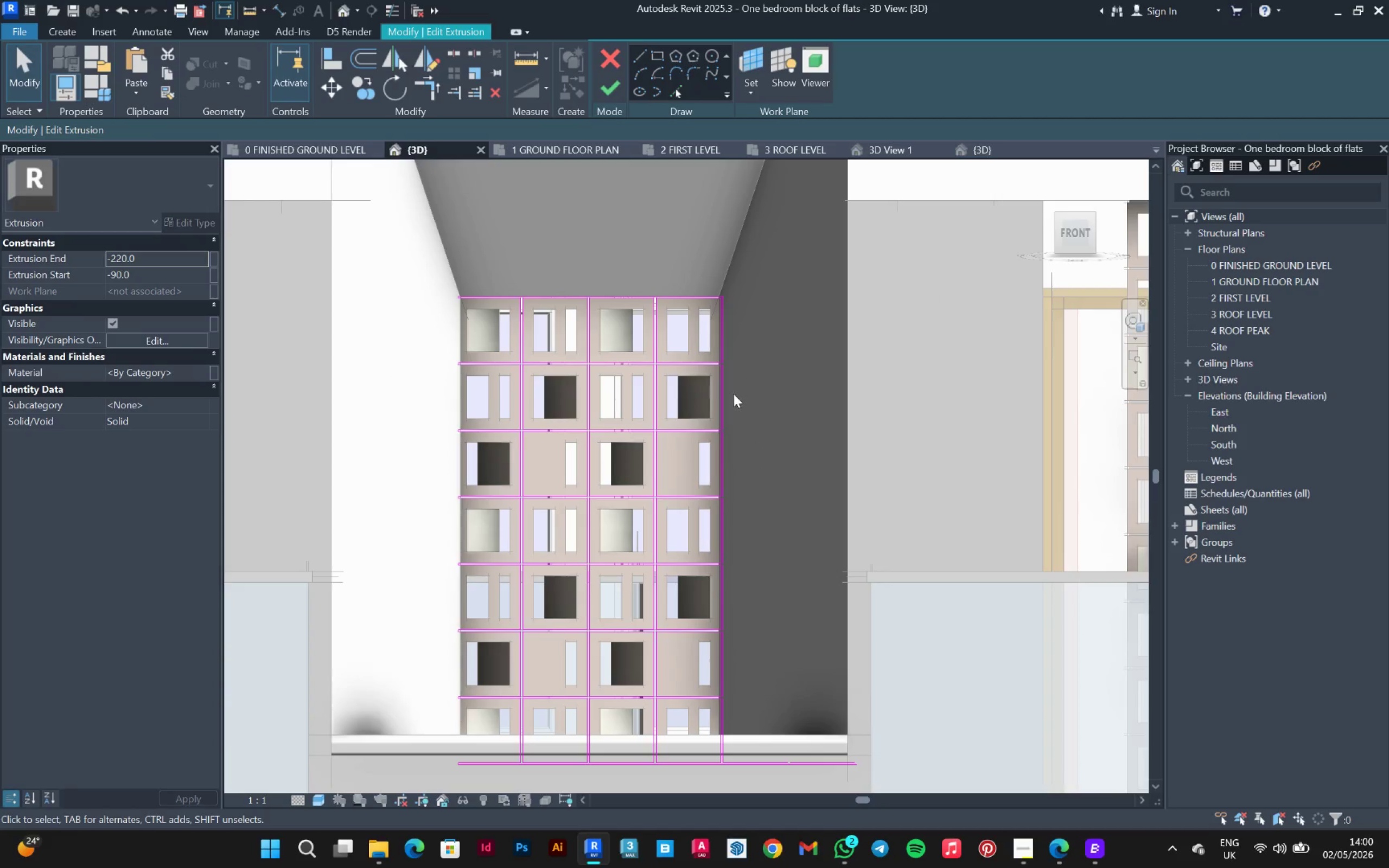 
left_click([725, 402])
 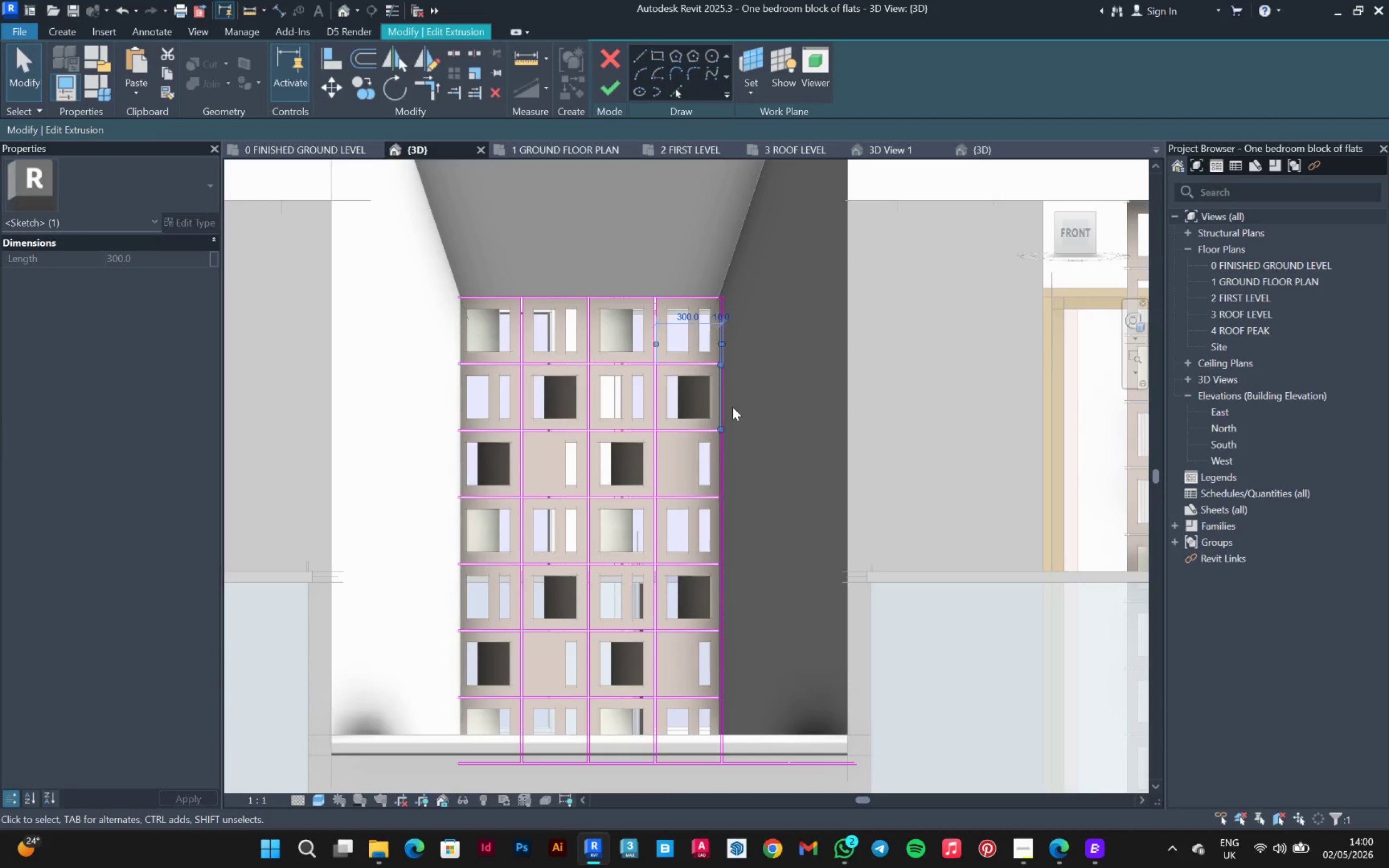 
left_click([735, 402])
 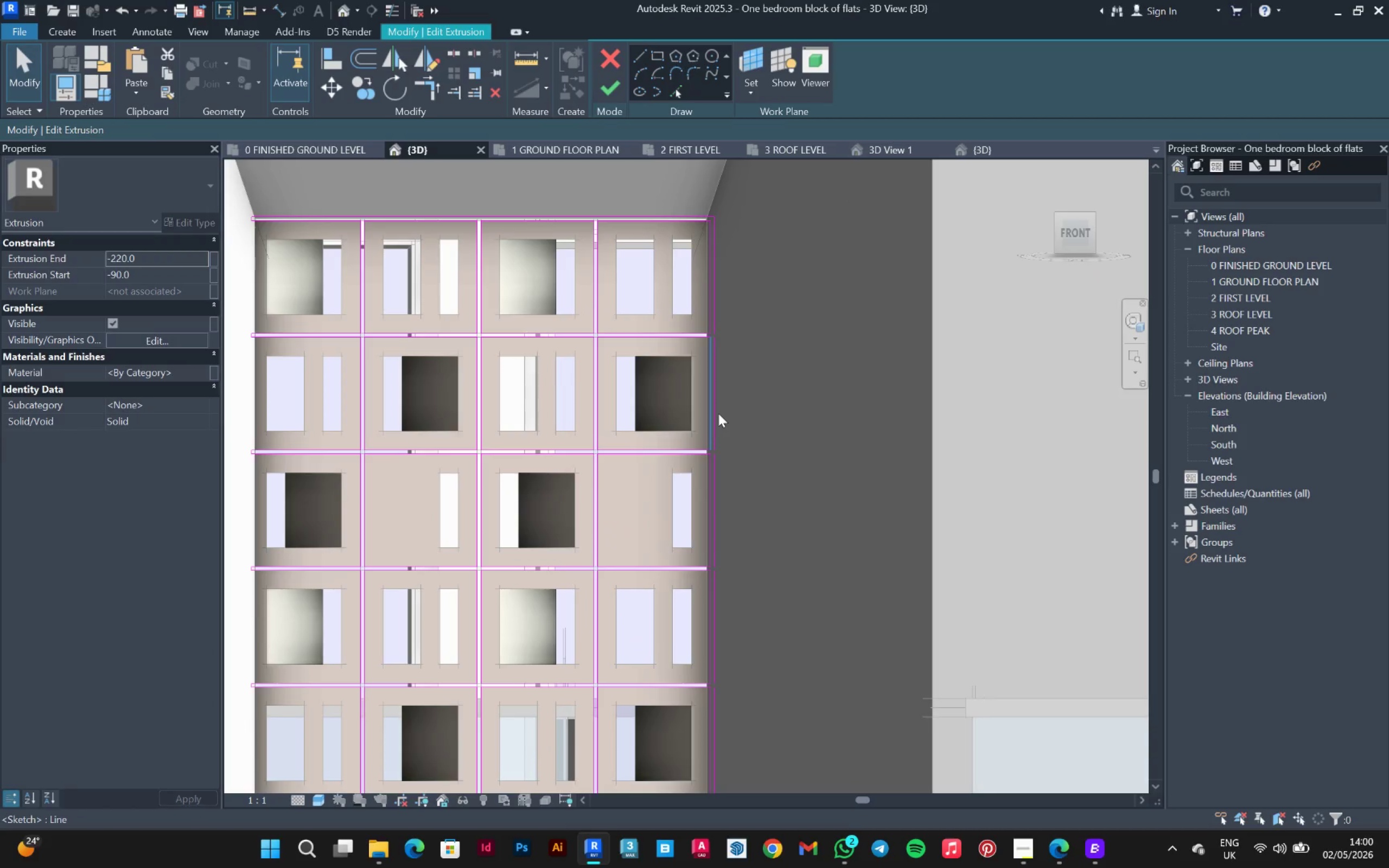 
scroll: coordinate [735, 402], scroll_direction: up, amount: 4.0
 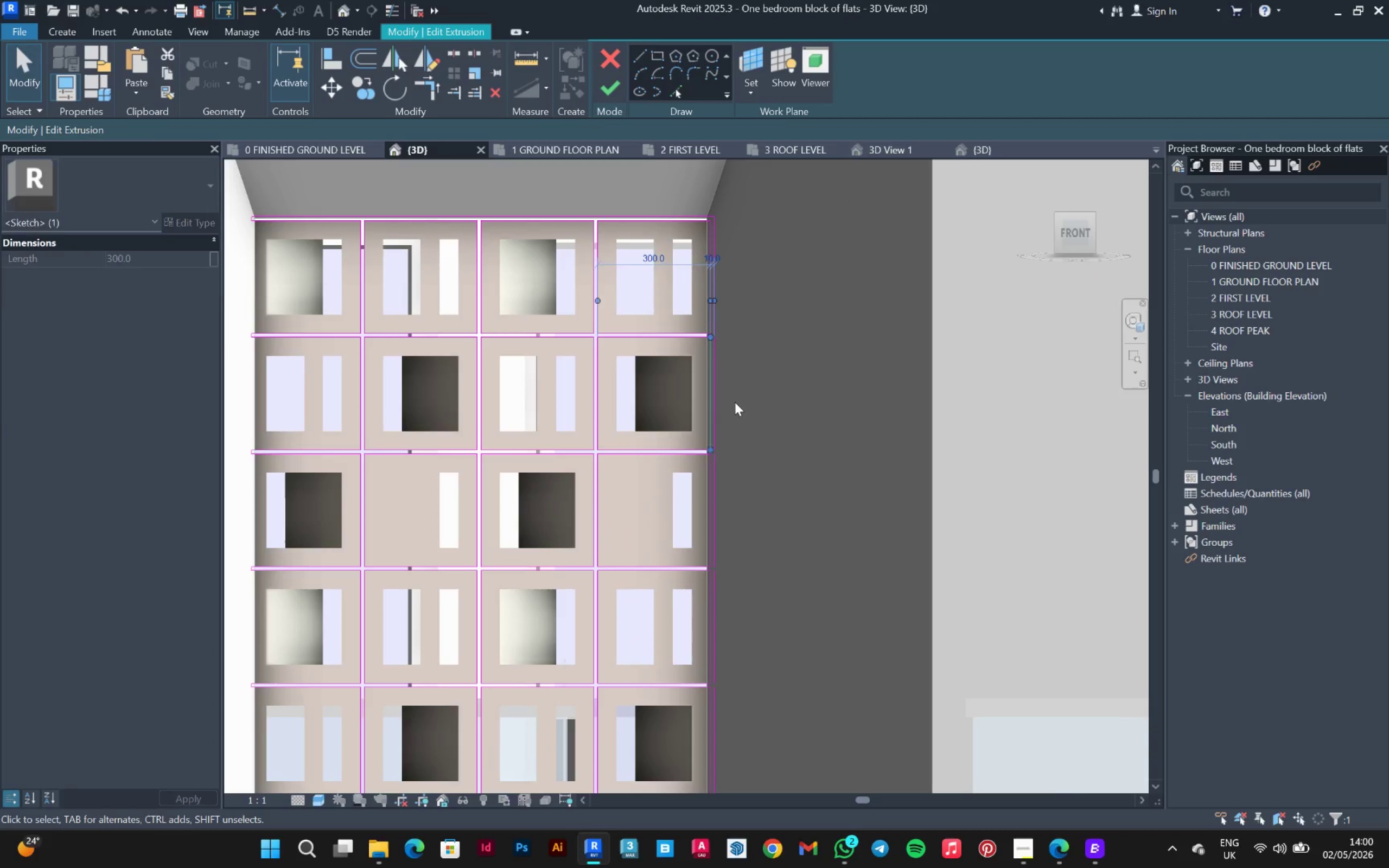 
left_click([718, 413])
 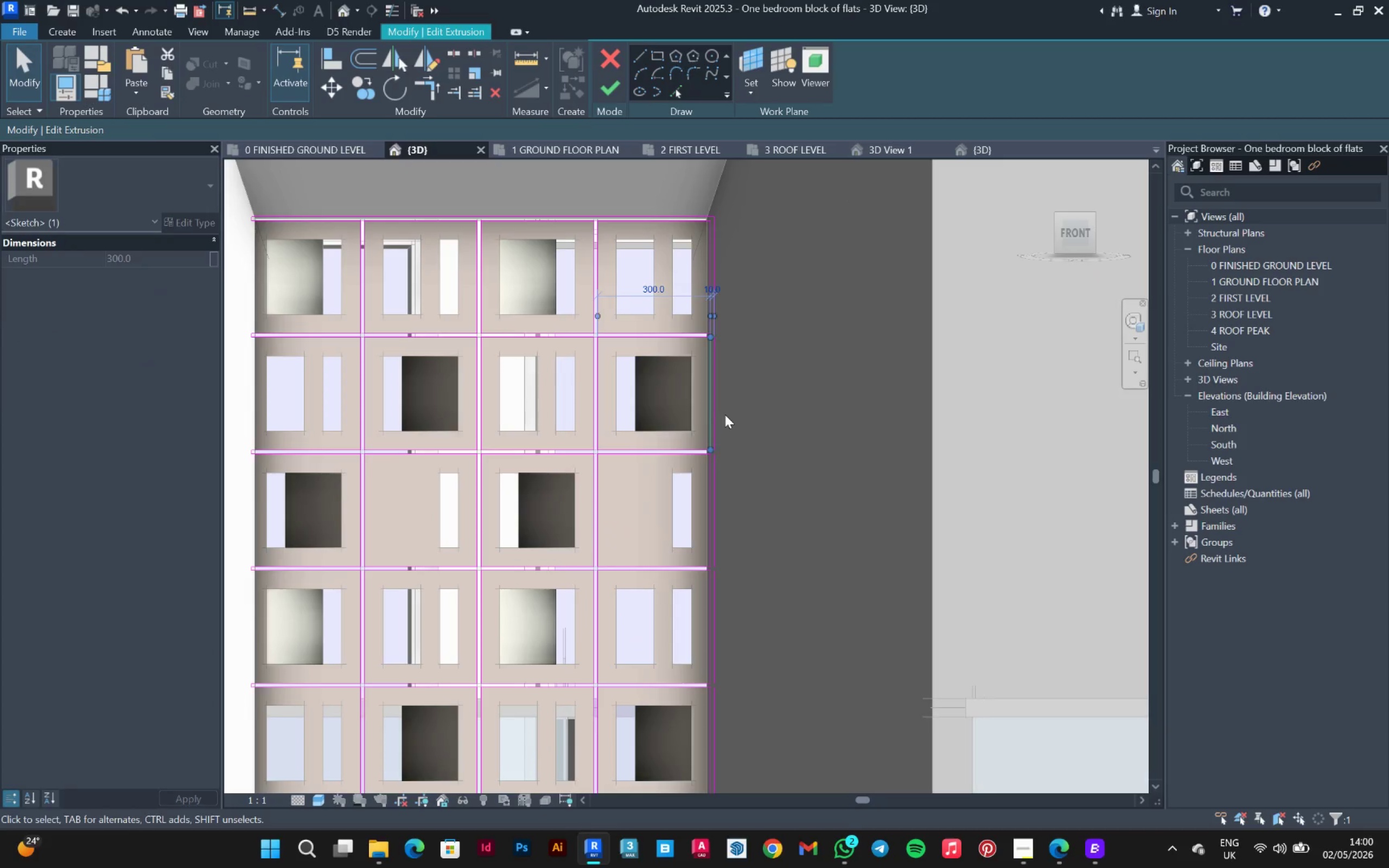 
left_click([725, 414])
 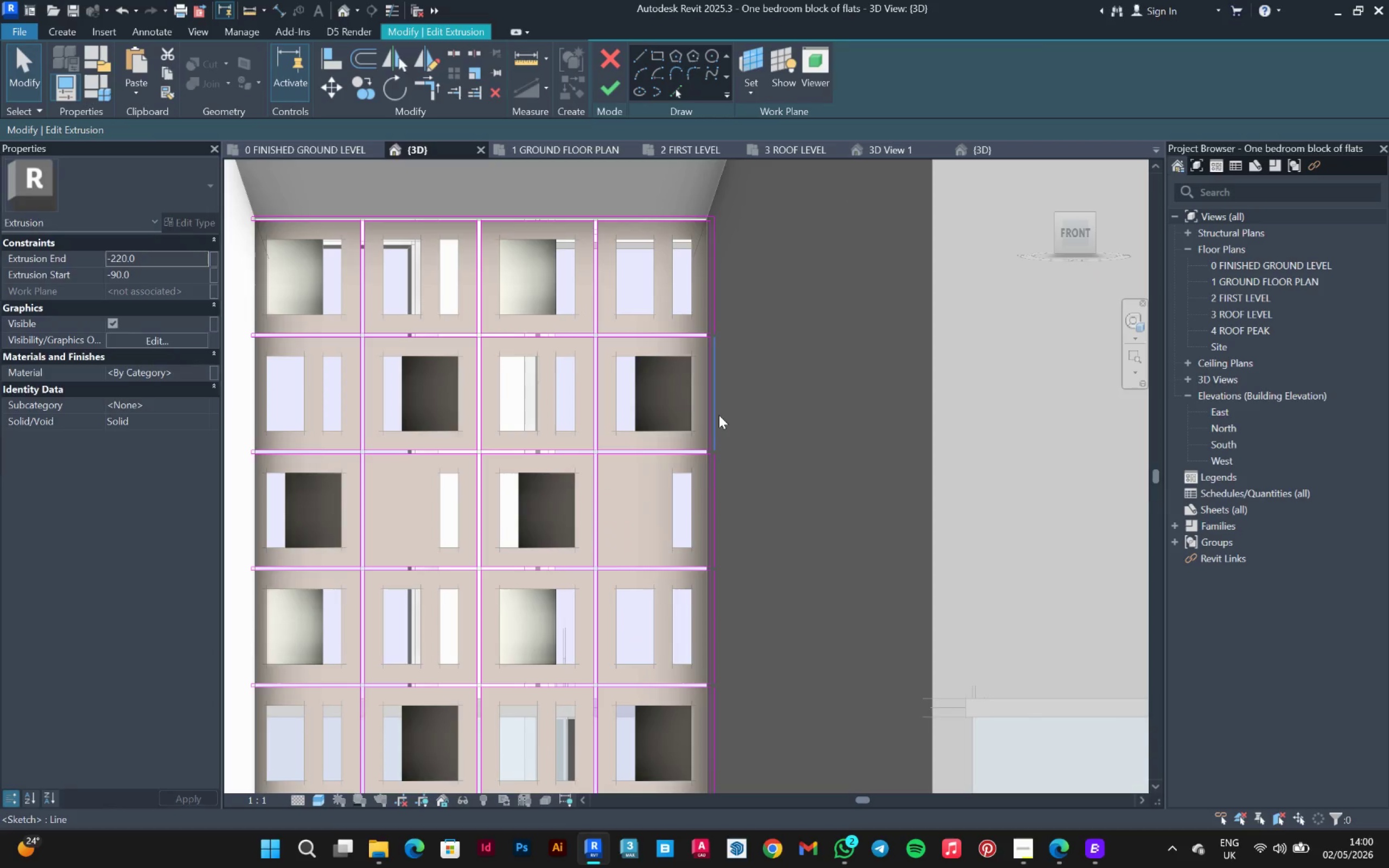 
left_click([719, 415])
 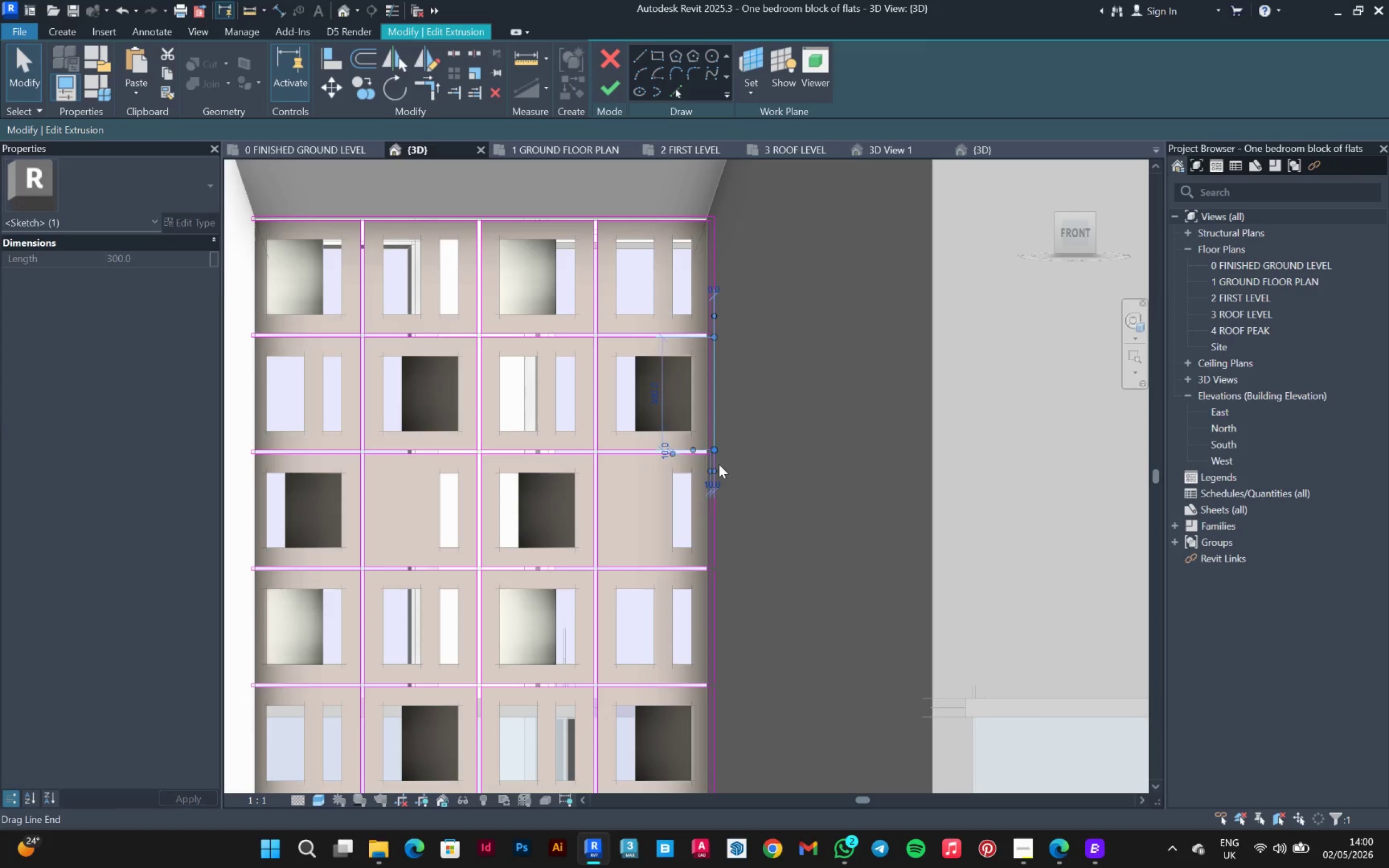 
key(Delete)
 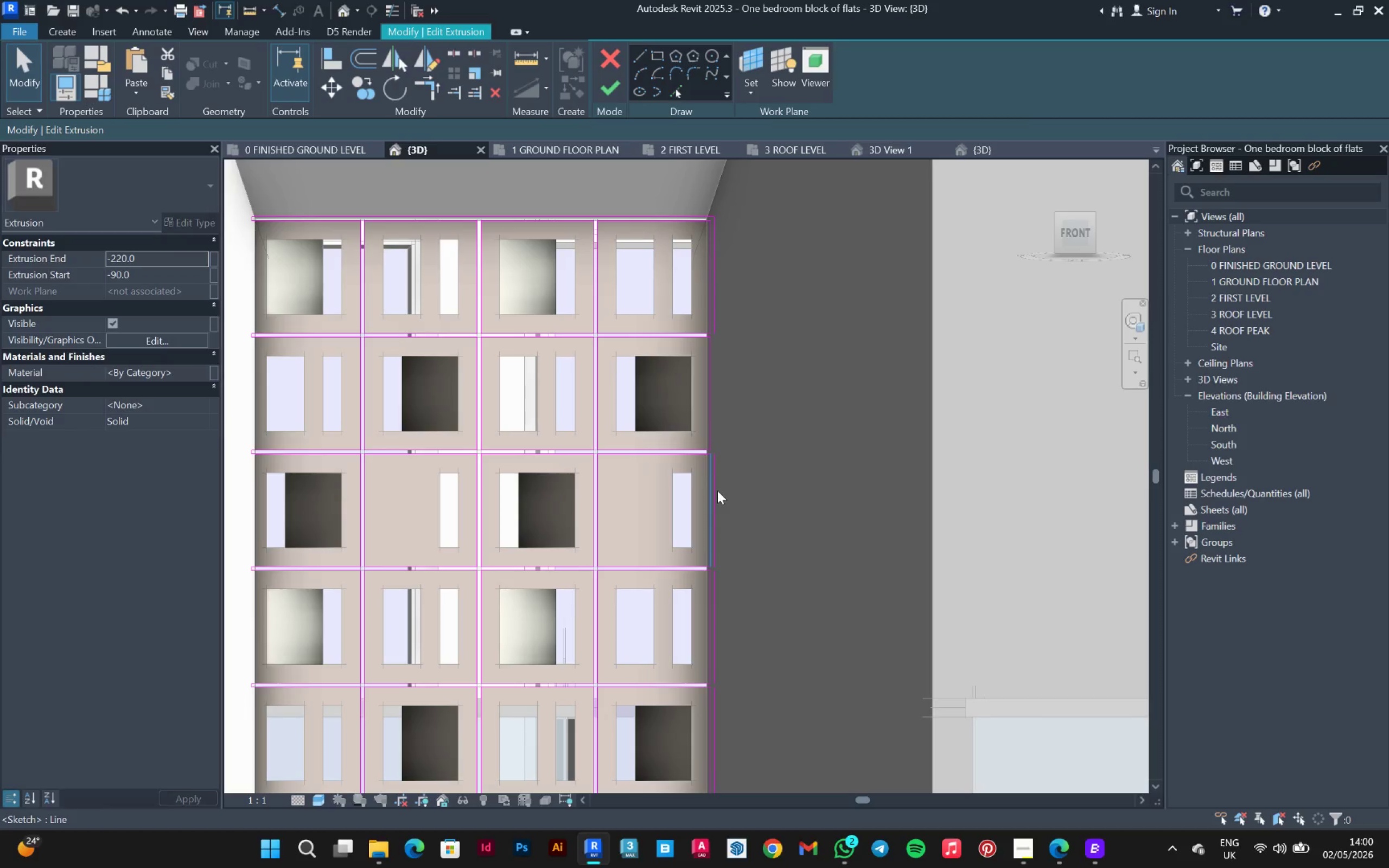 
left_click([717, 490])
 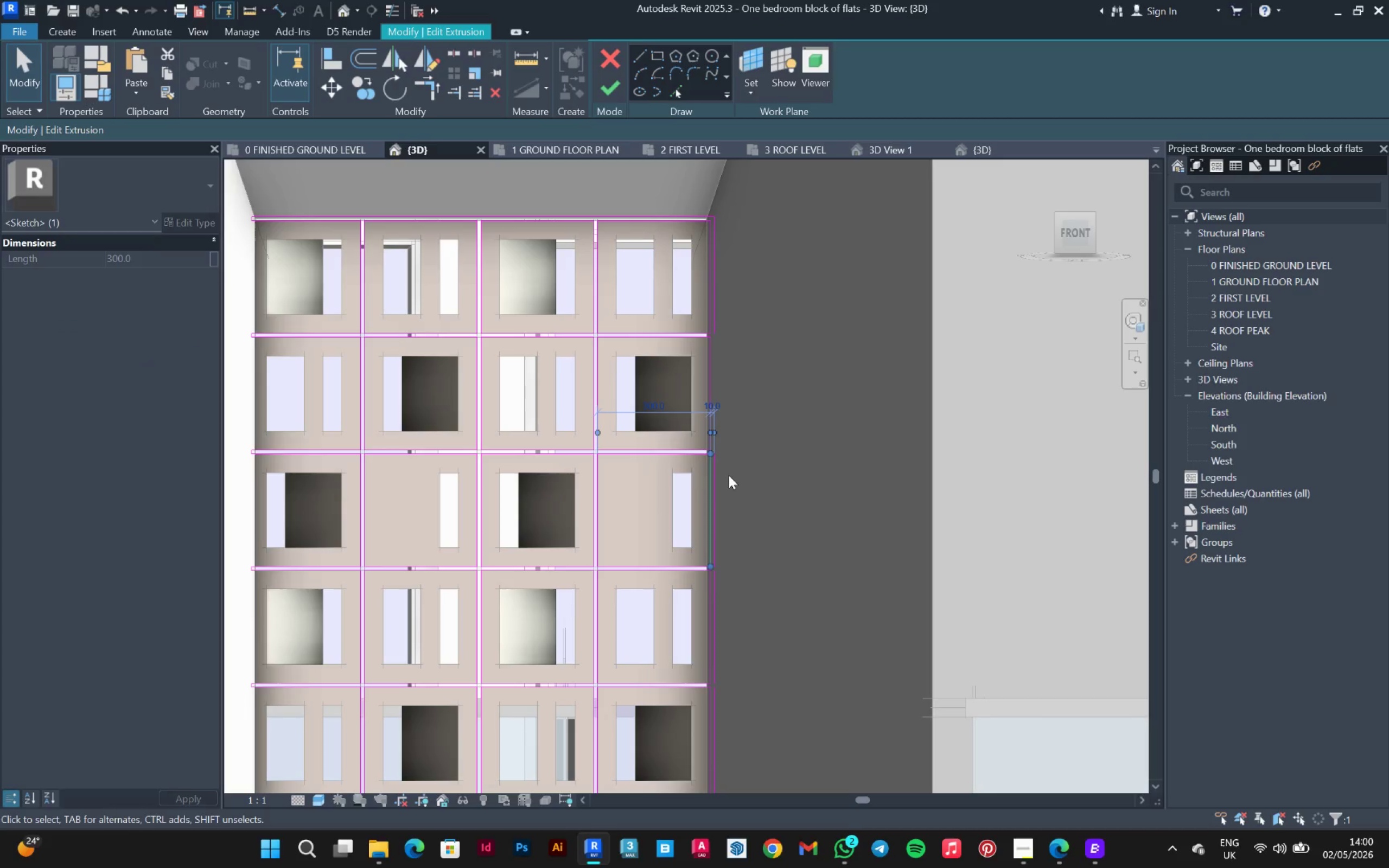 
left_click([735, 481])
 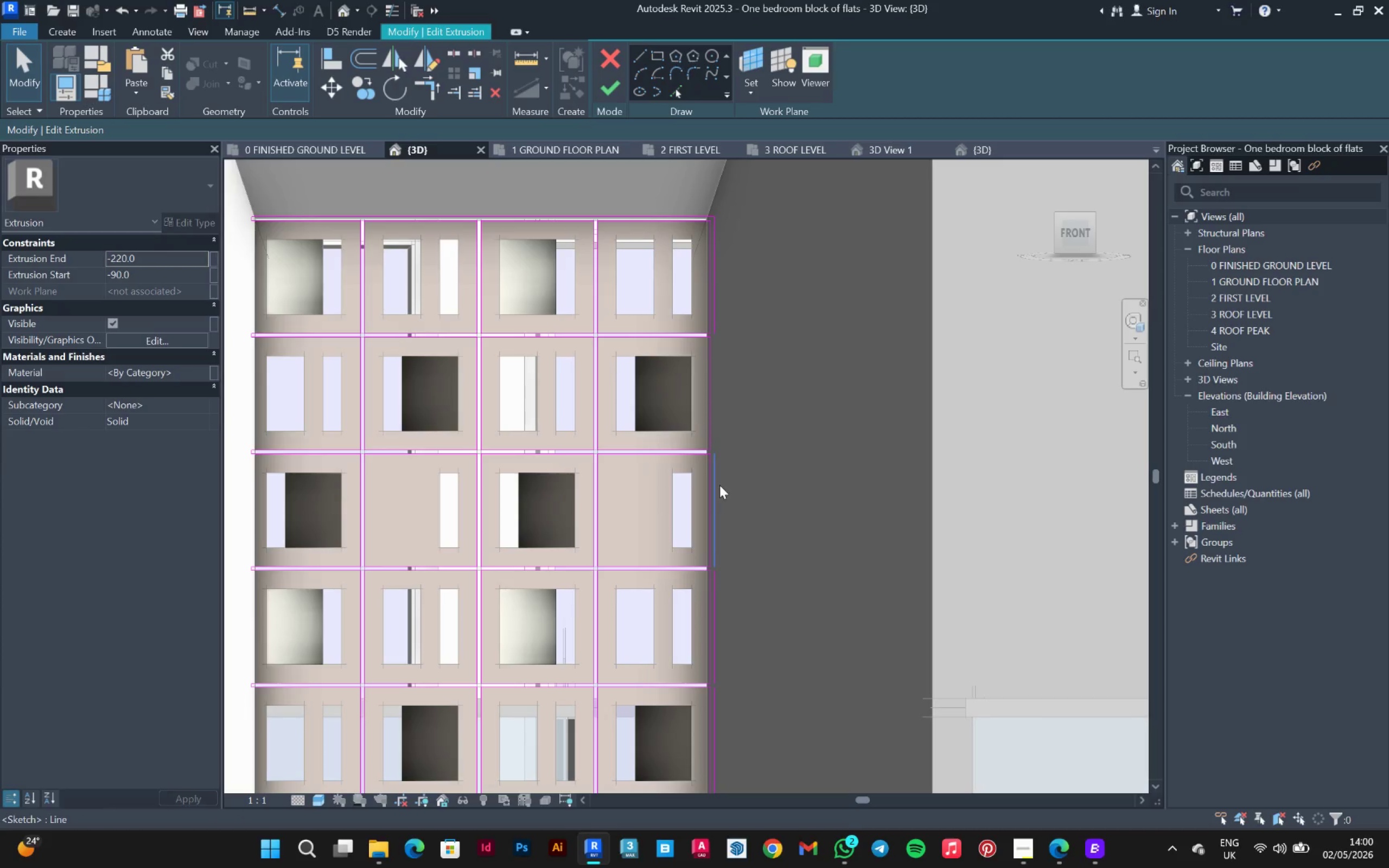 
left_click([719, 485])
 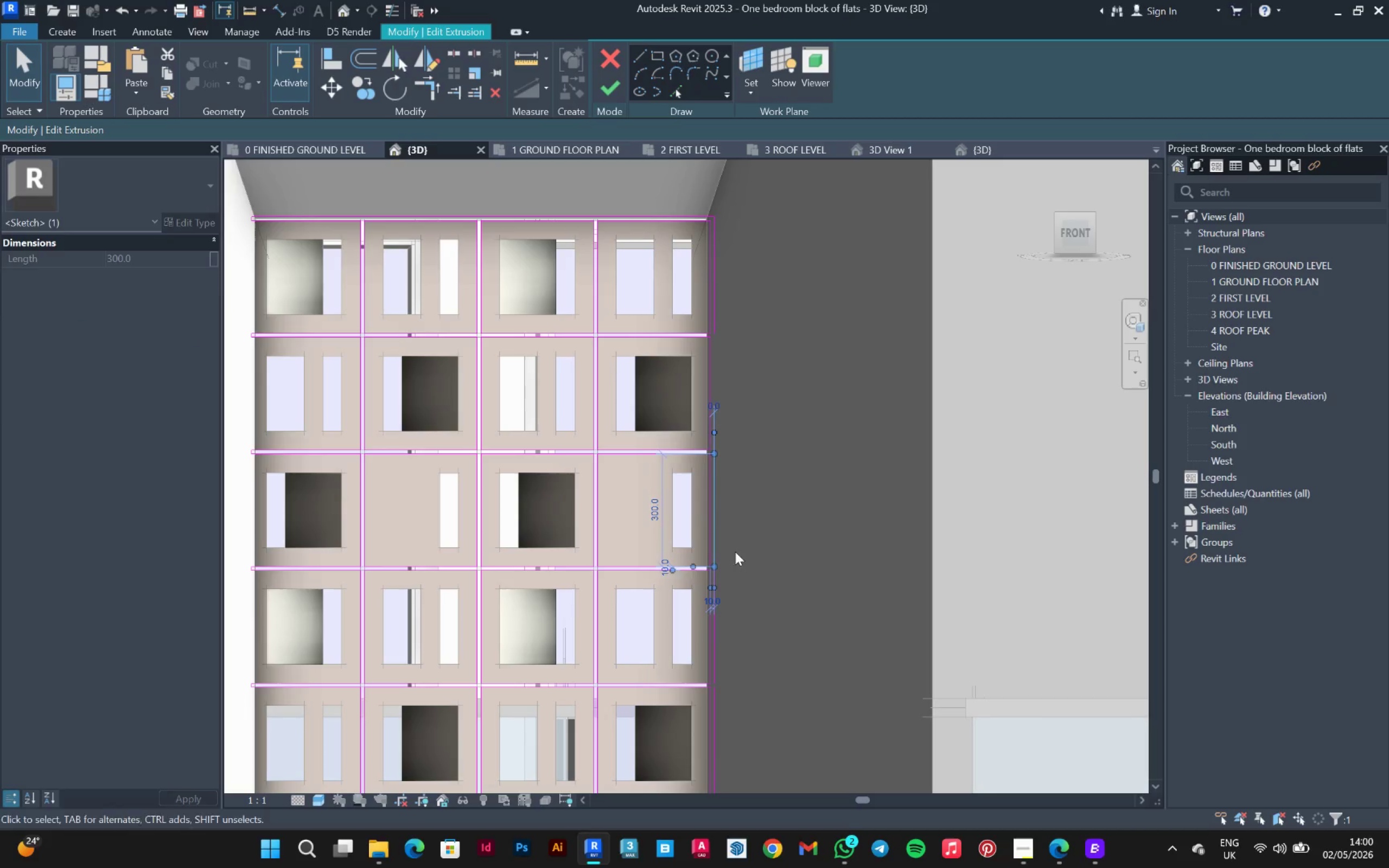 
key(Delete)
 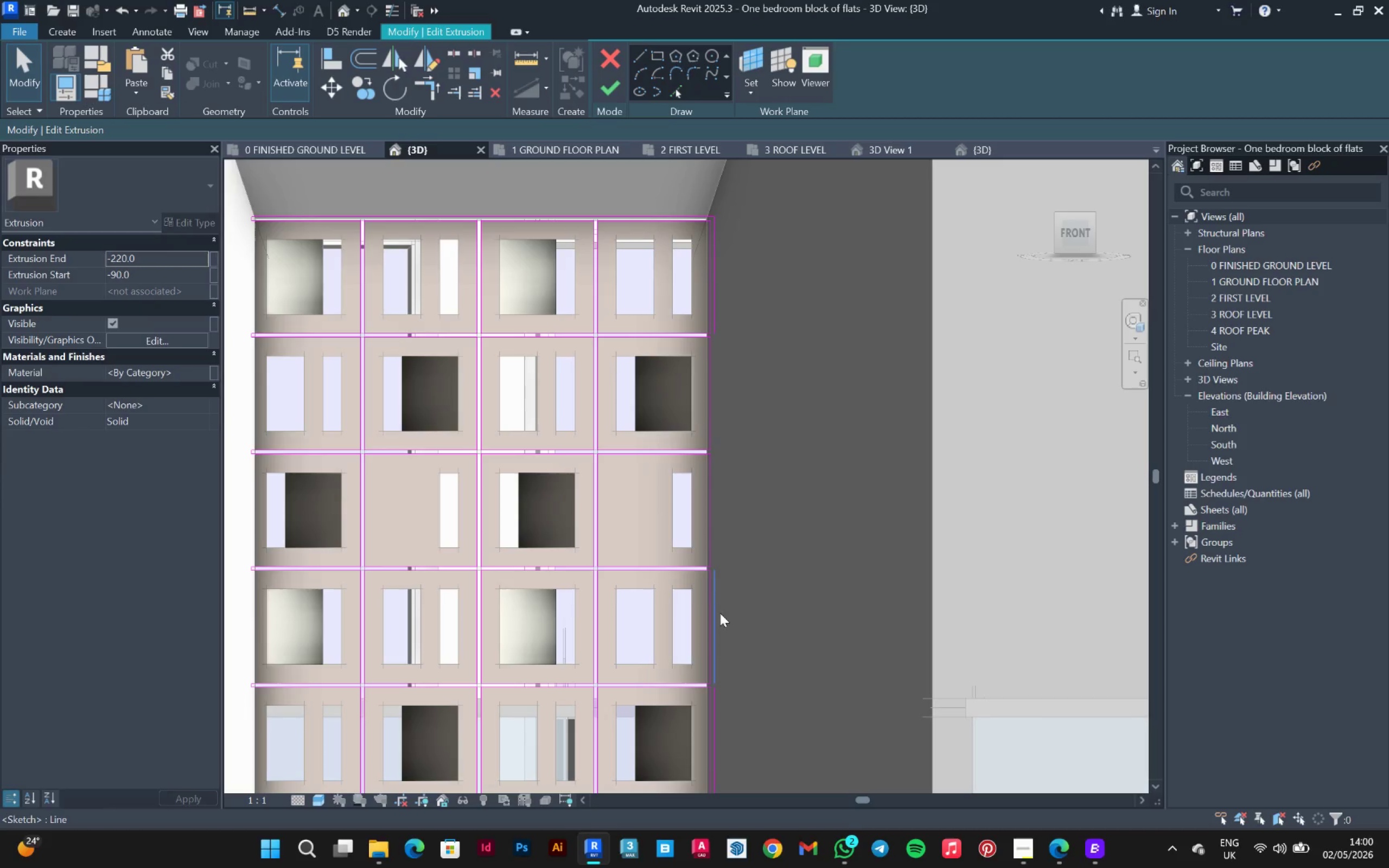 
left_click([718, 613])
 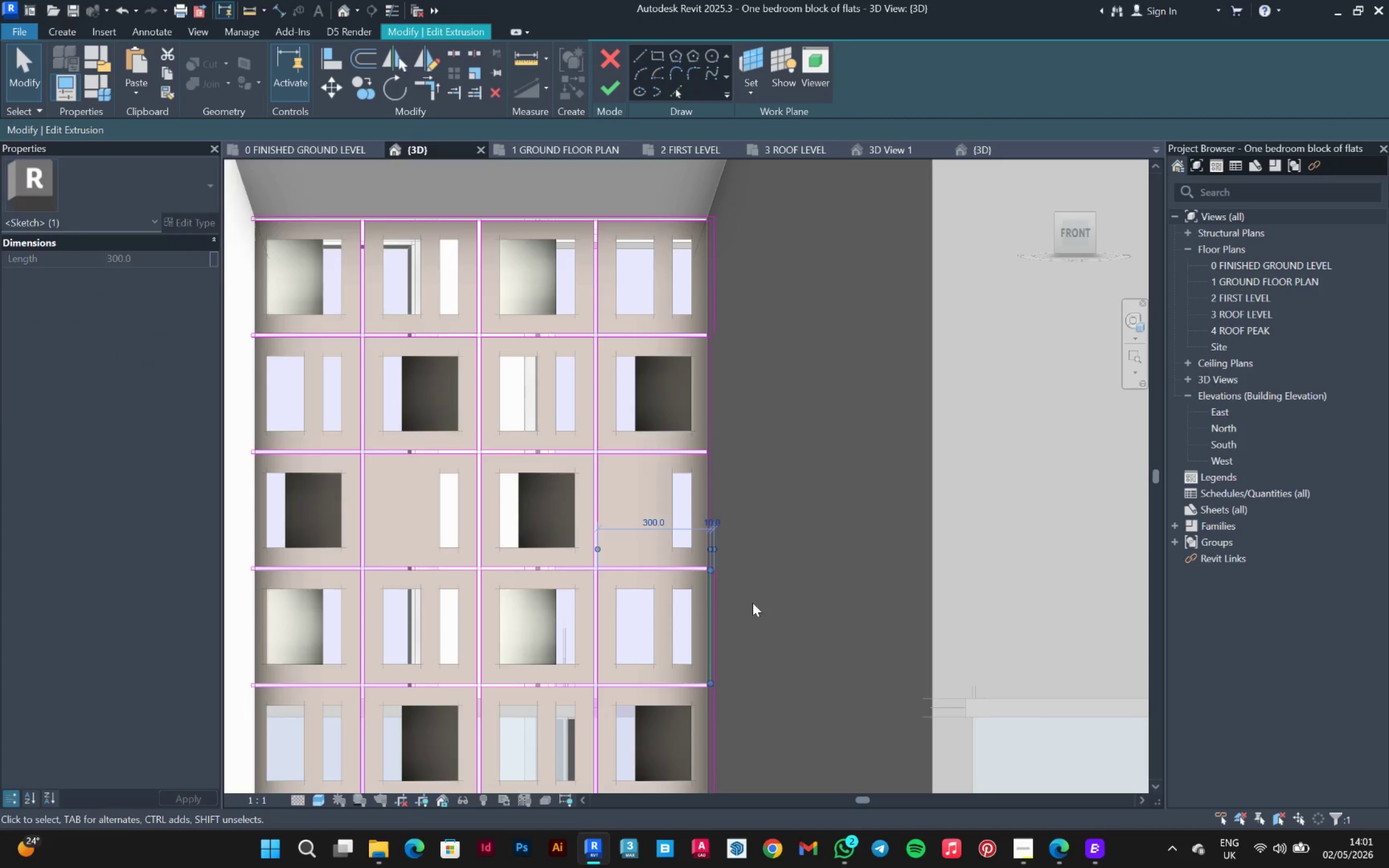 
left_click([753, 602])
 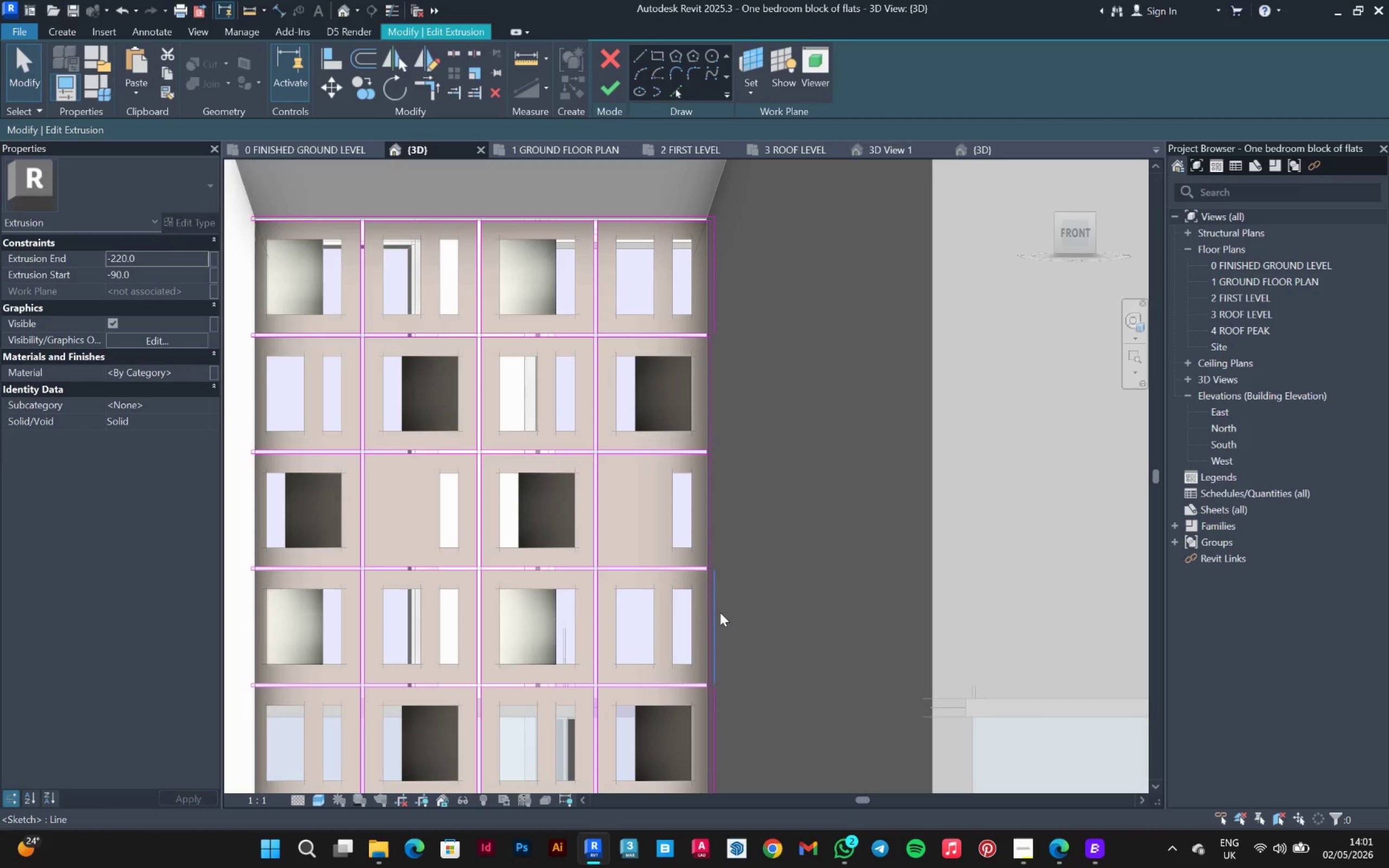 
left_click([718, 615])
 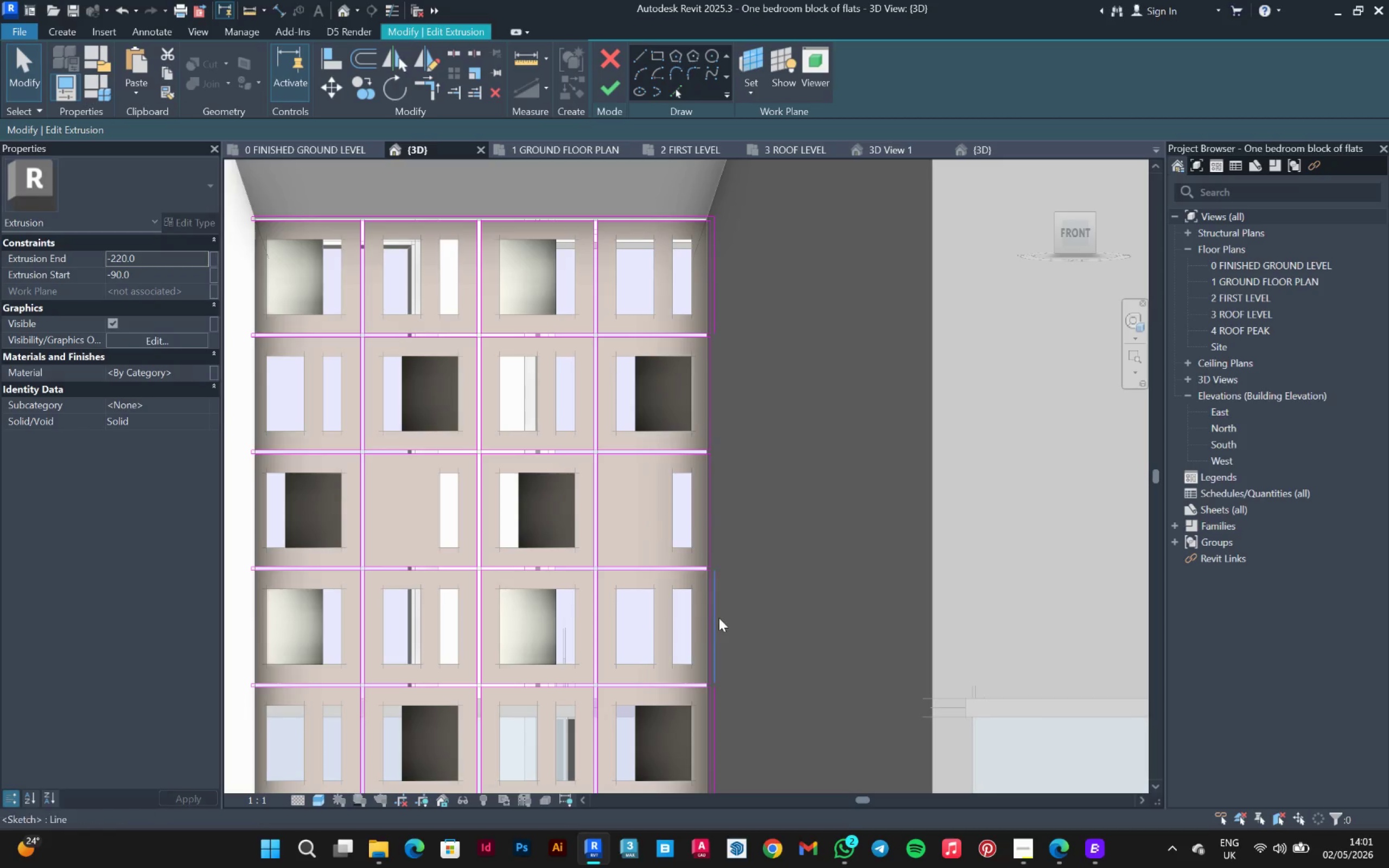 
left_click([719, 618])
 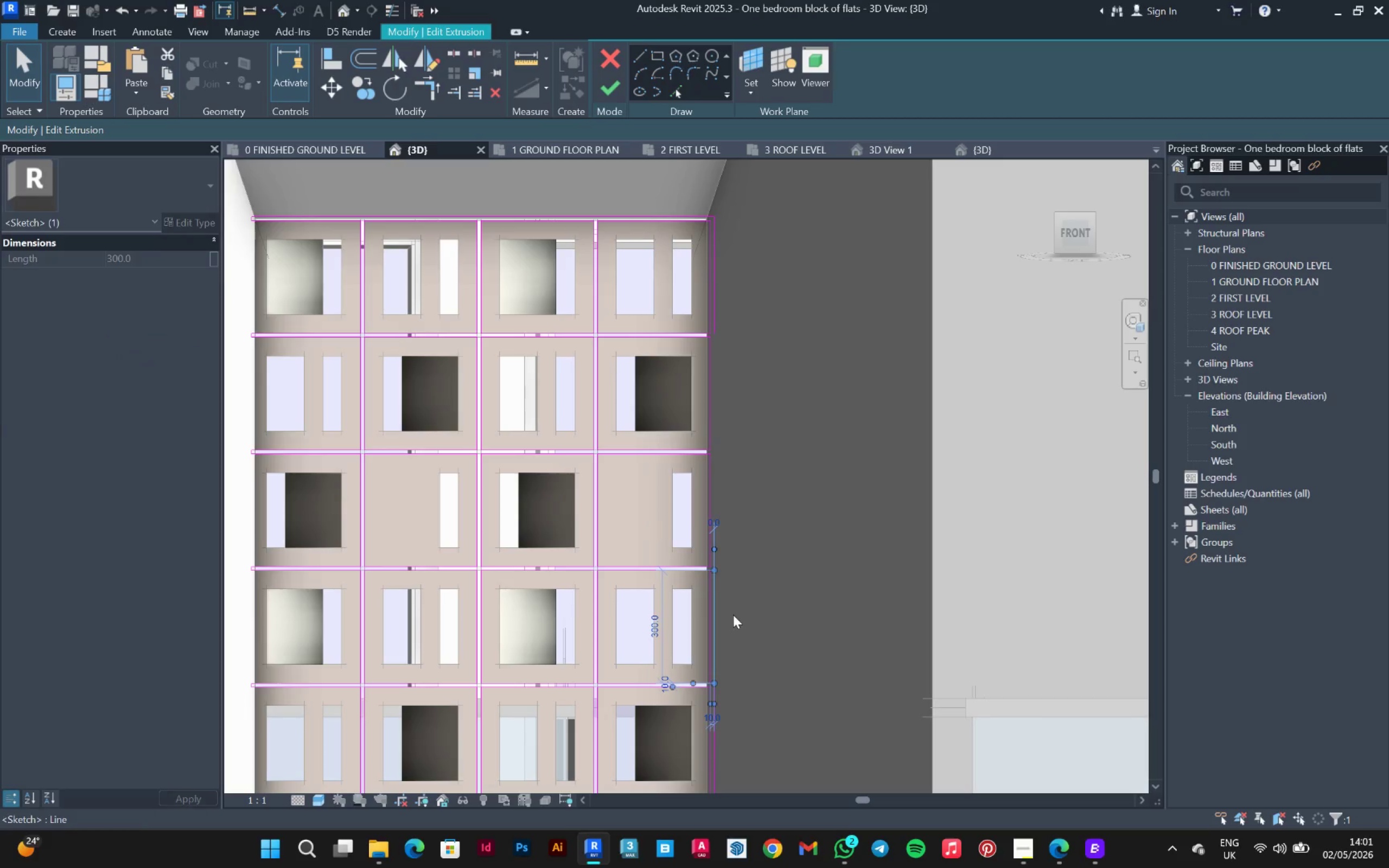 
key(Delete)
 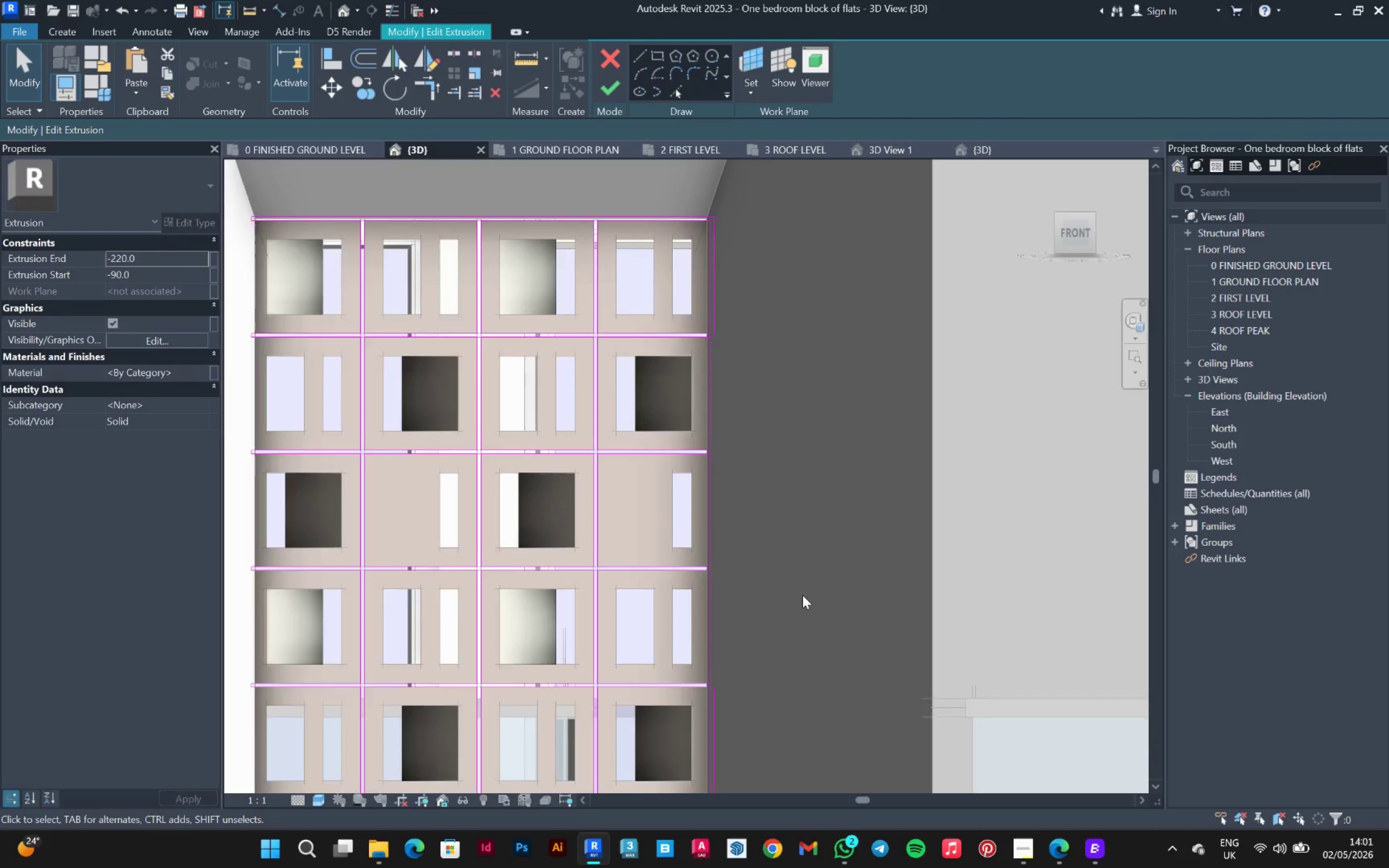 
scroll: coordinate [798, 585], scroll_direction: down, amount: 5.0
 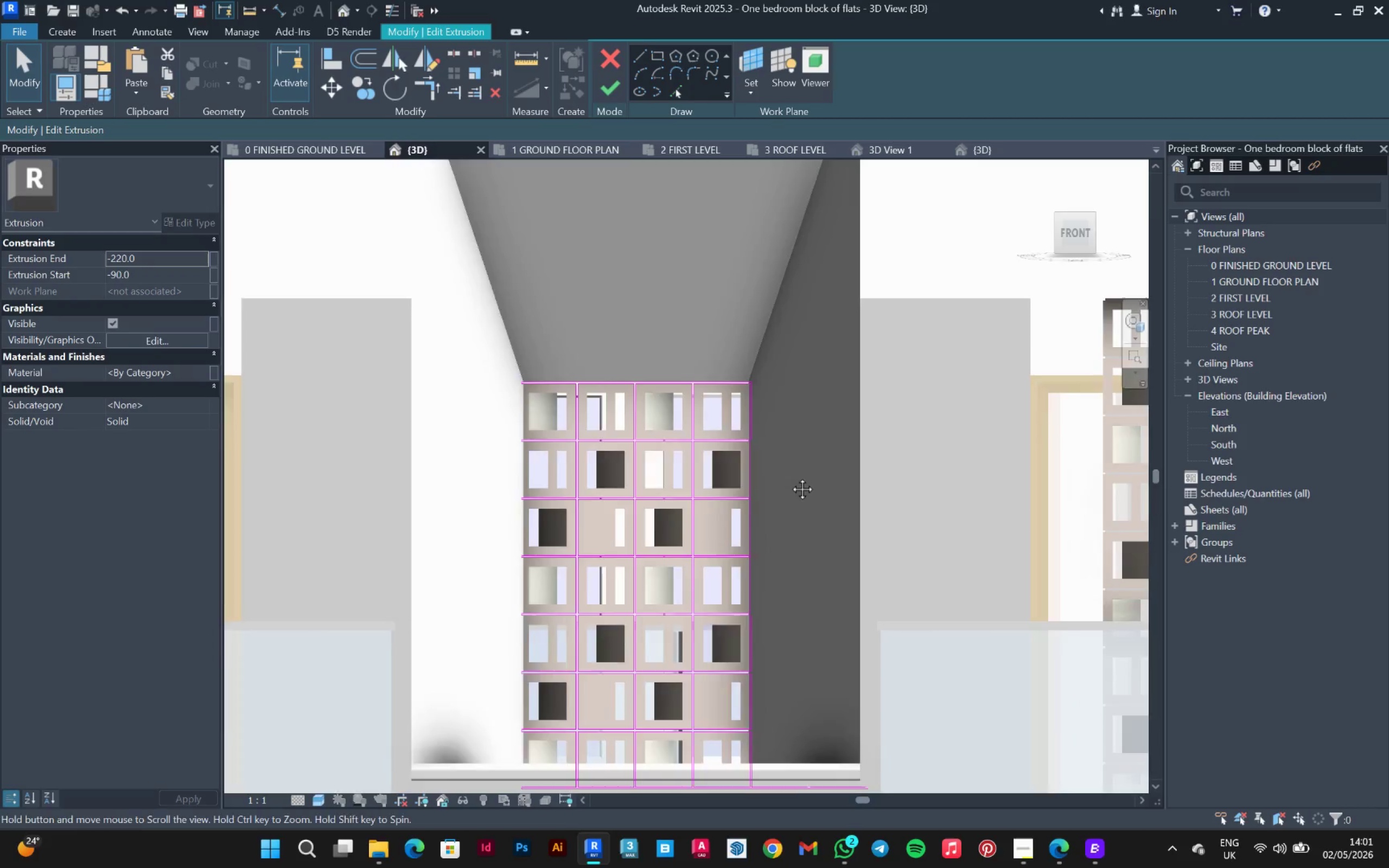 
scroll: coordinate [756, 572], scroll_direction: up, amount: 5.0
 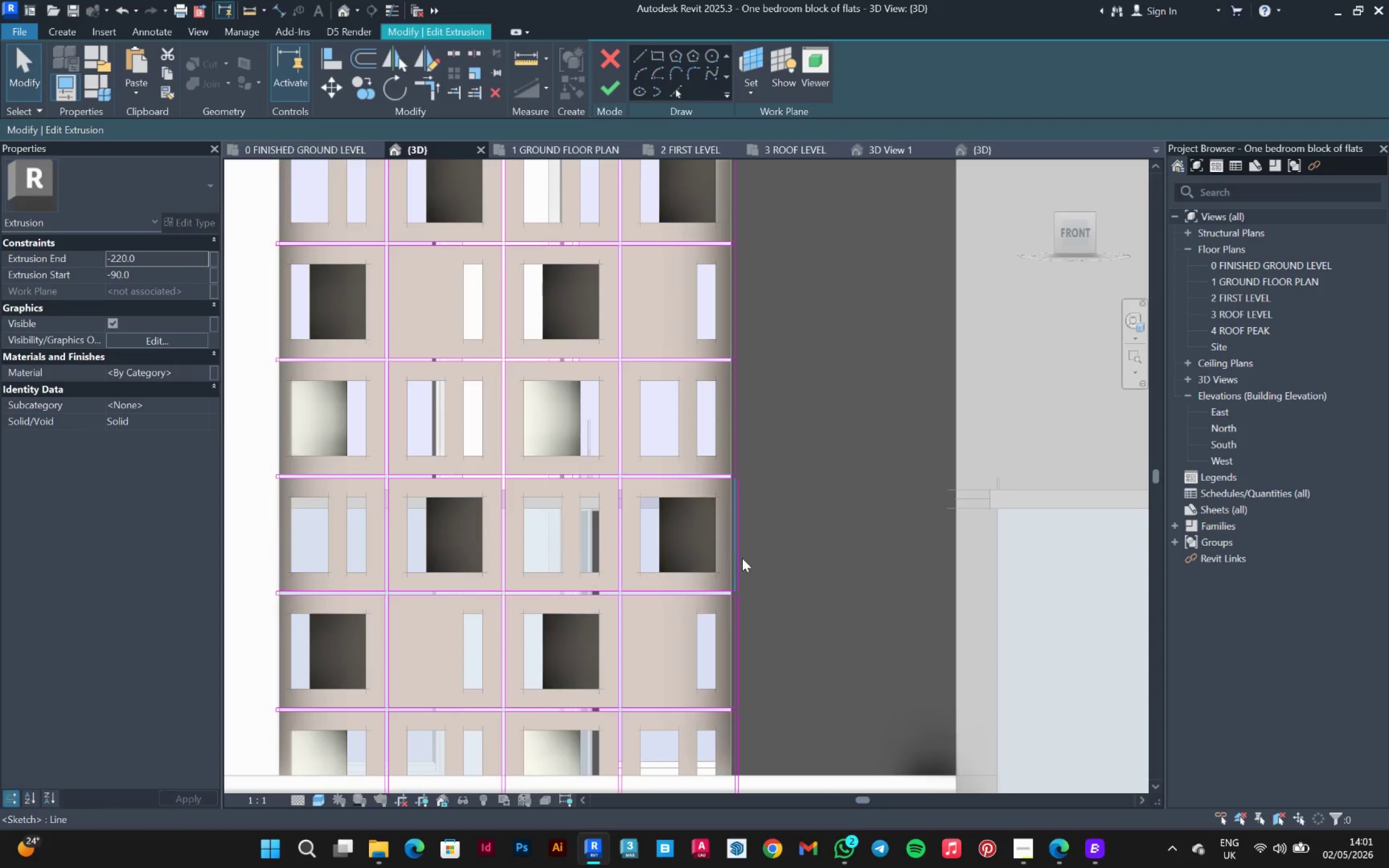 
left_click([742, 558])
 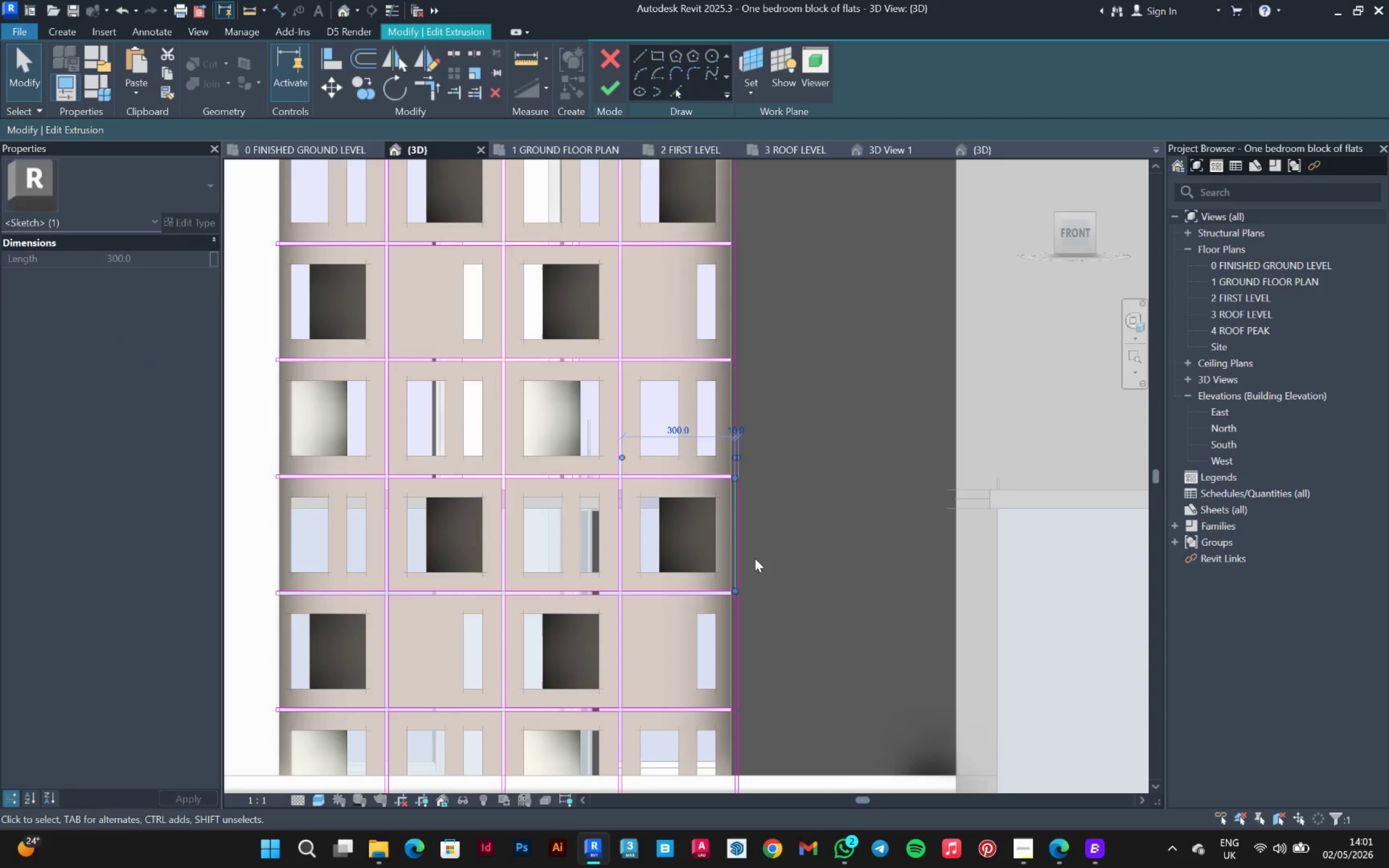 
left_click([755, 558])
 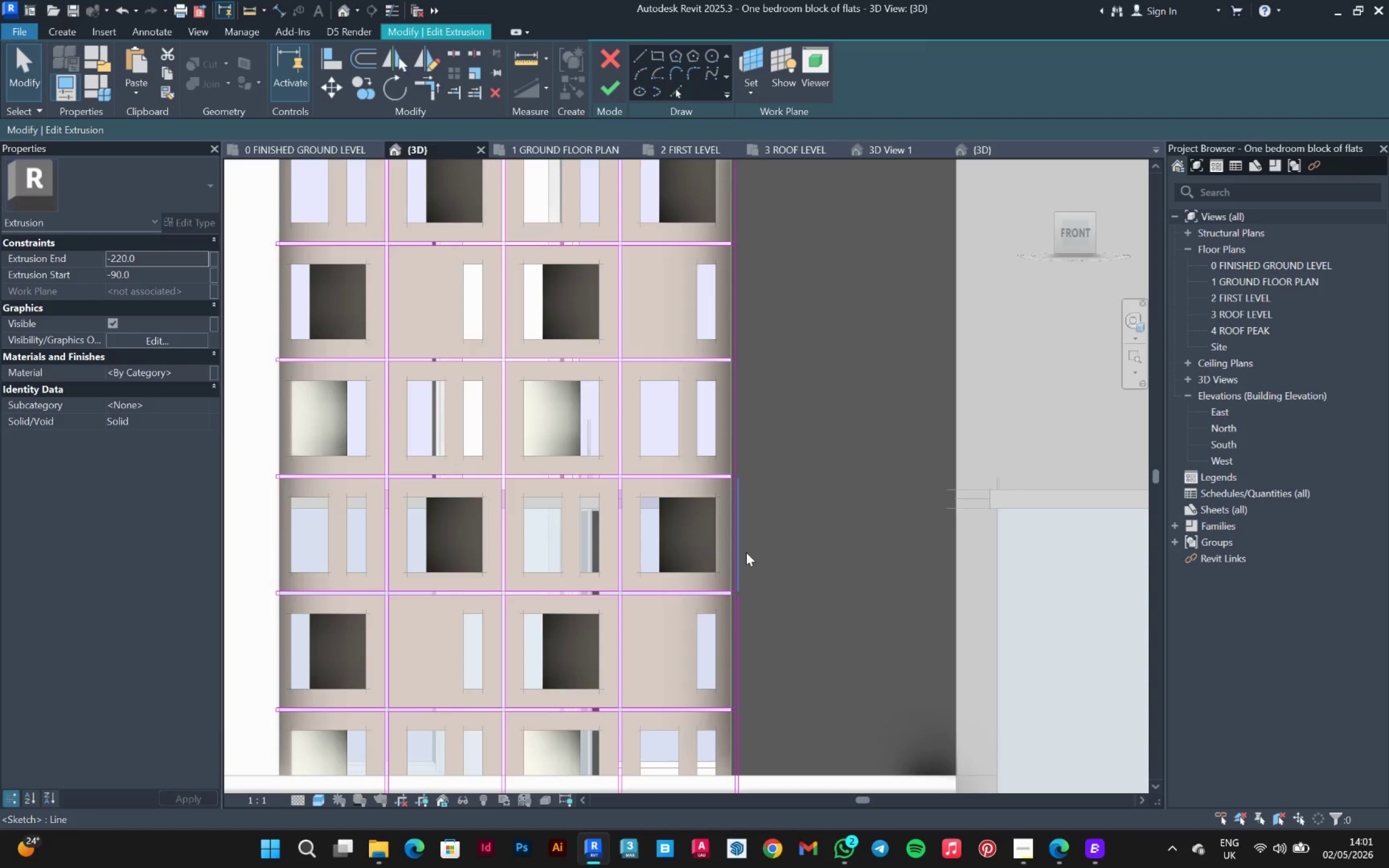 
left_click([746, 552])
 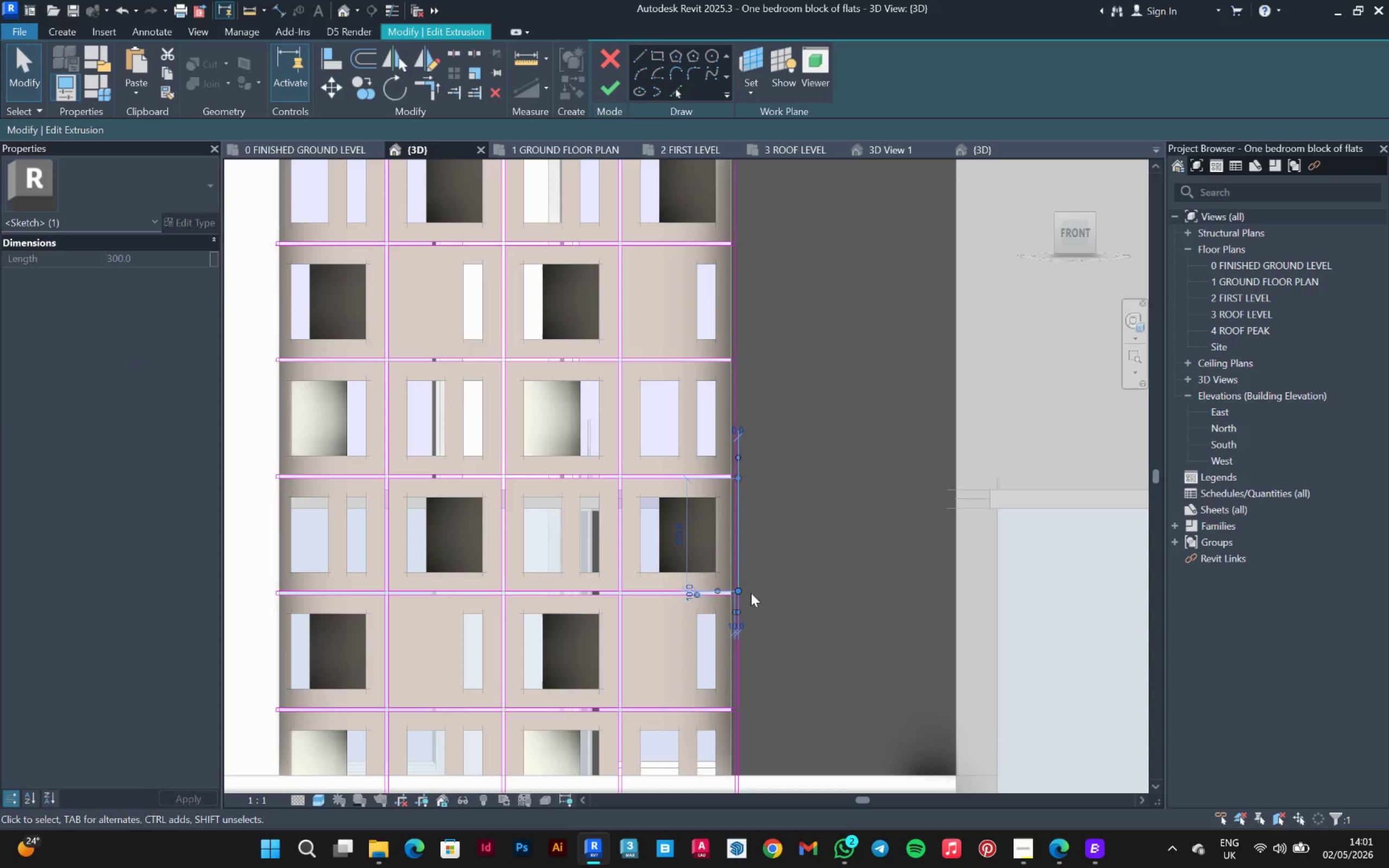 
key(Delete)
 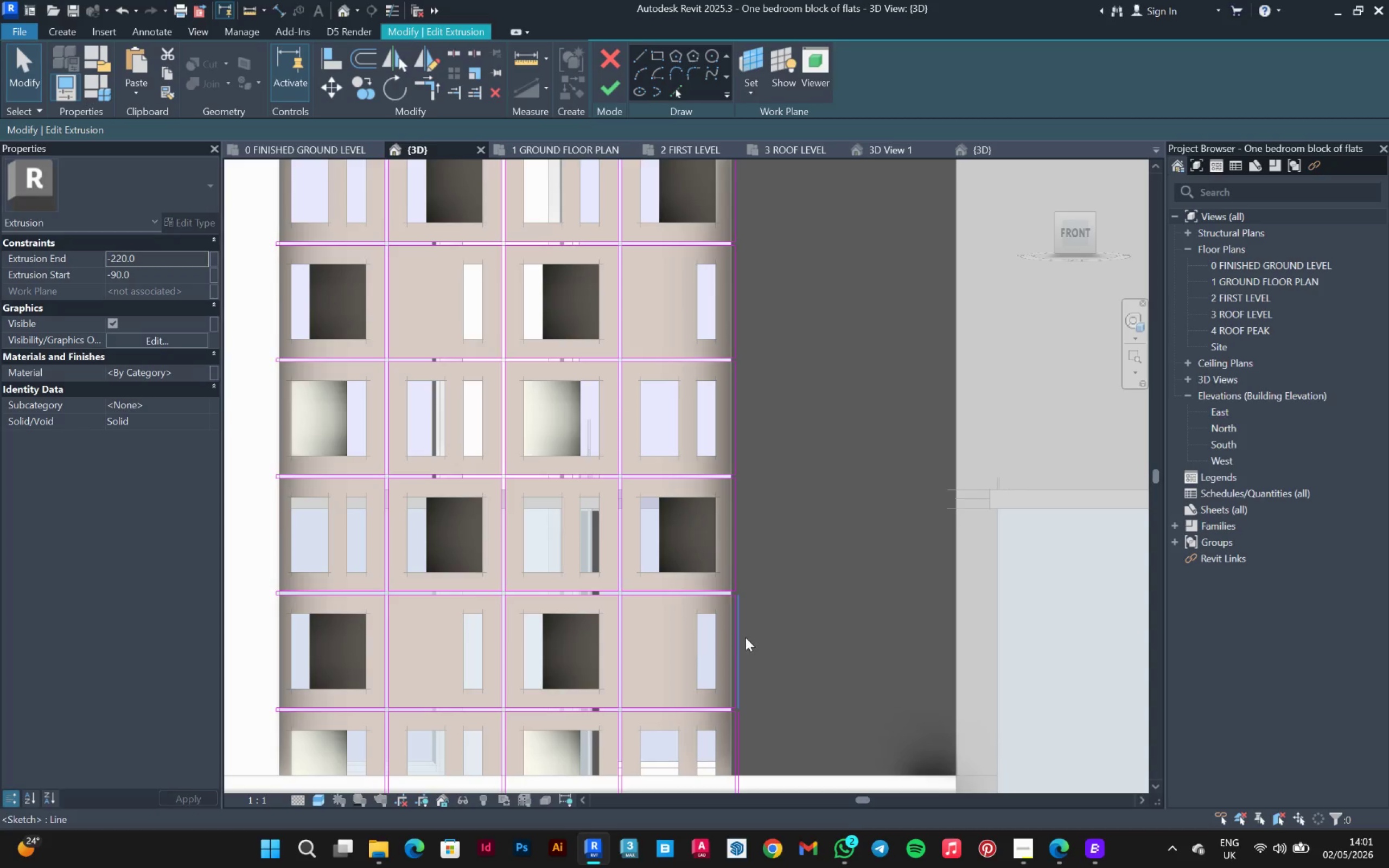 
left_click([746, 639])
 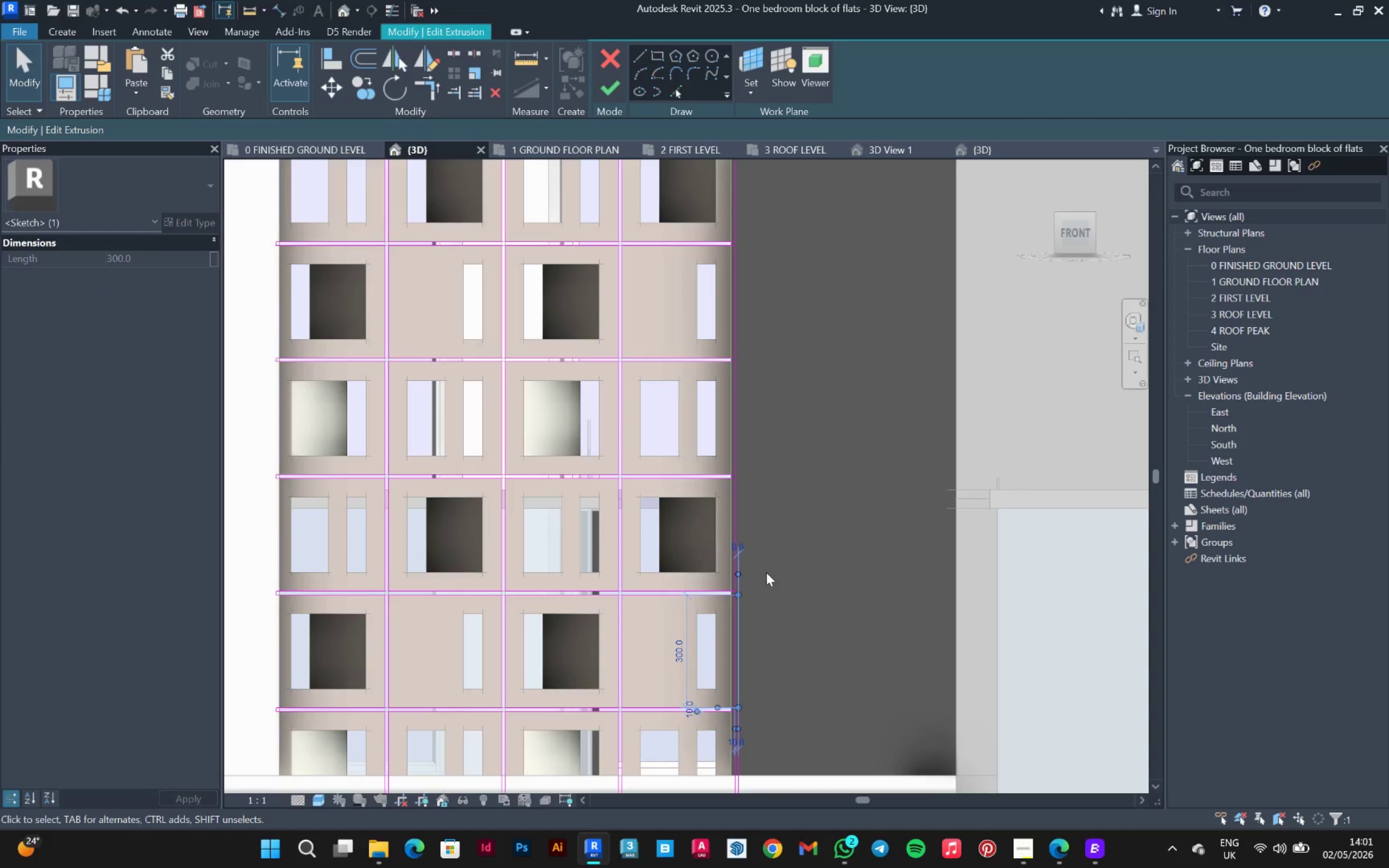 
key(Delete)
 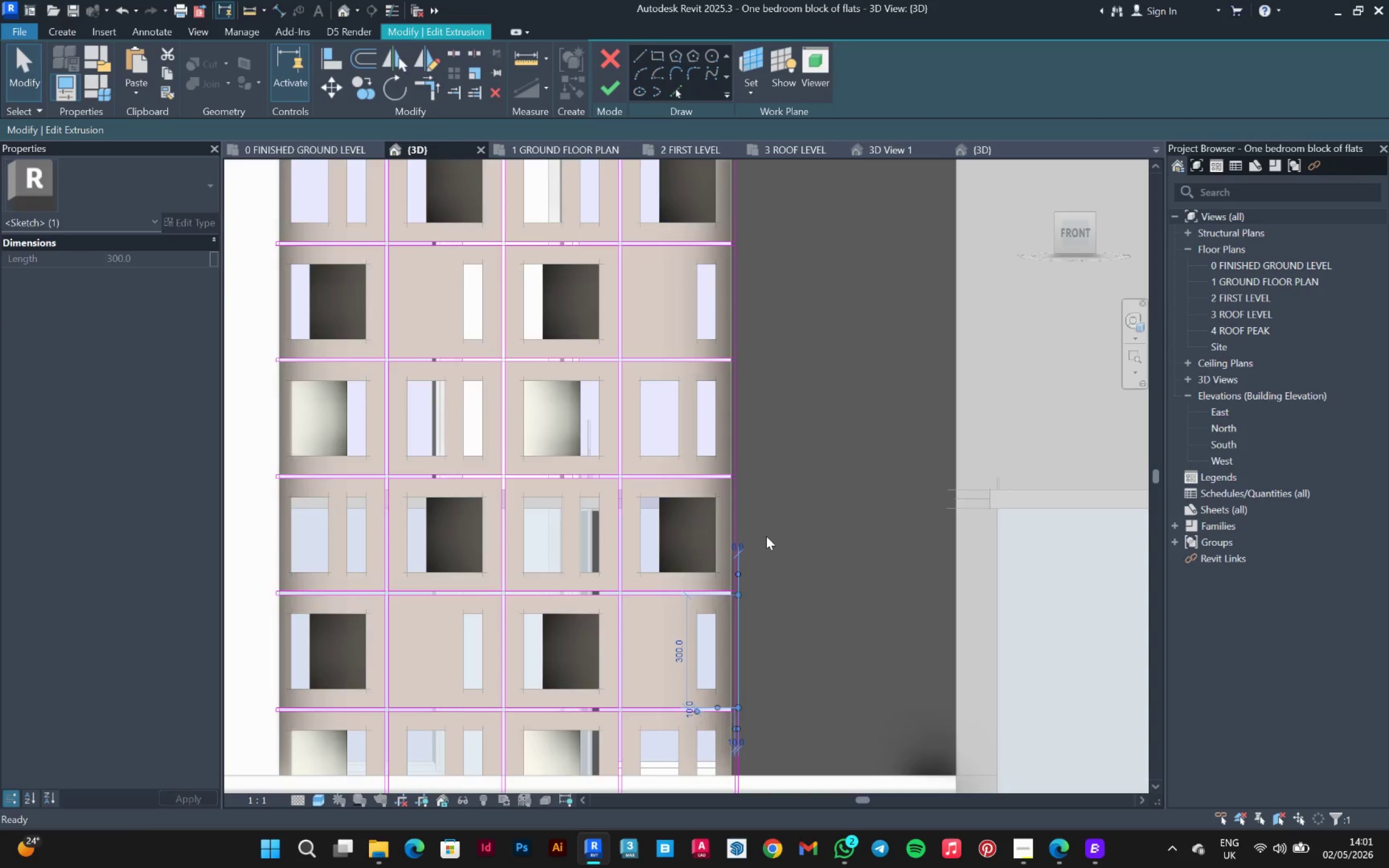 
scroll: coordinate [782, 705], scroll_direction: down, amount: 1.0
 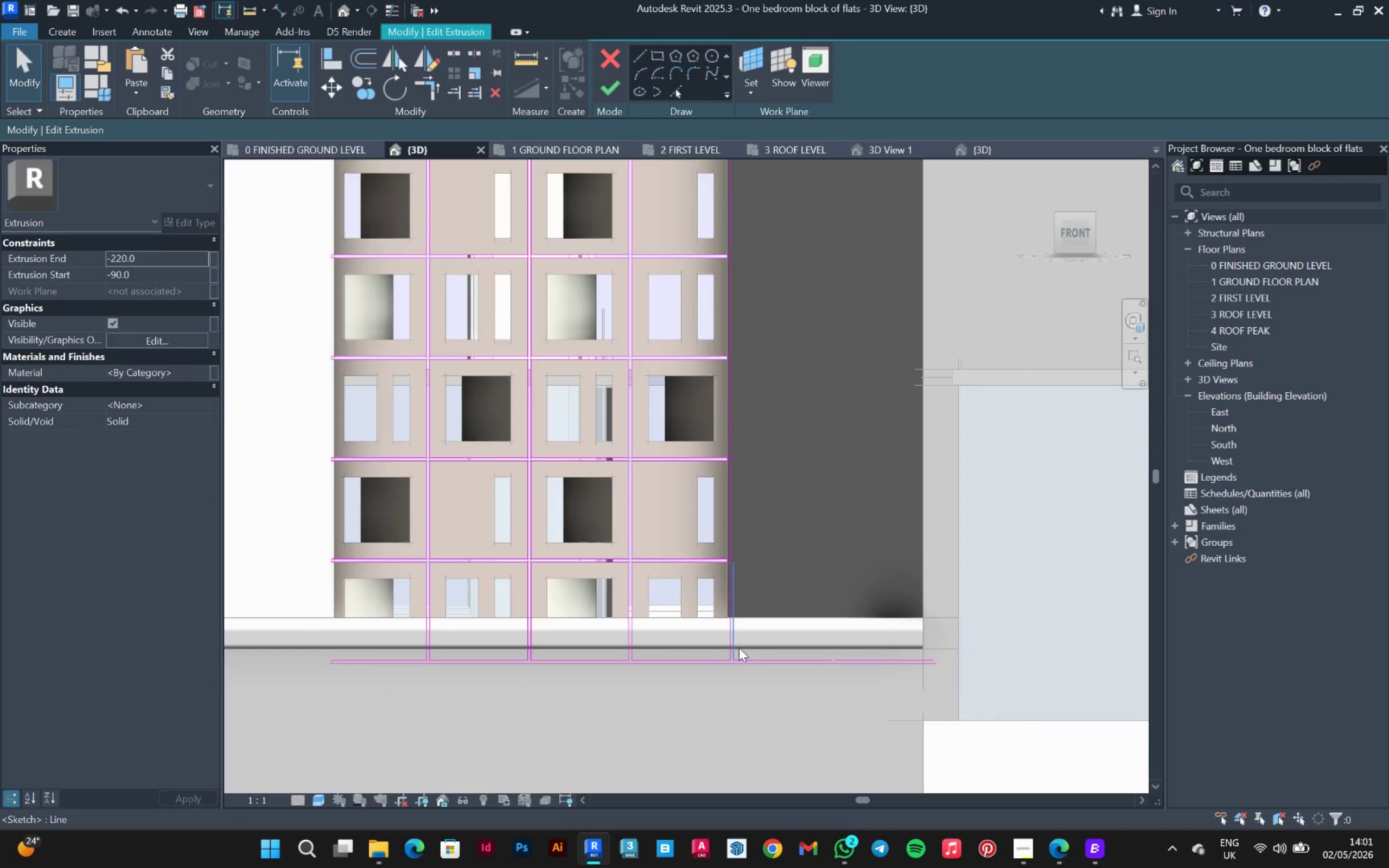 
left_click([739, 648])
 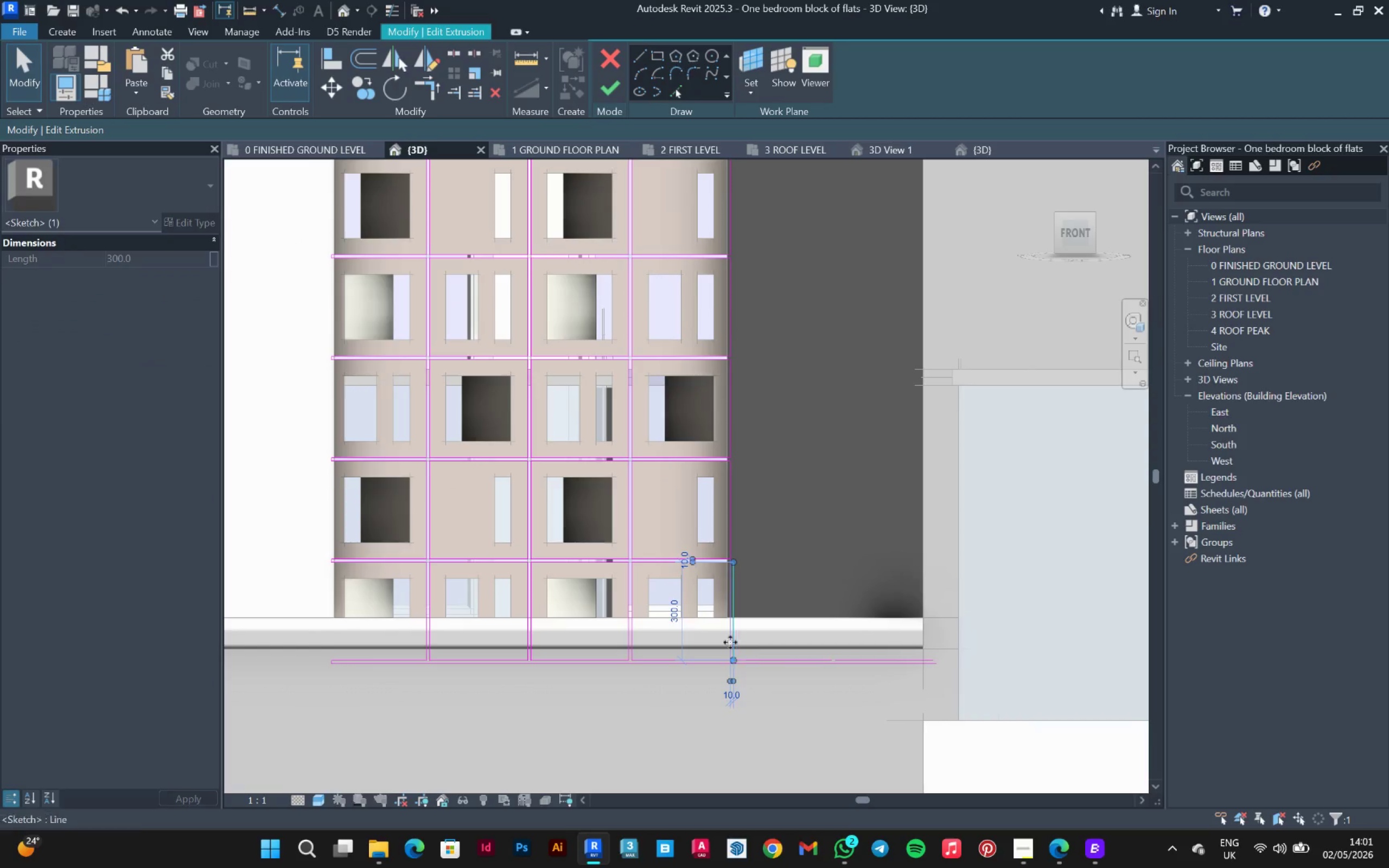 
key(Delete)
 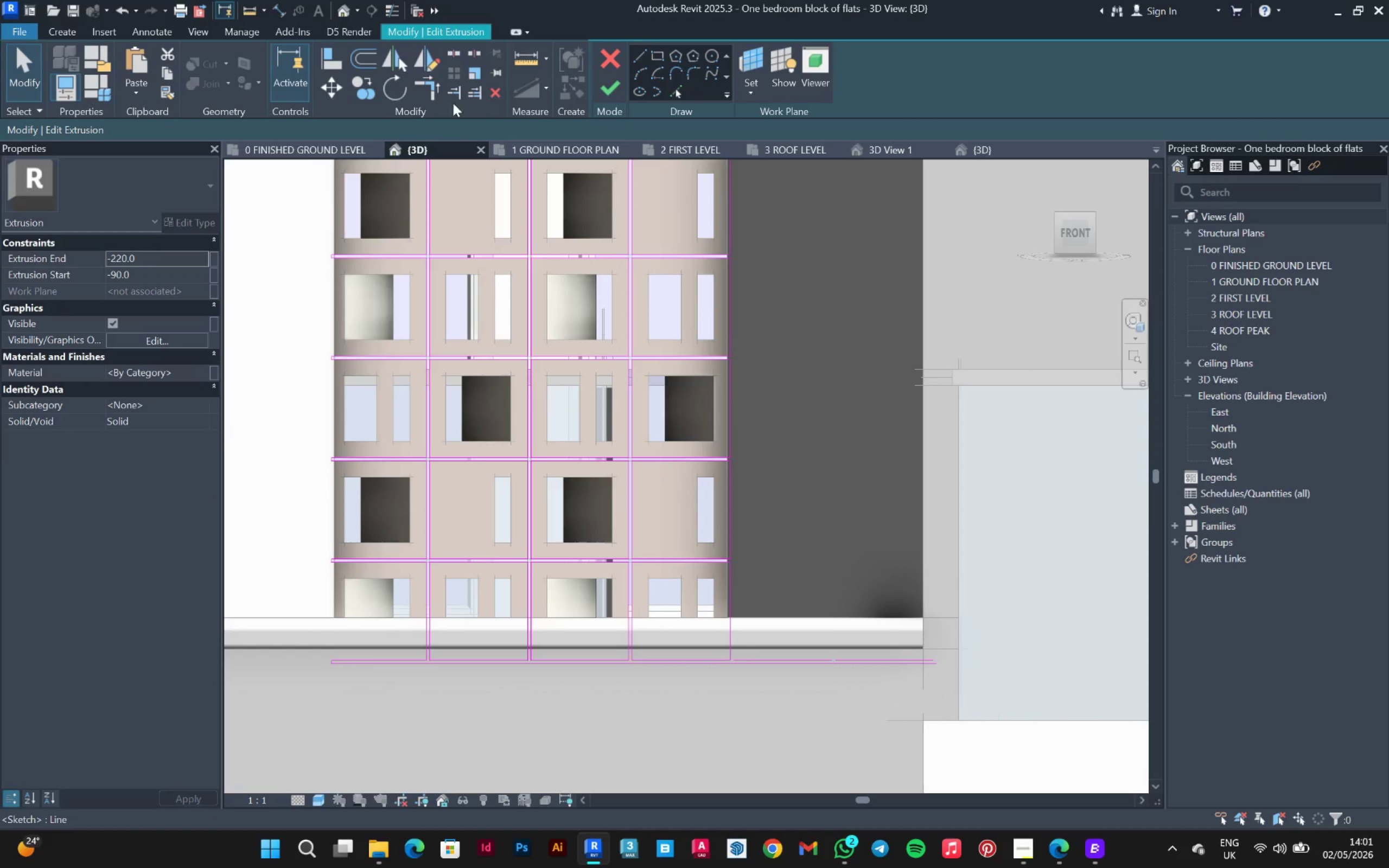 
left_click([428, 90])
 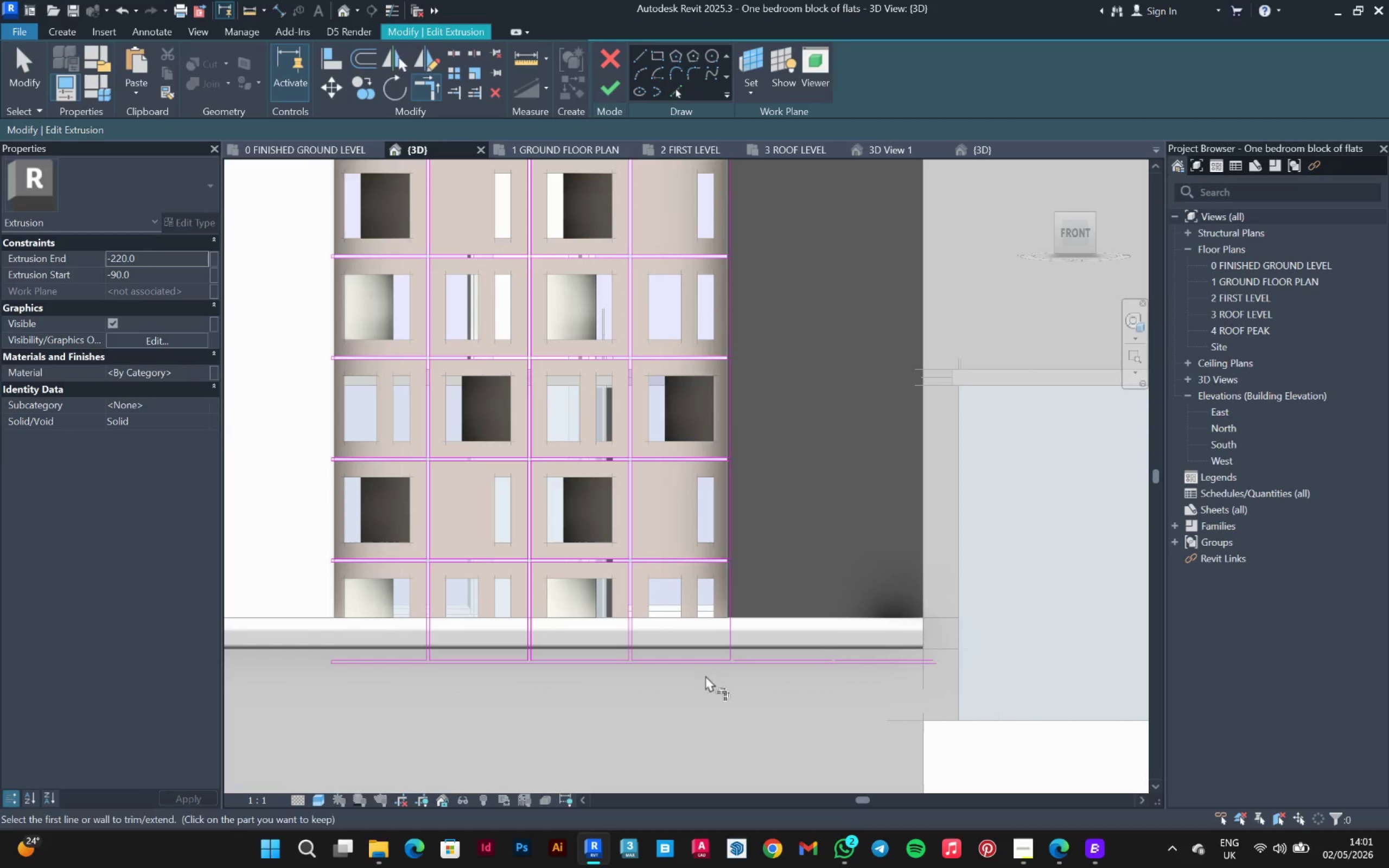 
left_click([706, 670])
 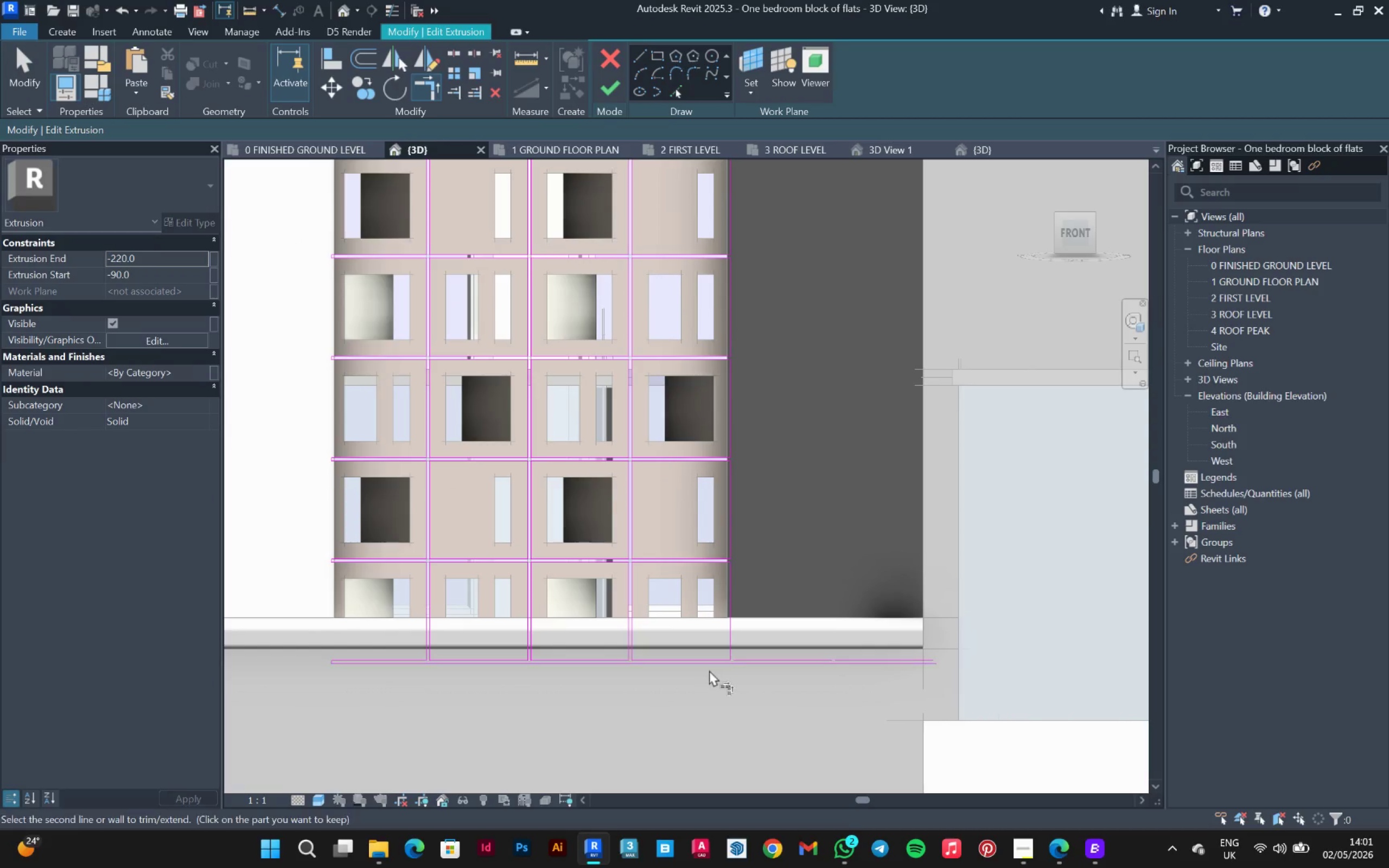 
scroll: coordinate [710, 671], scroll_direction: down, amount: 4.0
 